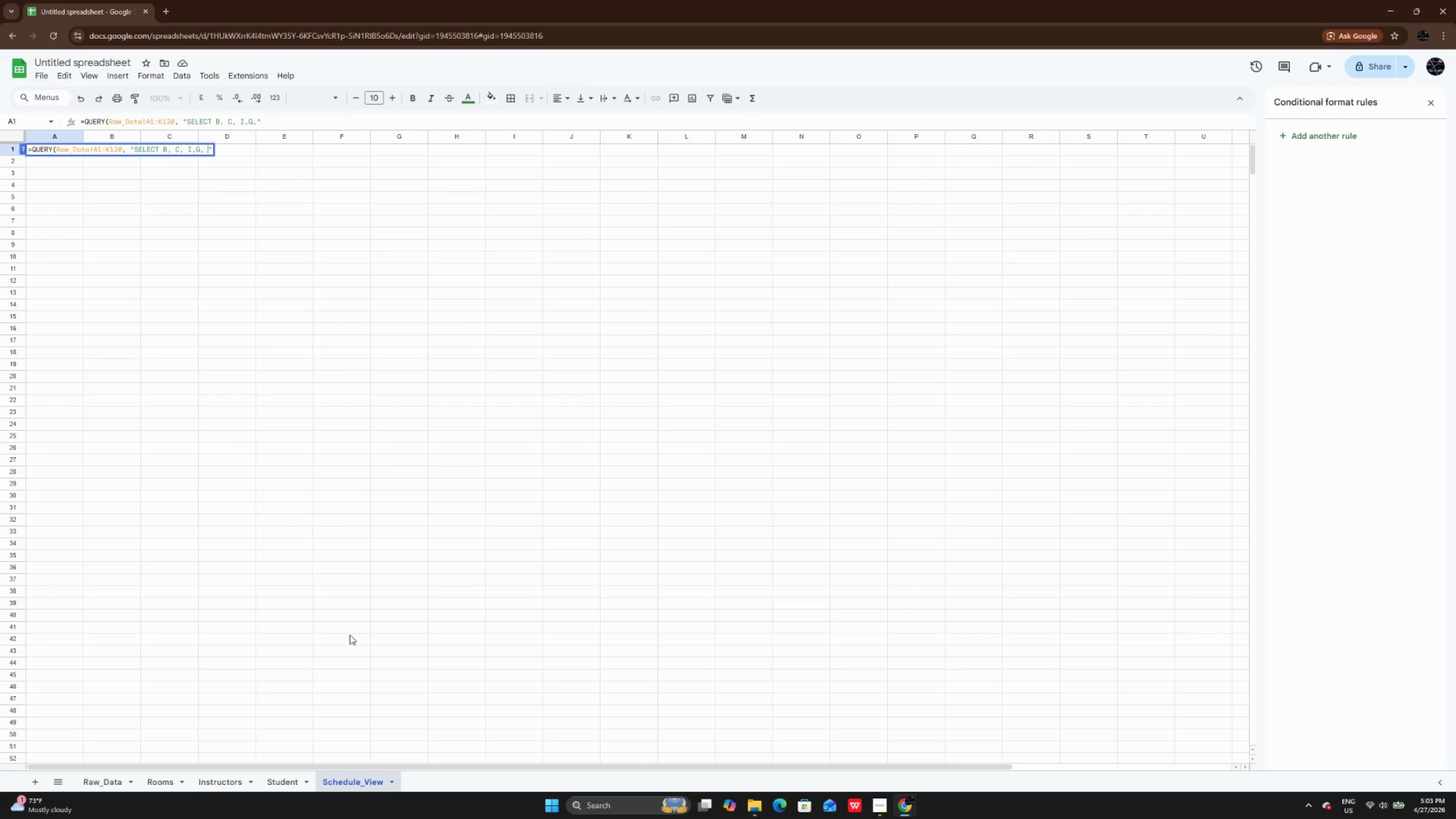 
key(Space)
 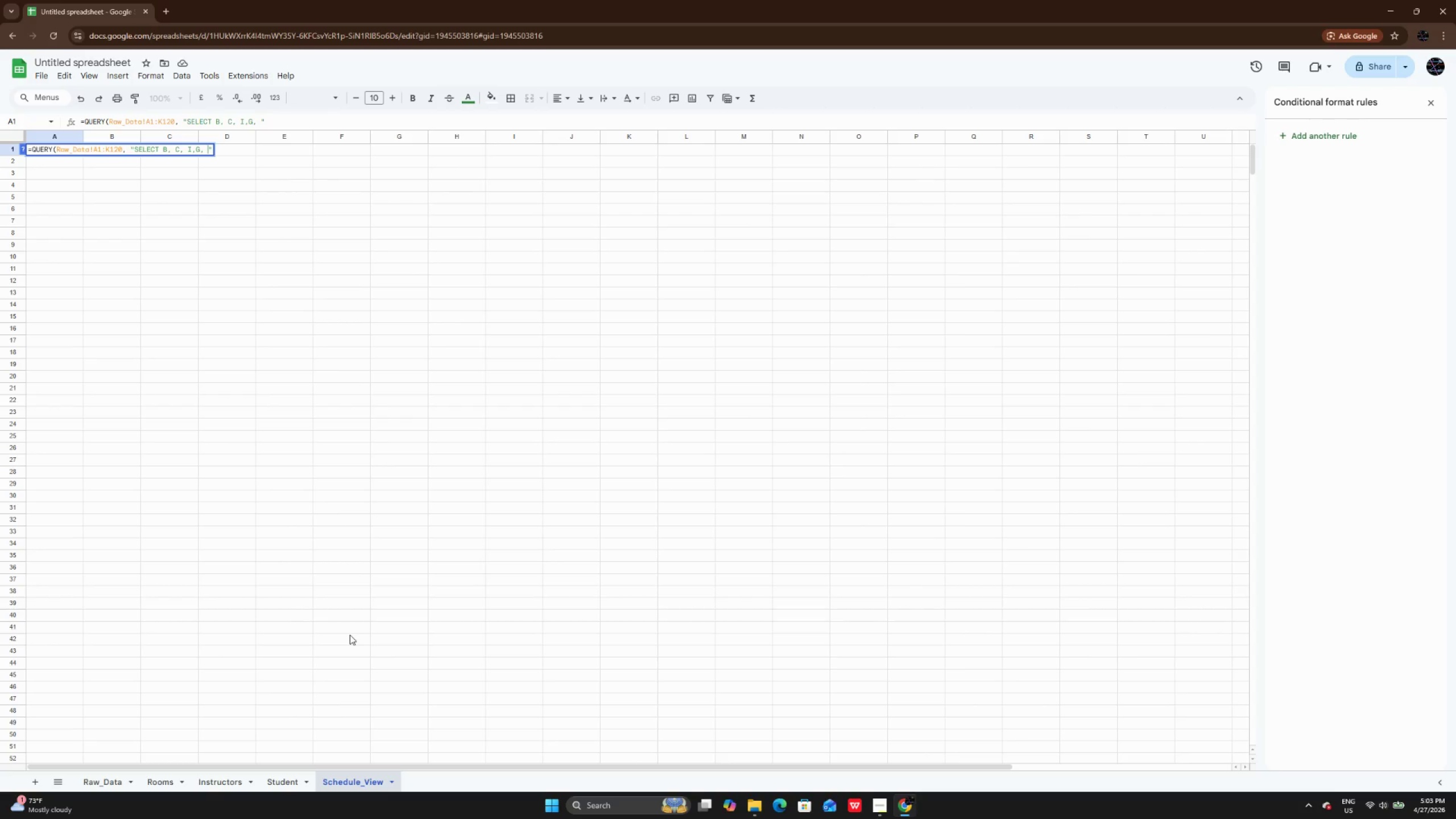 
key(ArrowLeft)
 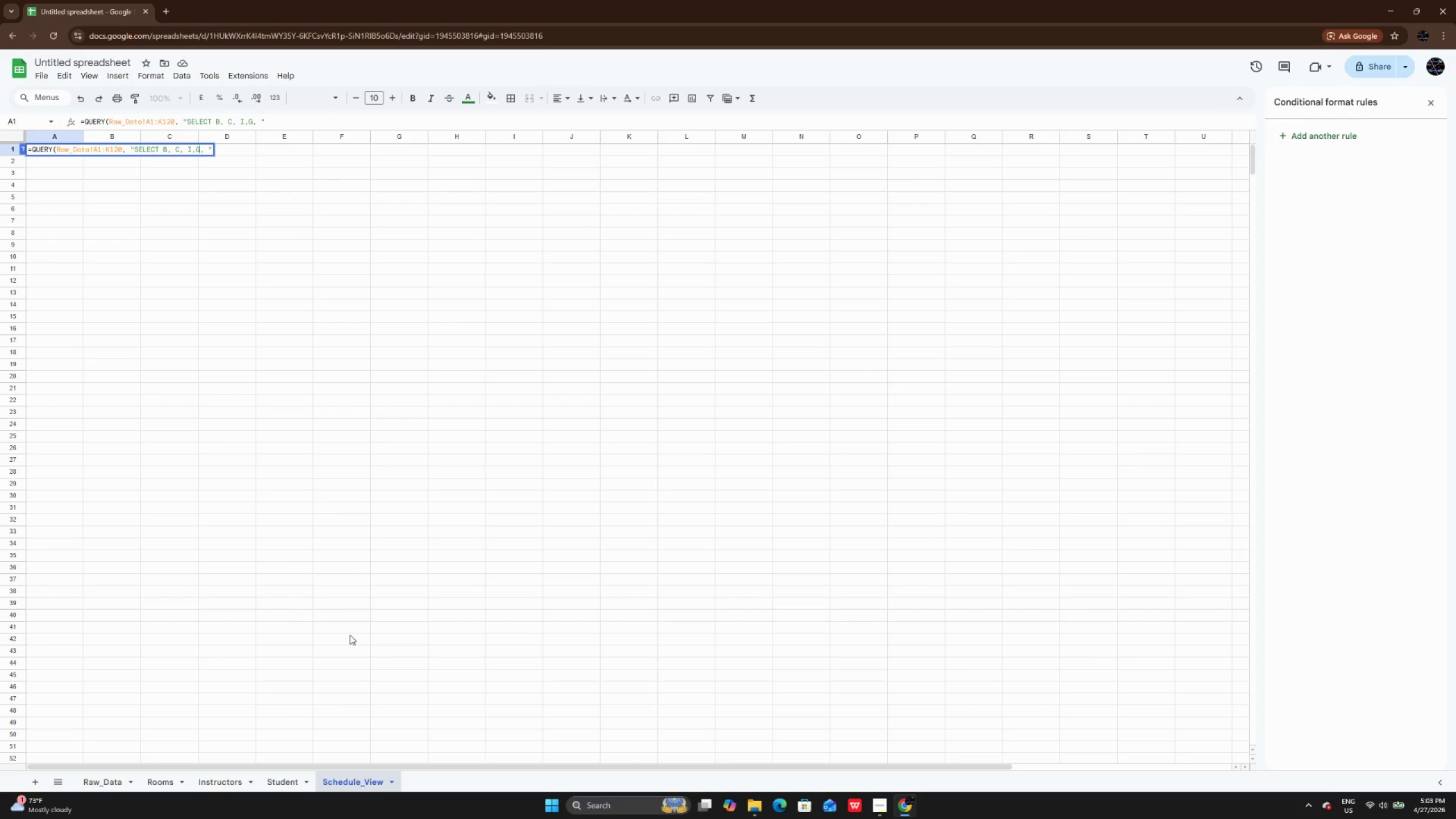 
key(ArrowLeft)
 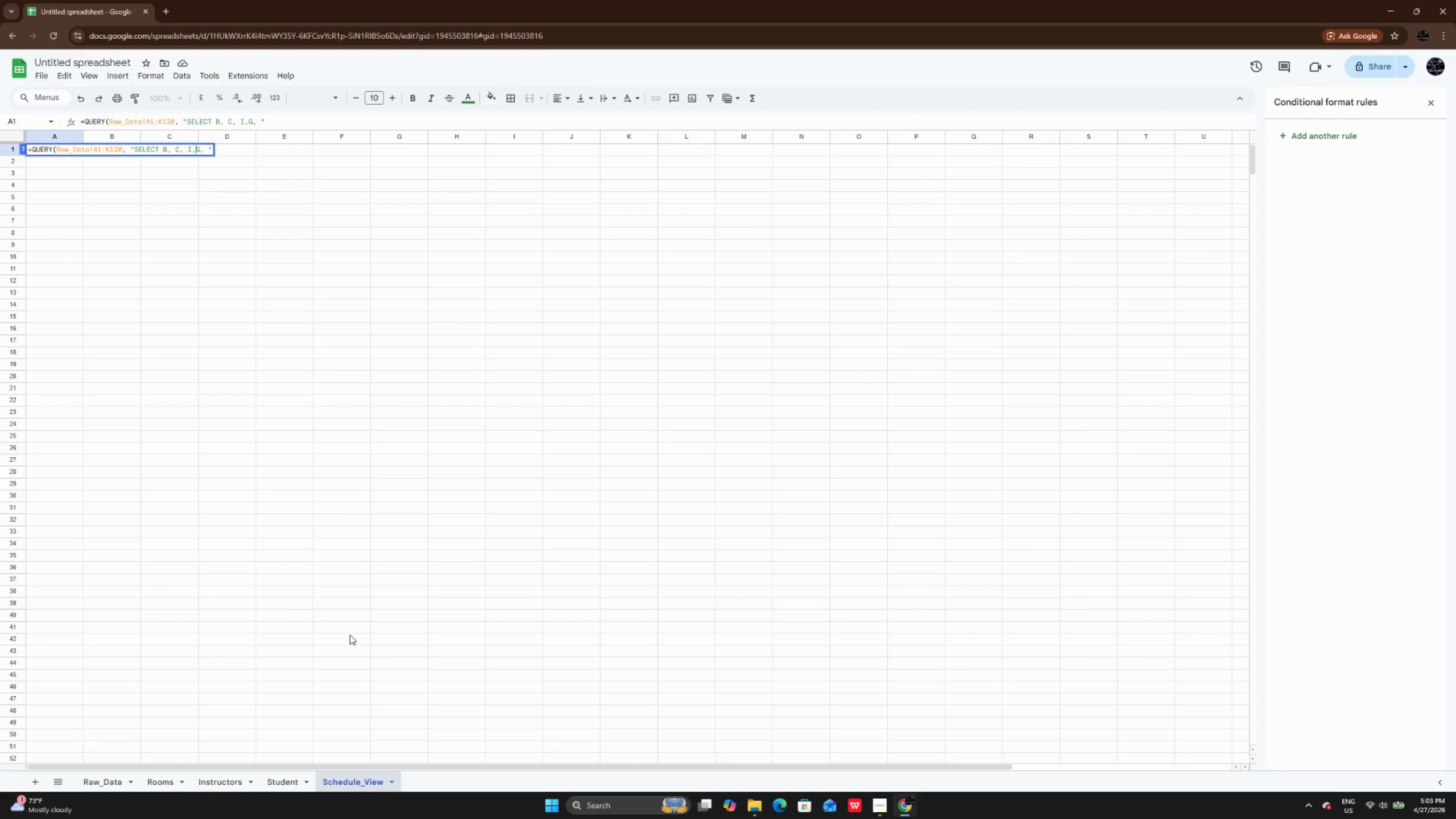 
key(ArrowLeft)
 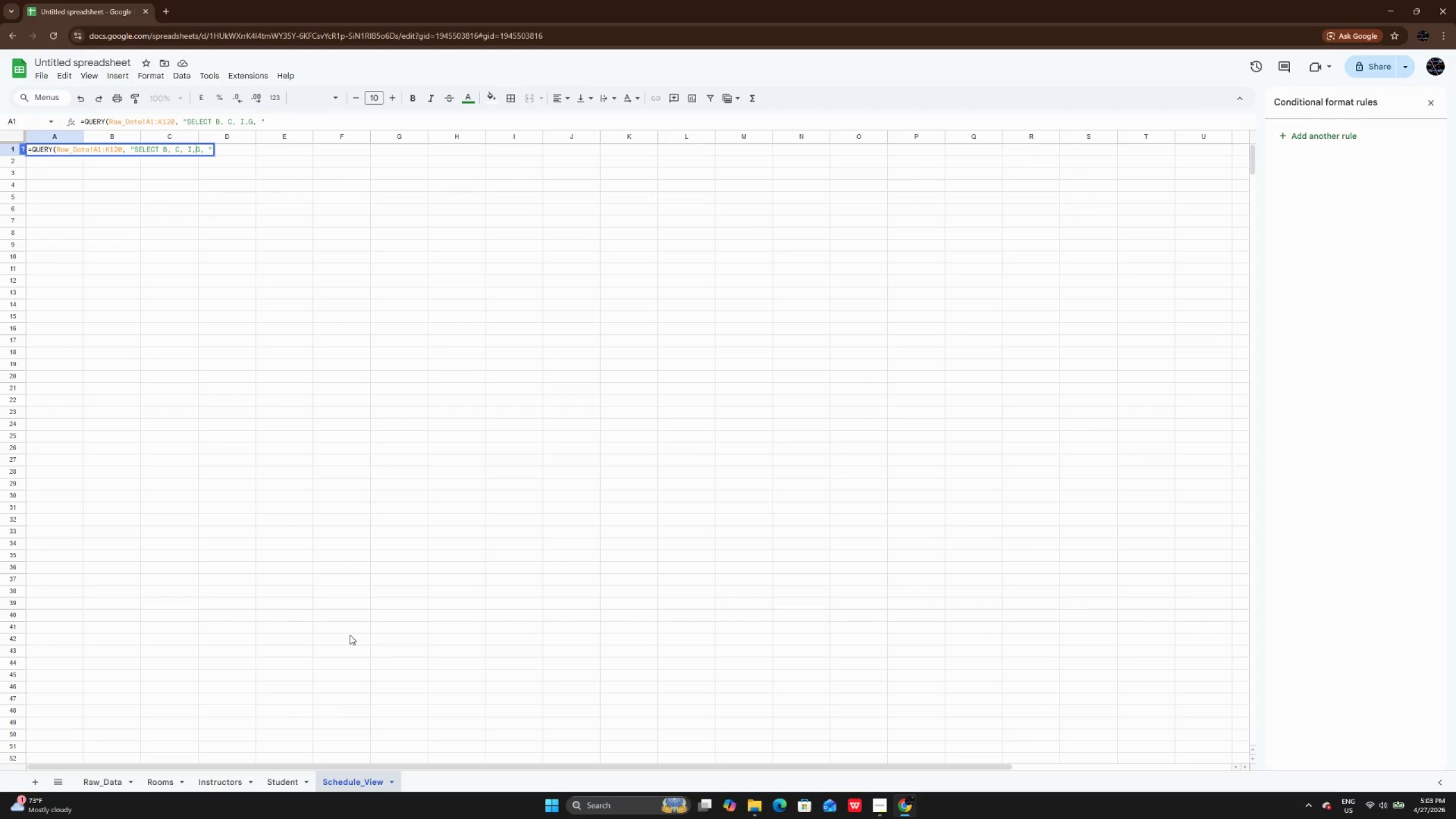 
key(Space)
 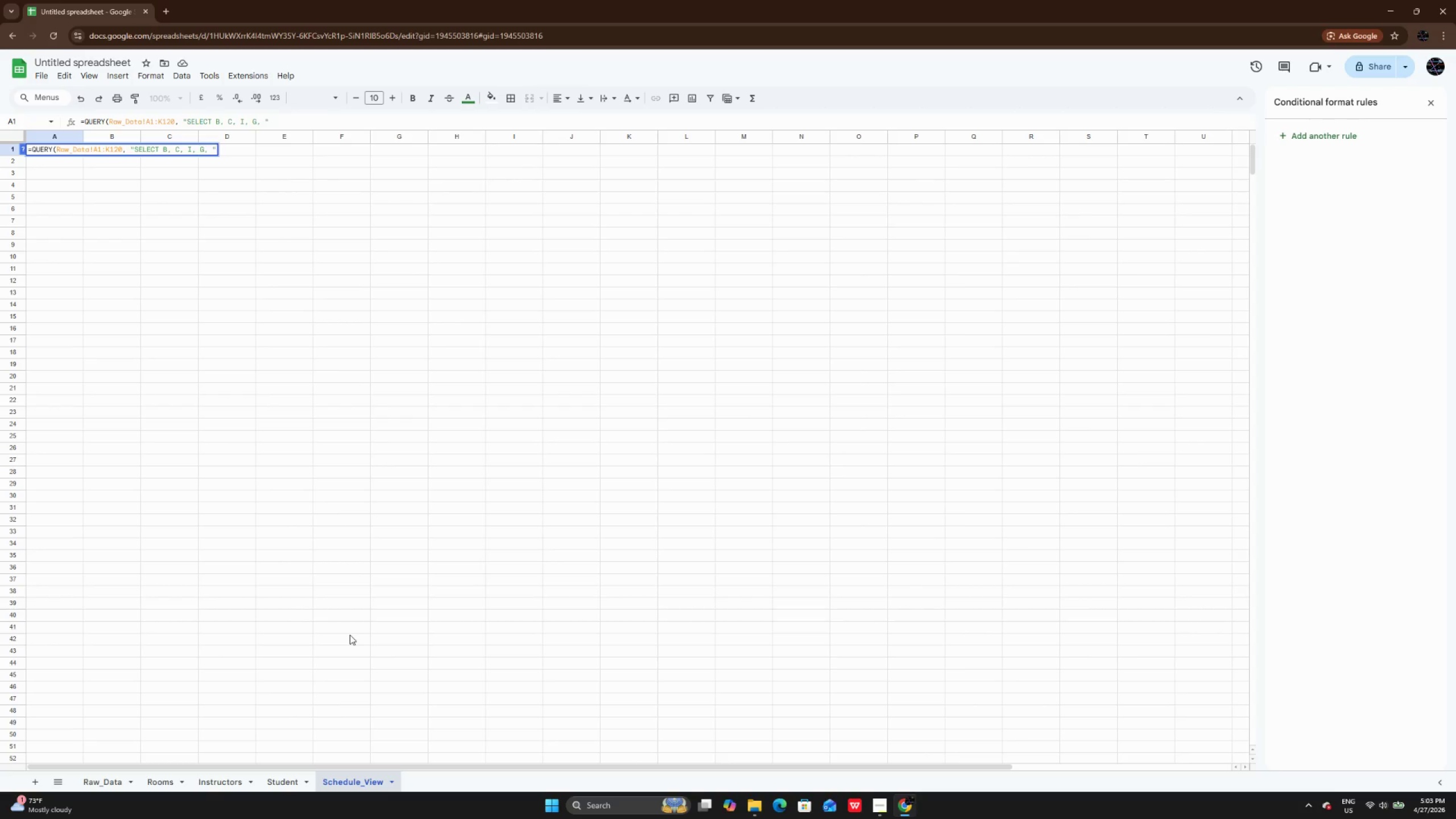 
key(ArrowRight)
 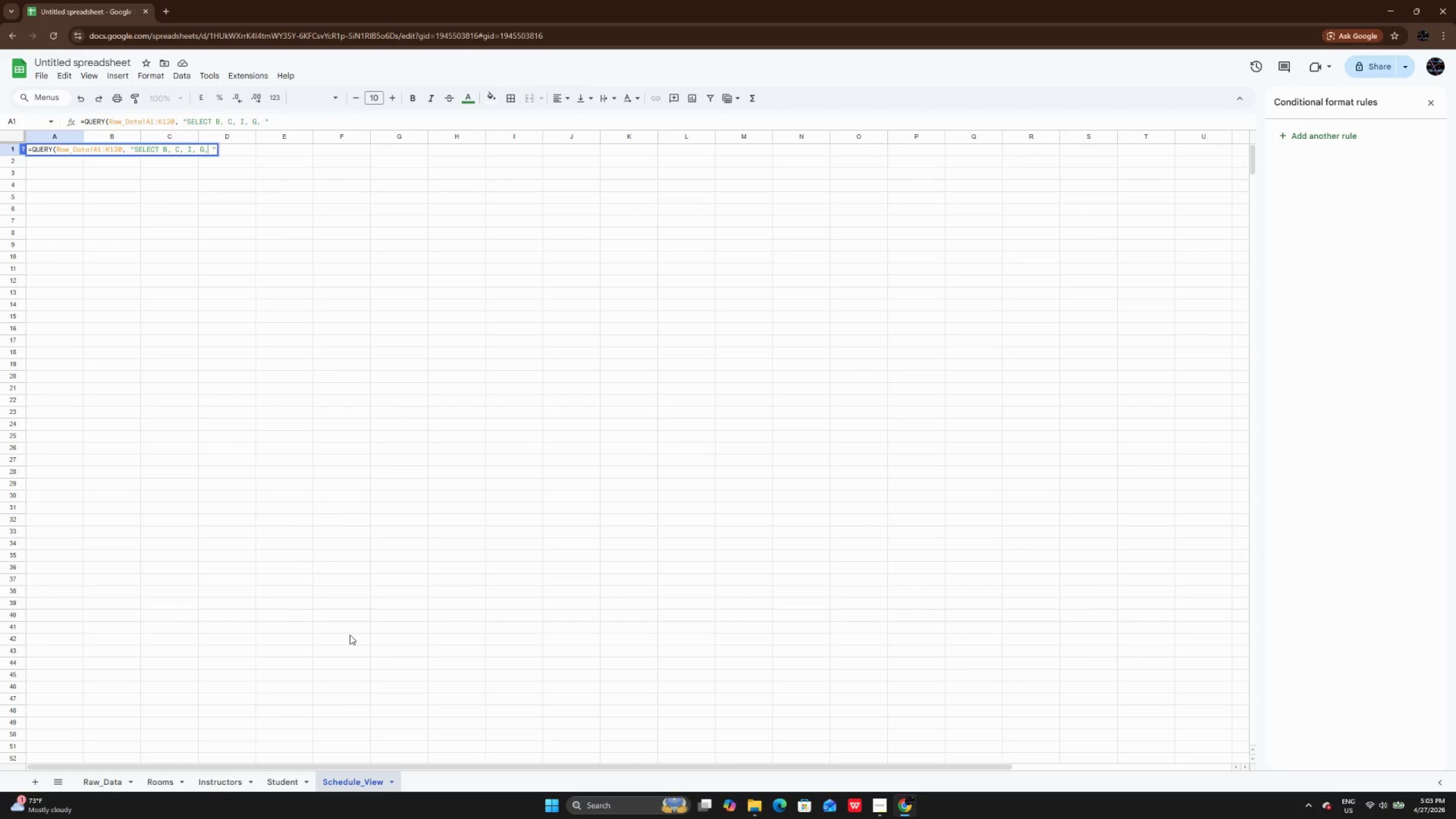 
key(ArrowRight)
 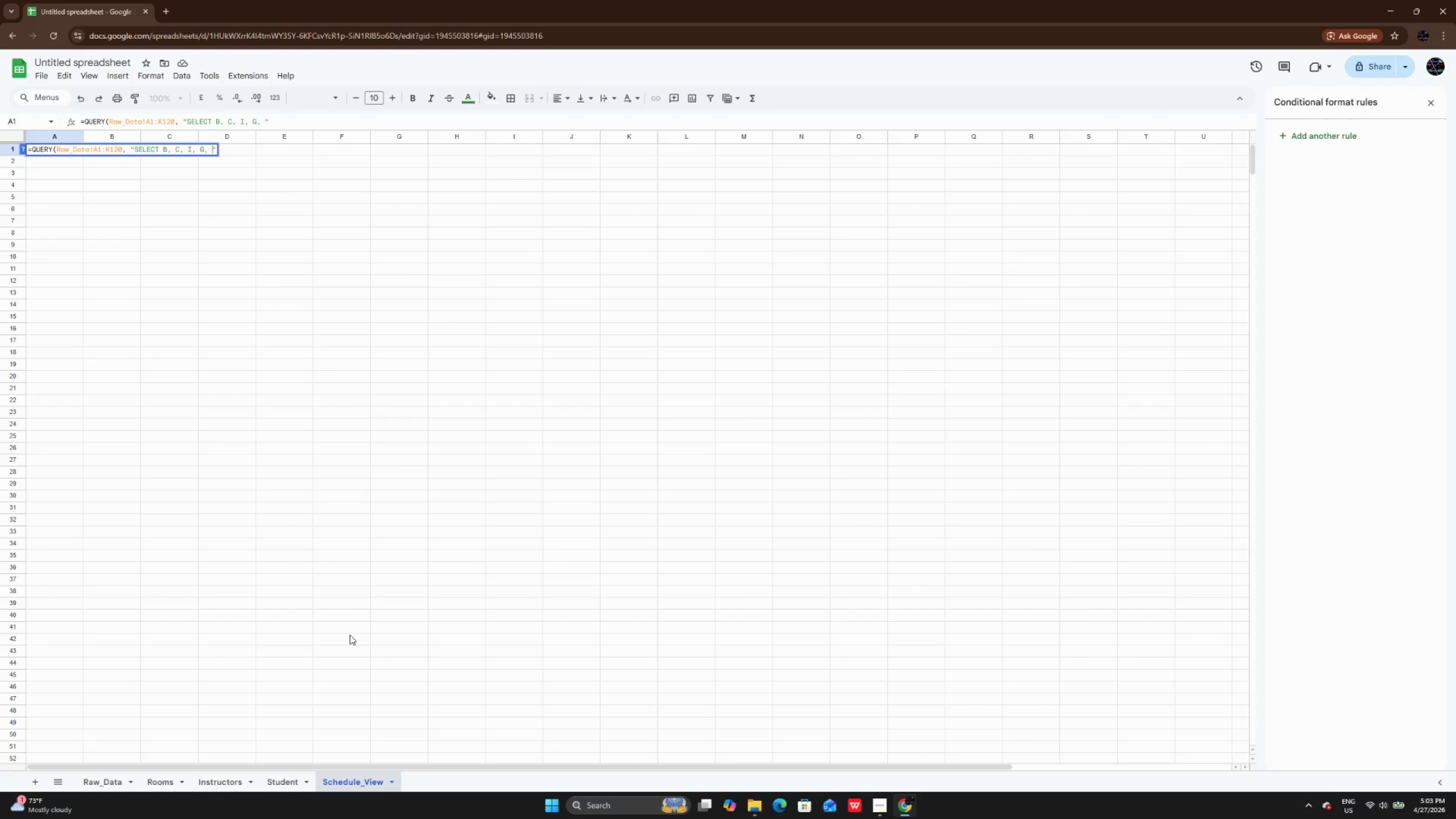 
key(ArrowRight)
 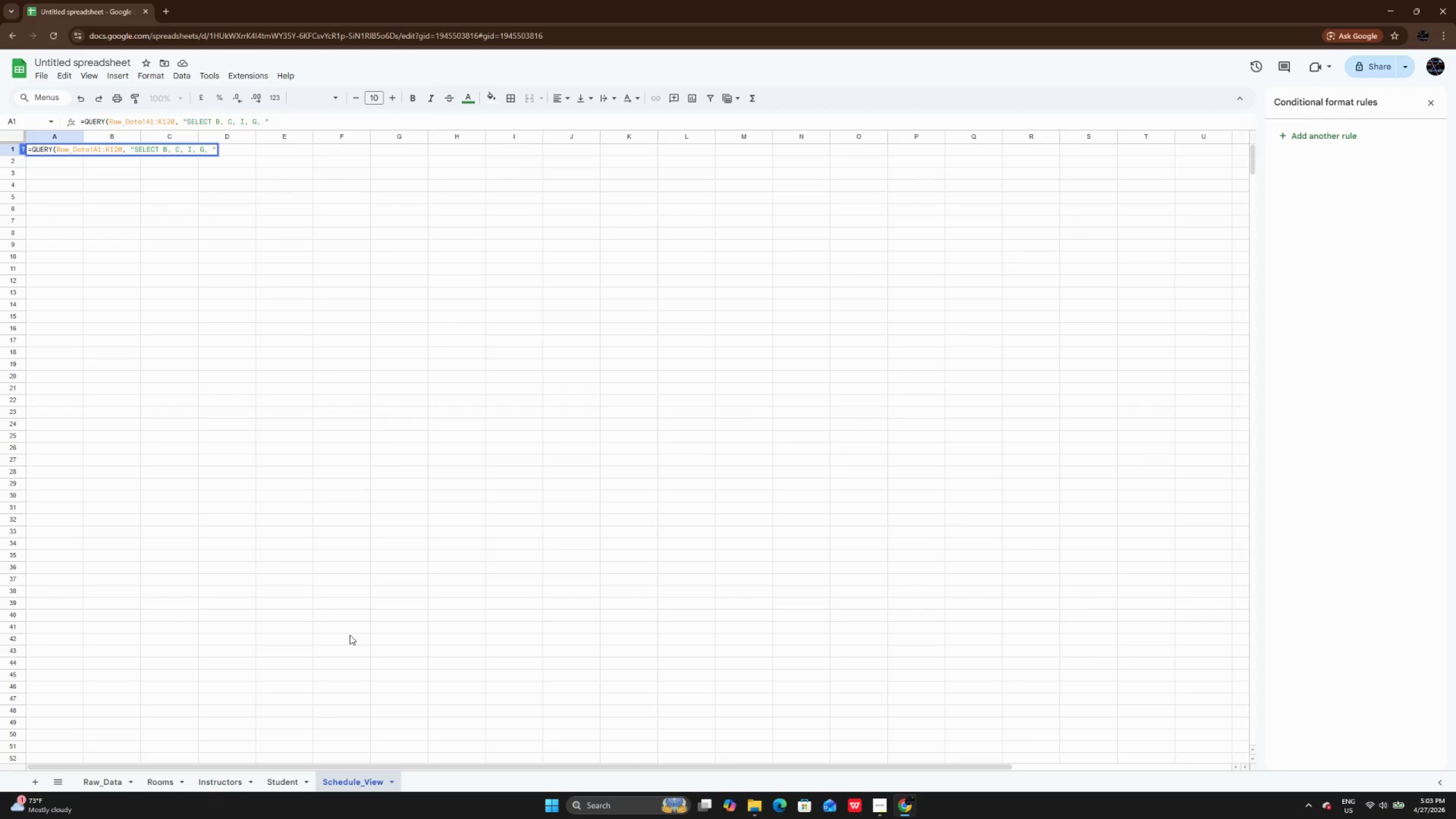 
type(E, D, F ORDER BY B, C")
key(Backspace)
 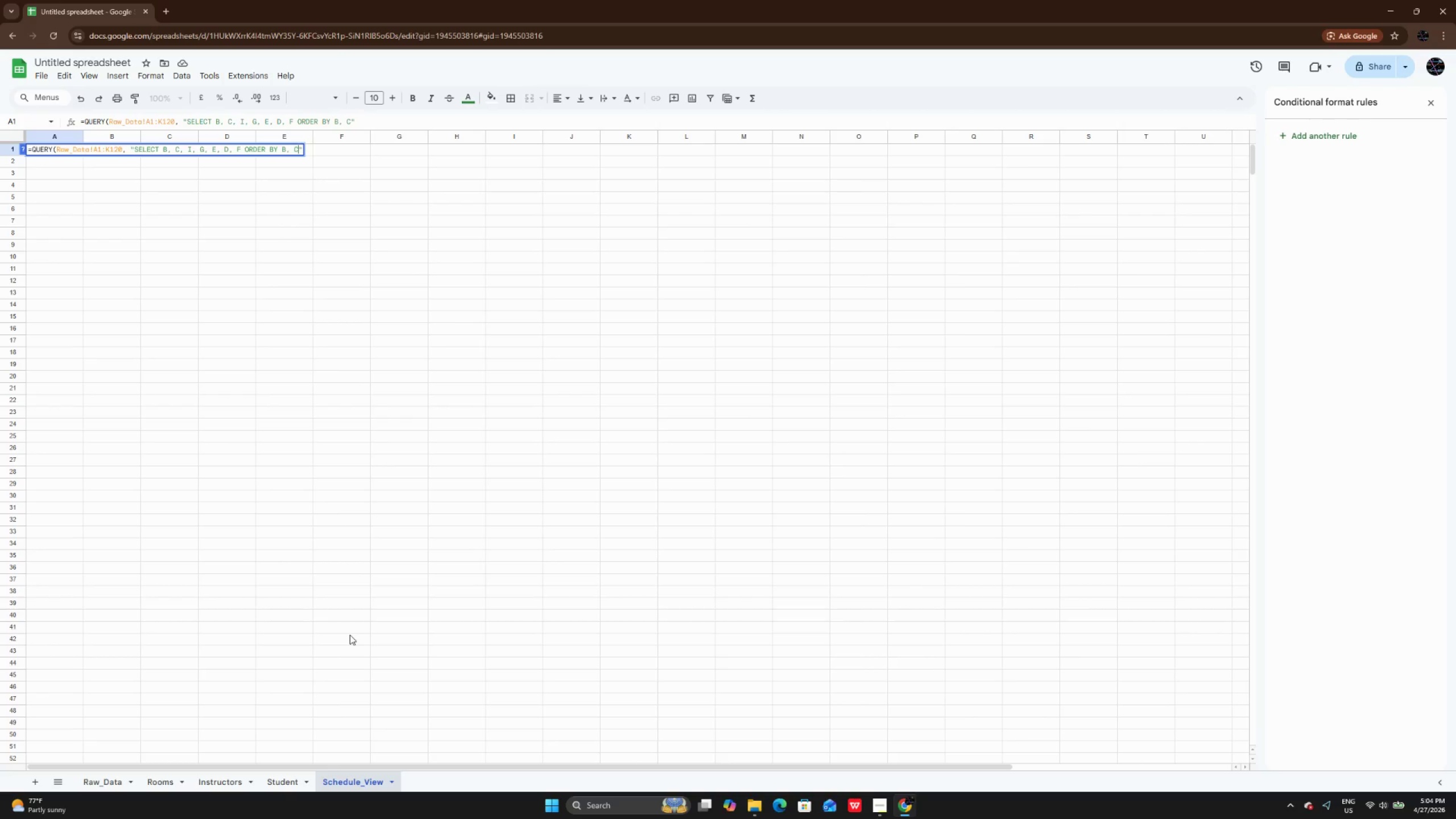 
key(ArrowRight)
 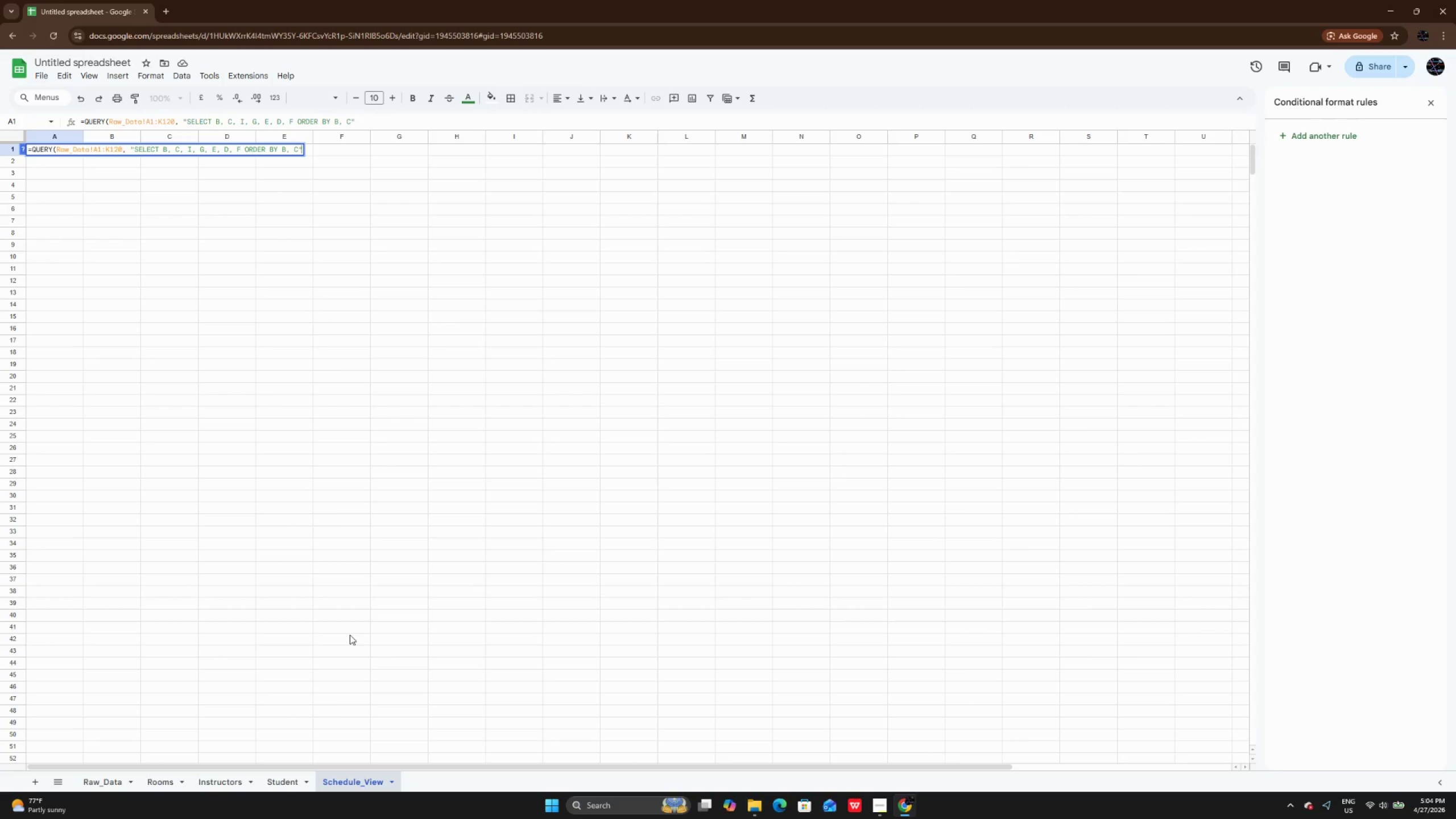 
type( , 1))
 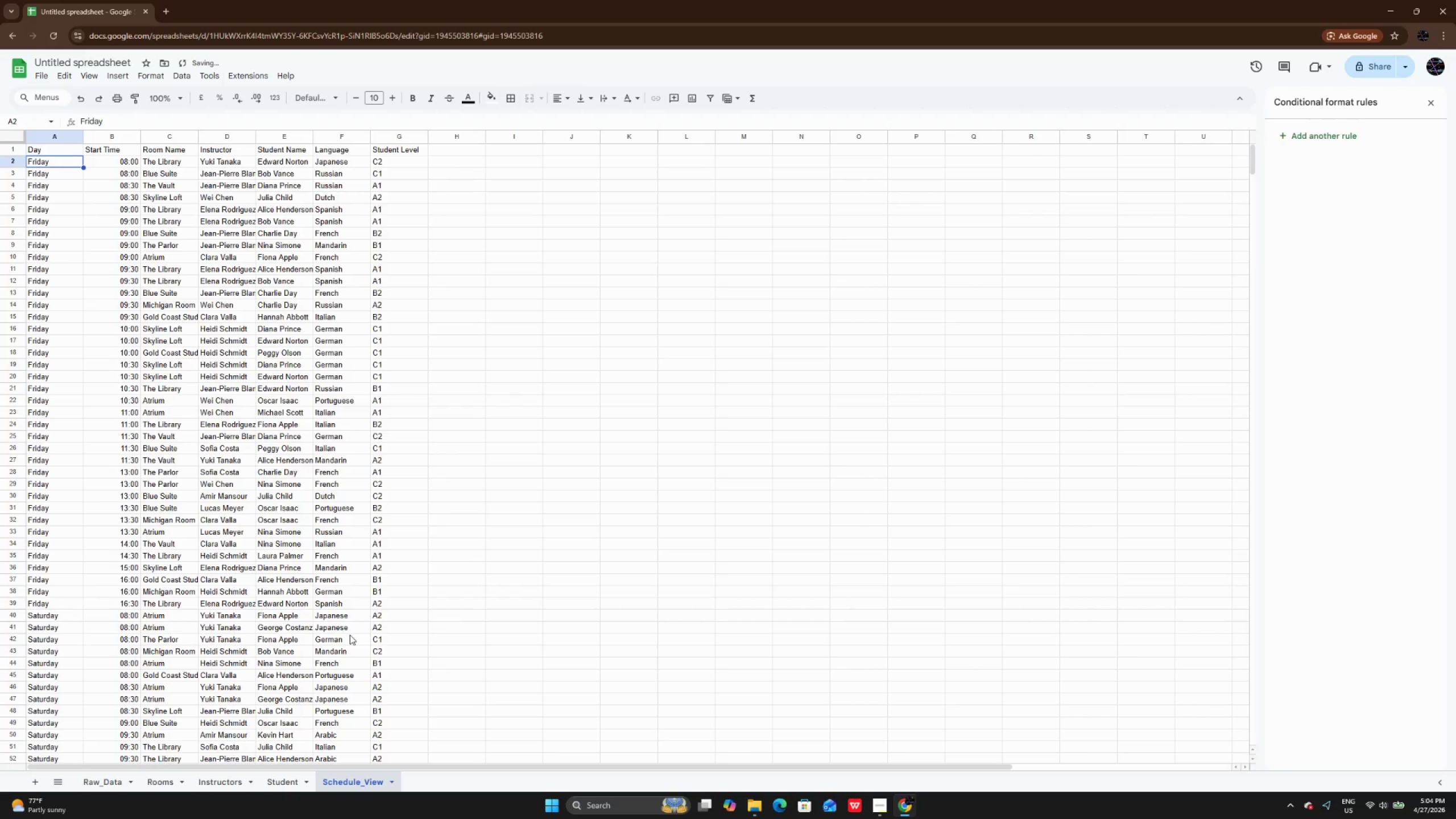 
 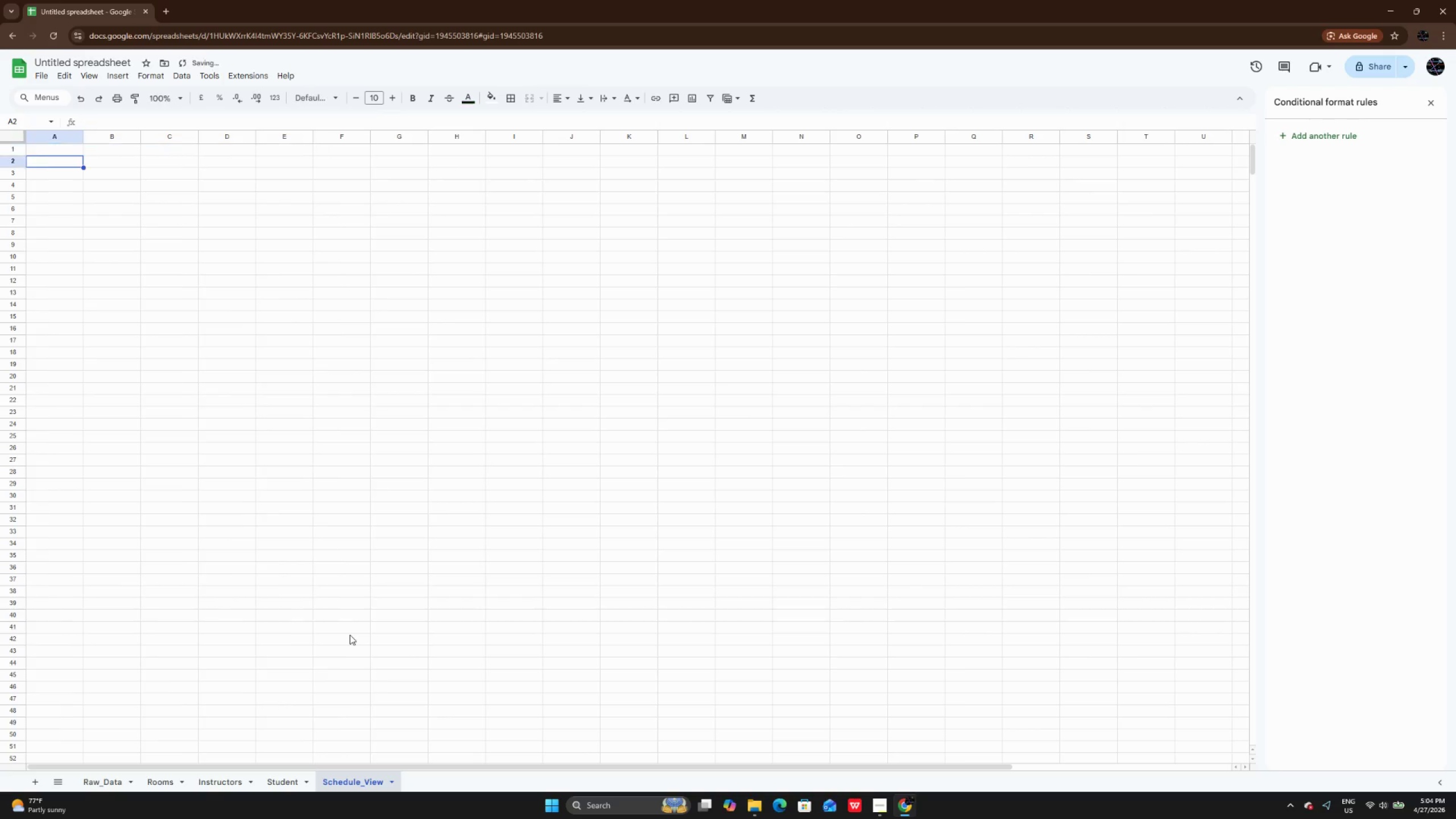 
key(Enter)
 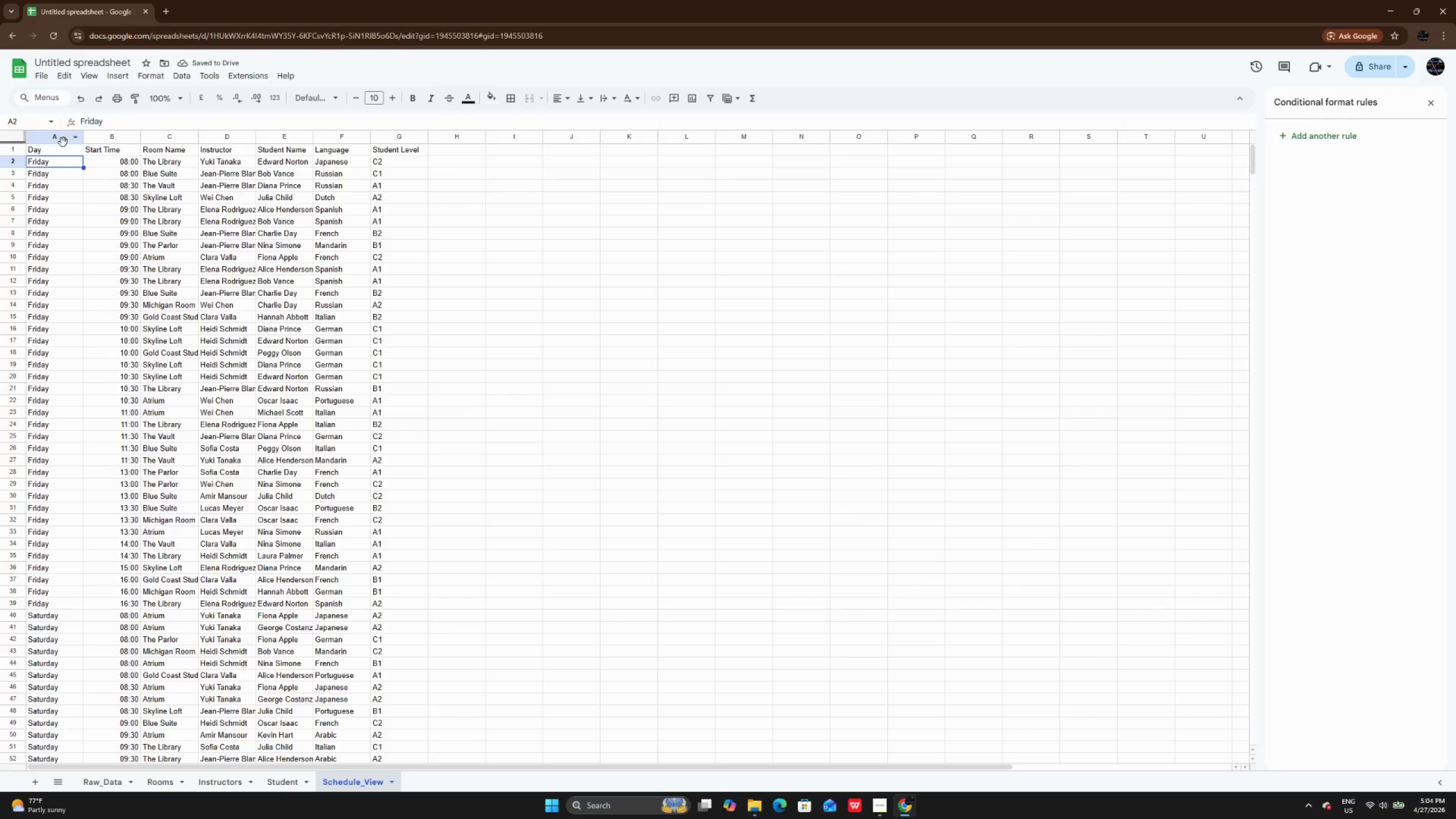 
left_click_drag(start_coordinate=[47, 155], to_coordinate=[51, 157])
 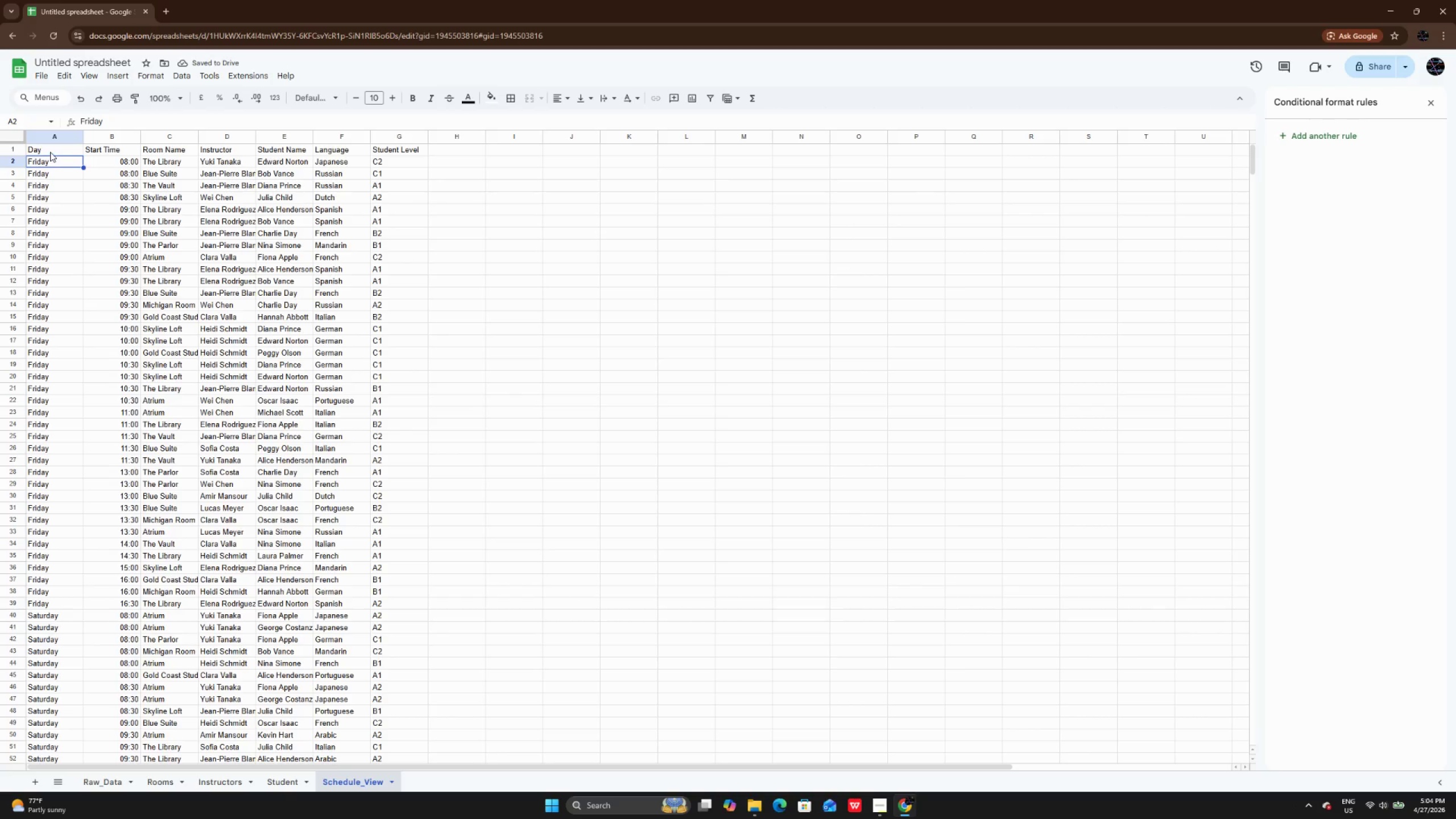 
left_click([50, 152])
 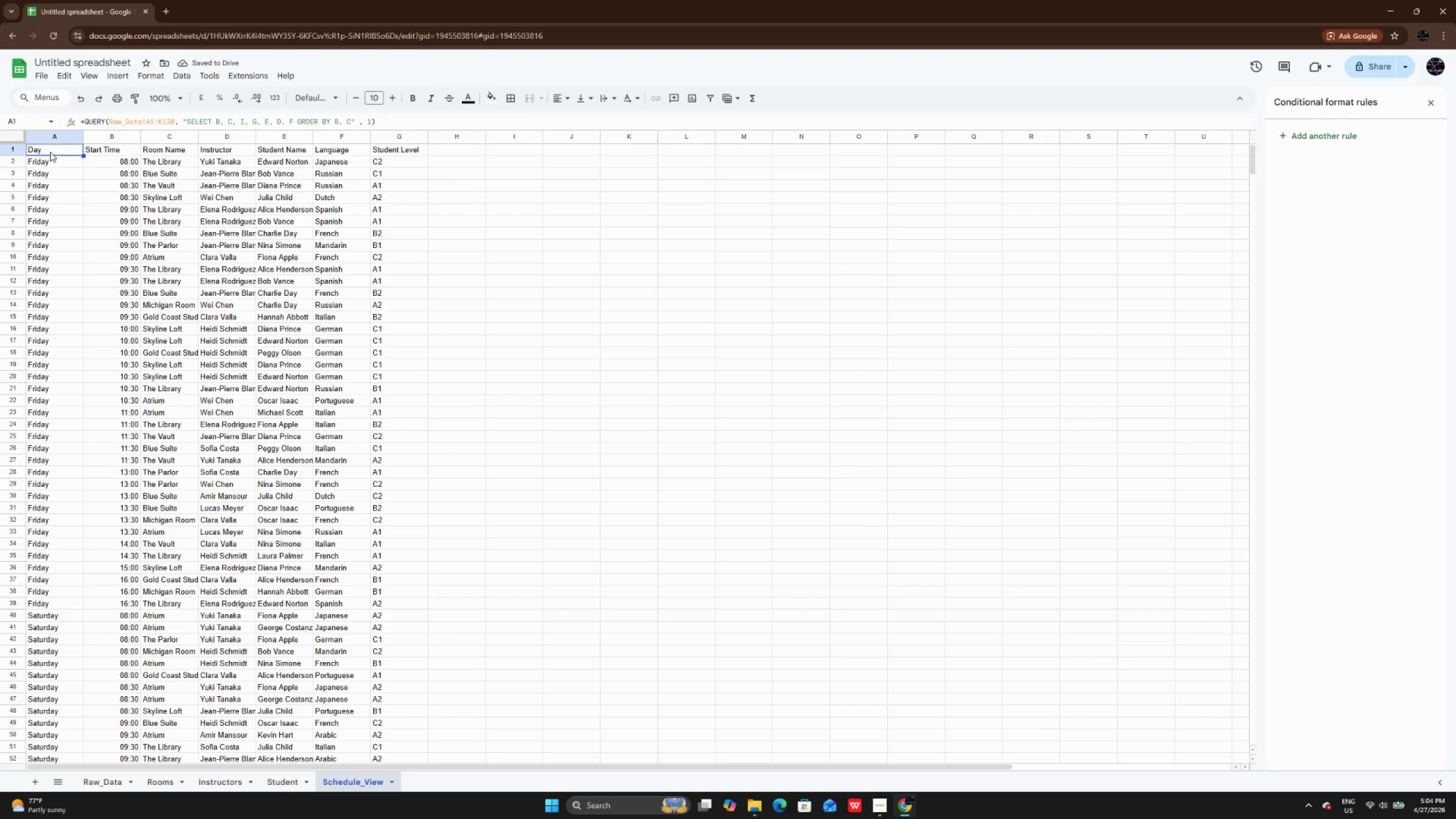 
left_click_drag(start_coordinate=[50, 152], to_coordinate=[411, 565])
 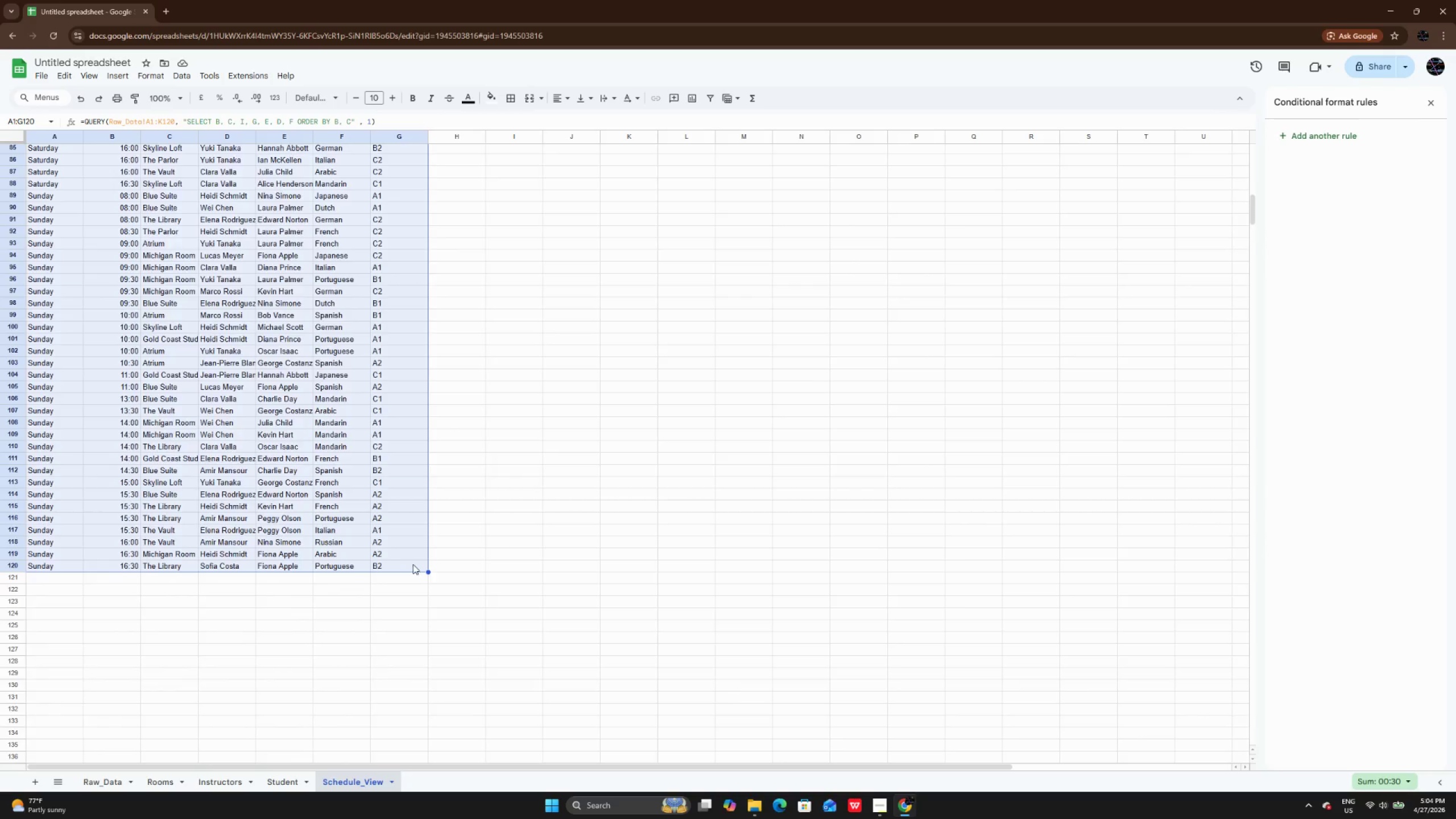 
scroll: coordinate [413, 564], scroll_direction: up, amount: 4.0
 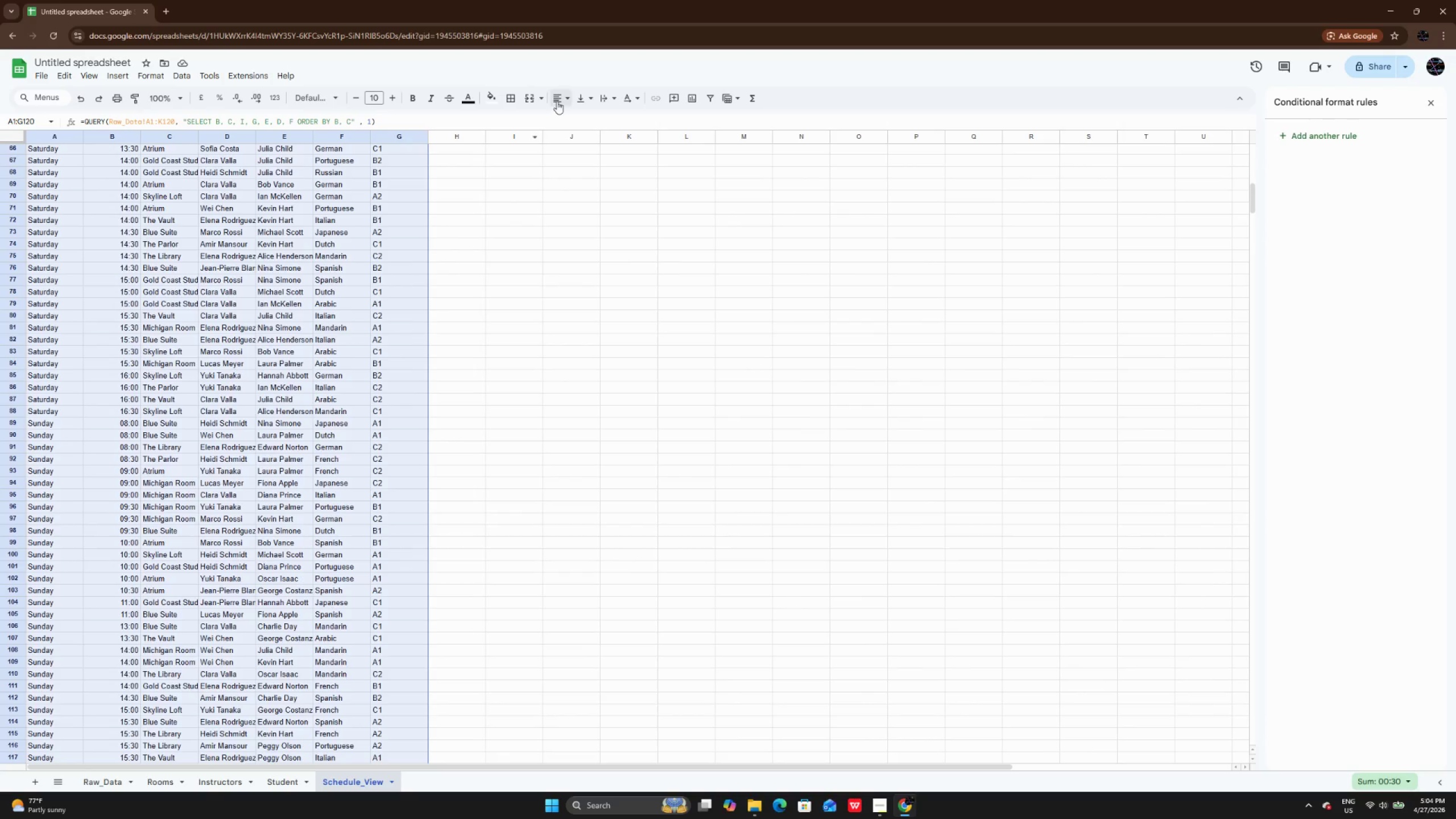 
left_click([559, 101])
 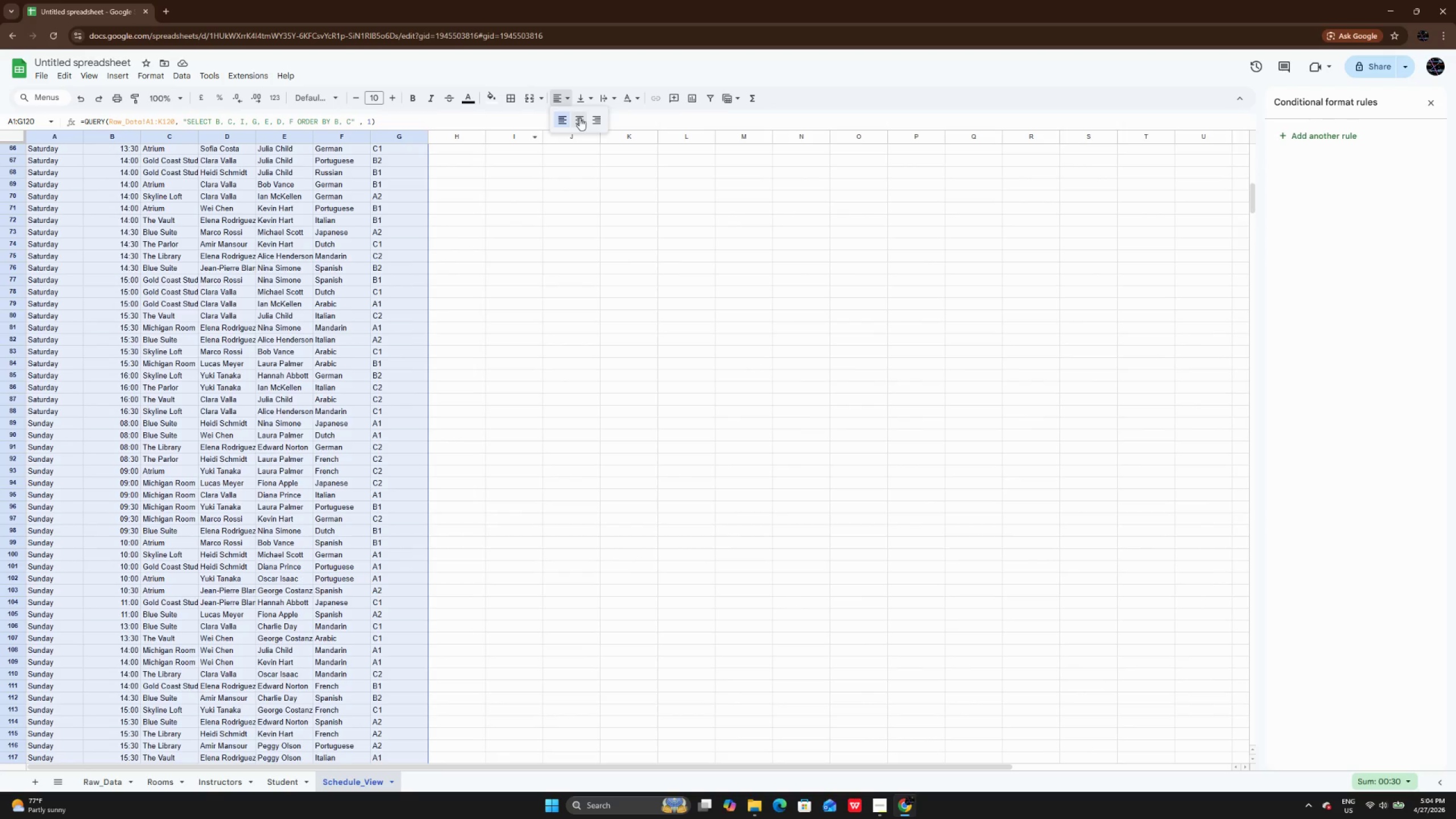 
left_click([580, 118])
 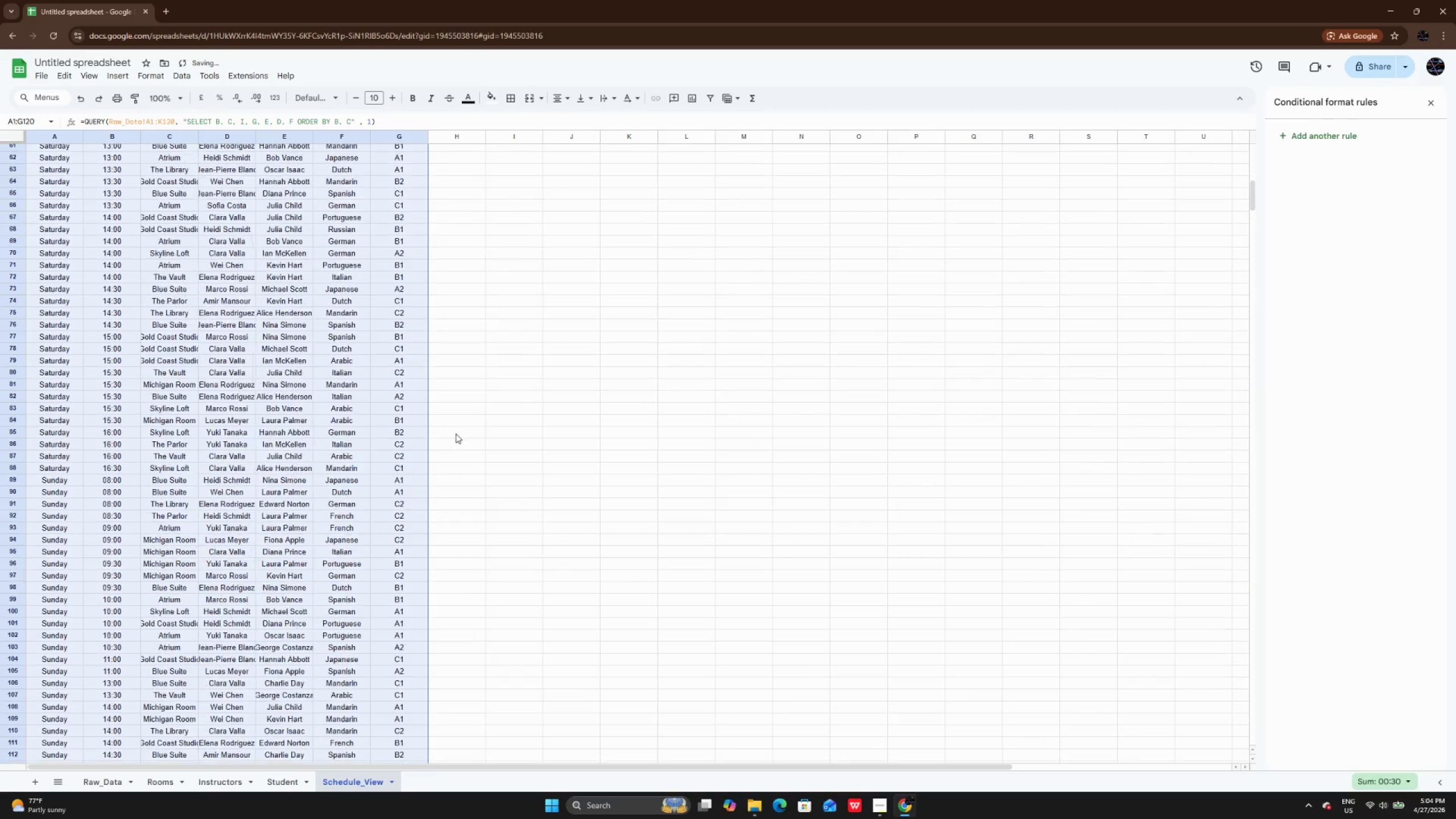 
scroll: coordinate [456, 433], scroll_direction: up, amount: 17.0
 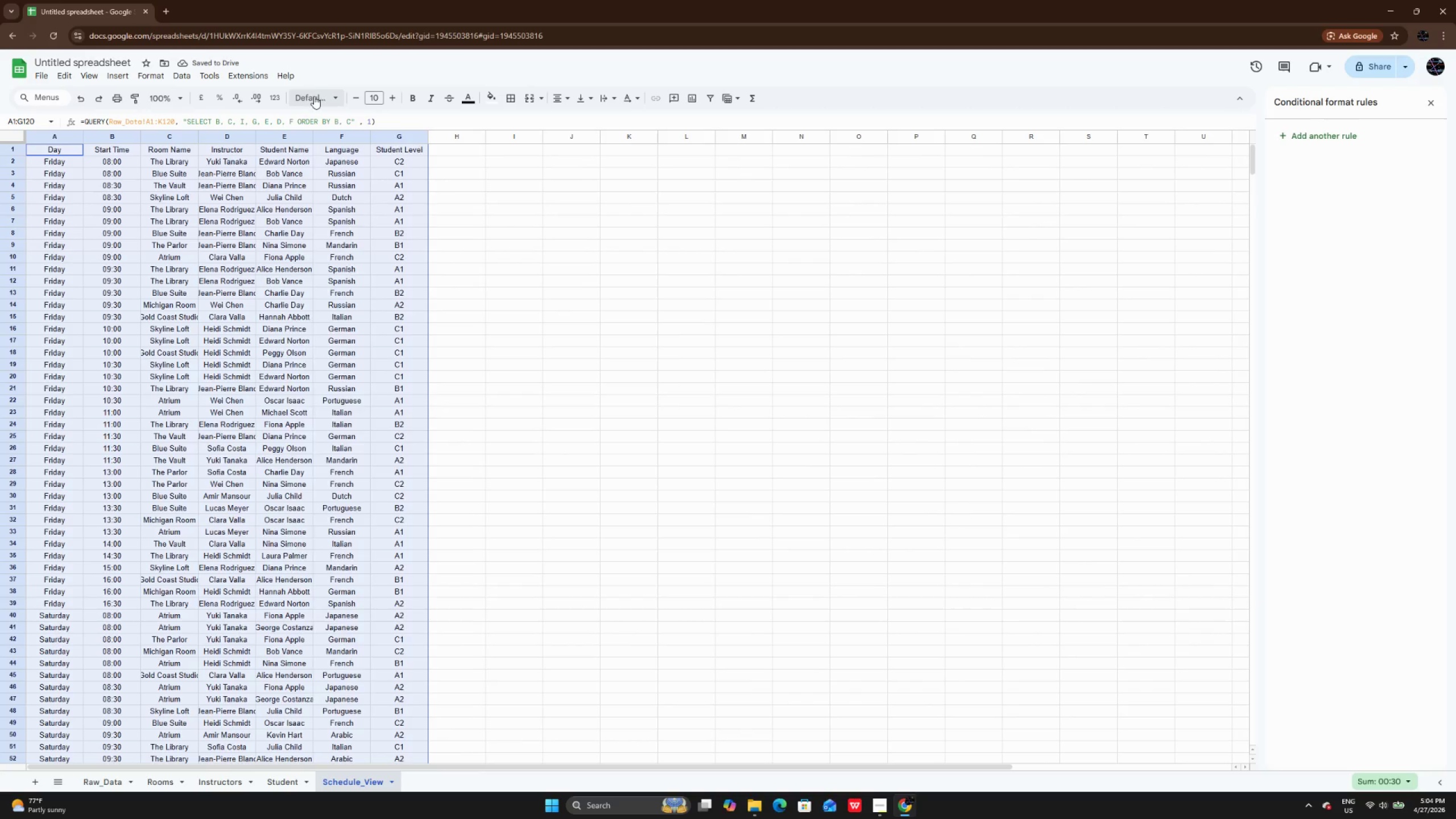 
left_click([314, 96])
 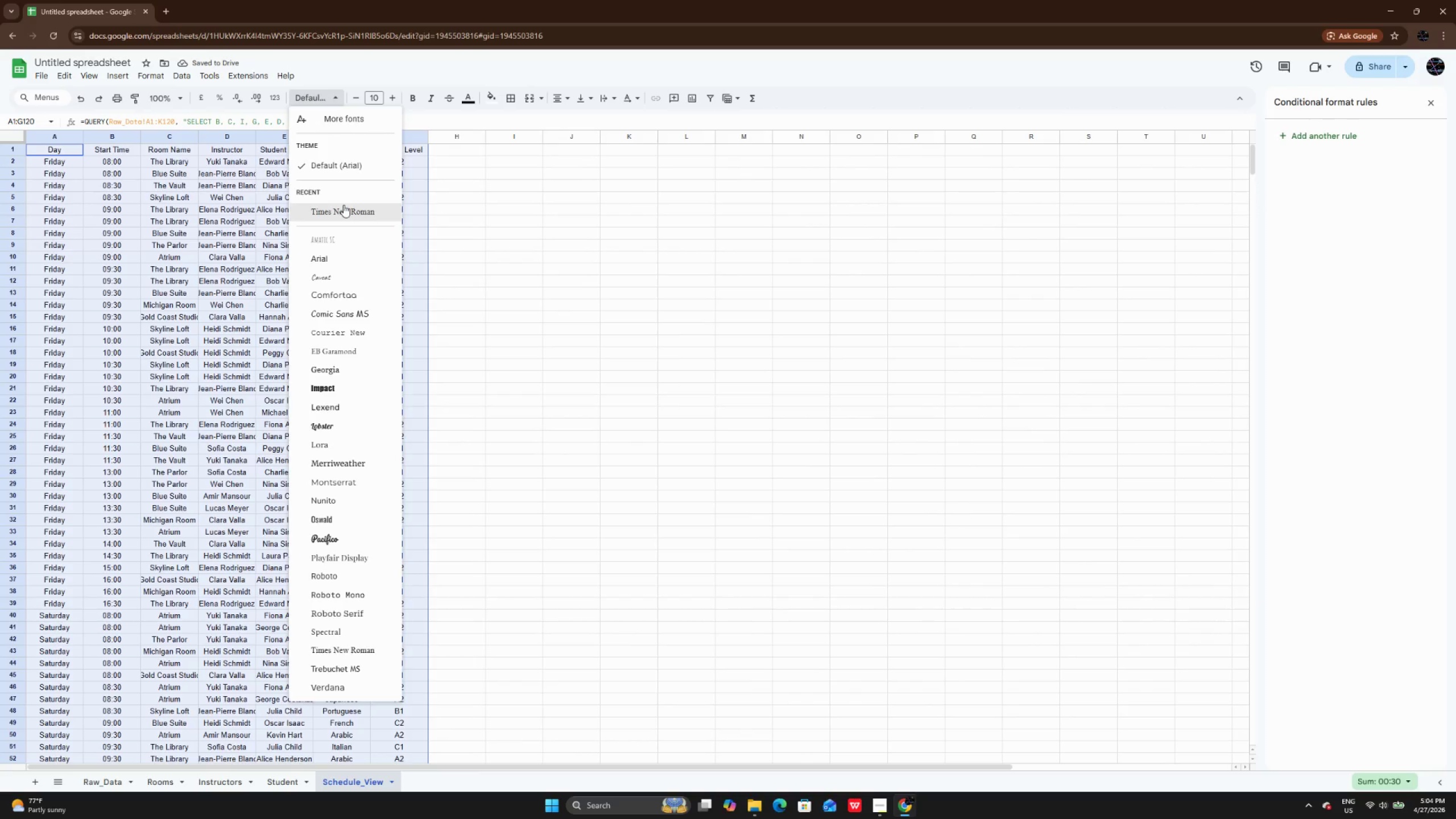 
left_click([344, 205])
 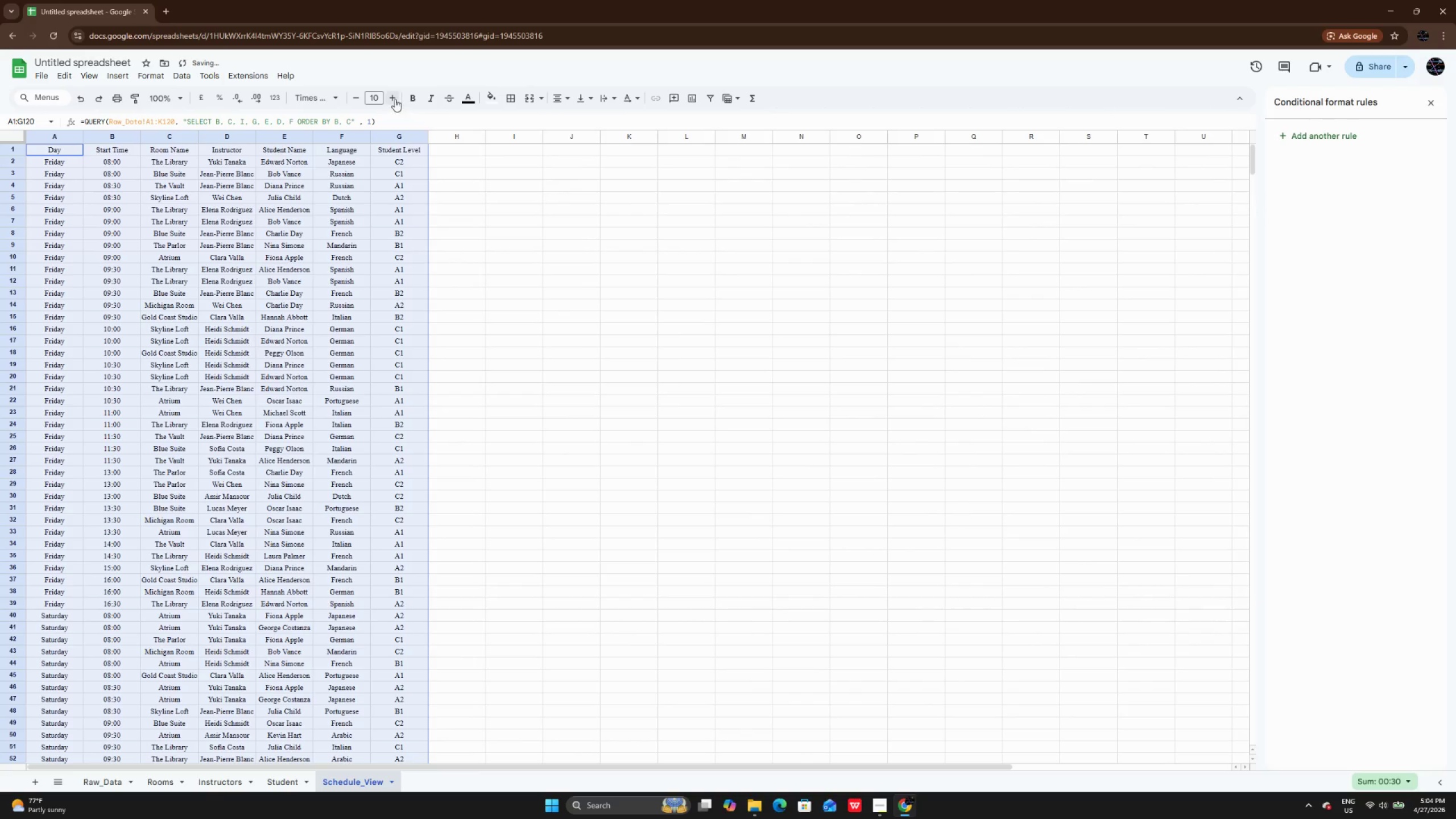 
left_click([391, 96])
 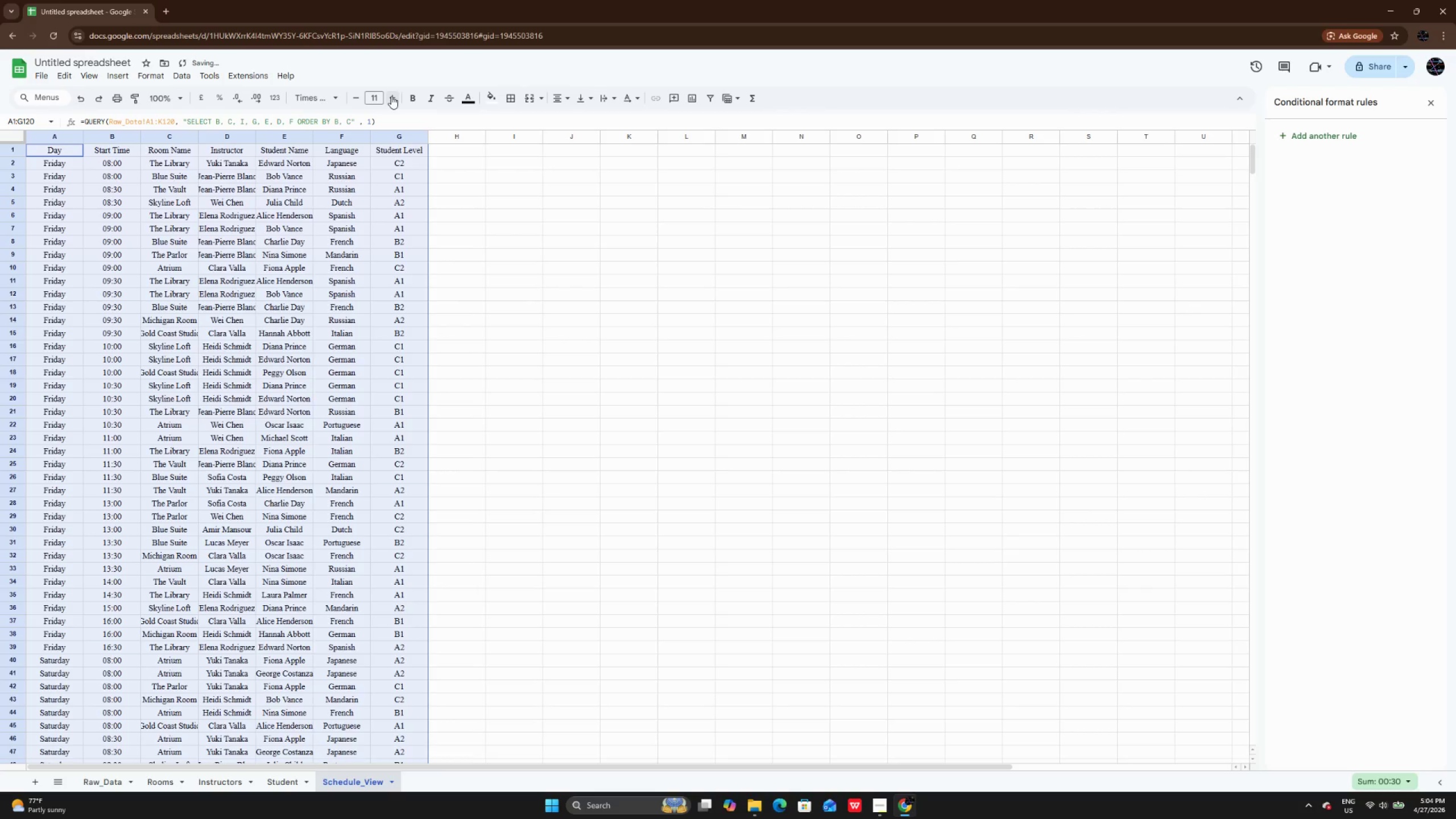 
left_click([391, 96])
 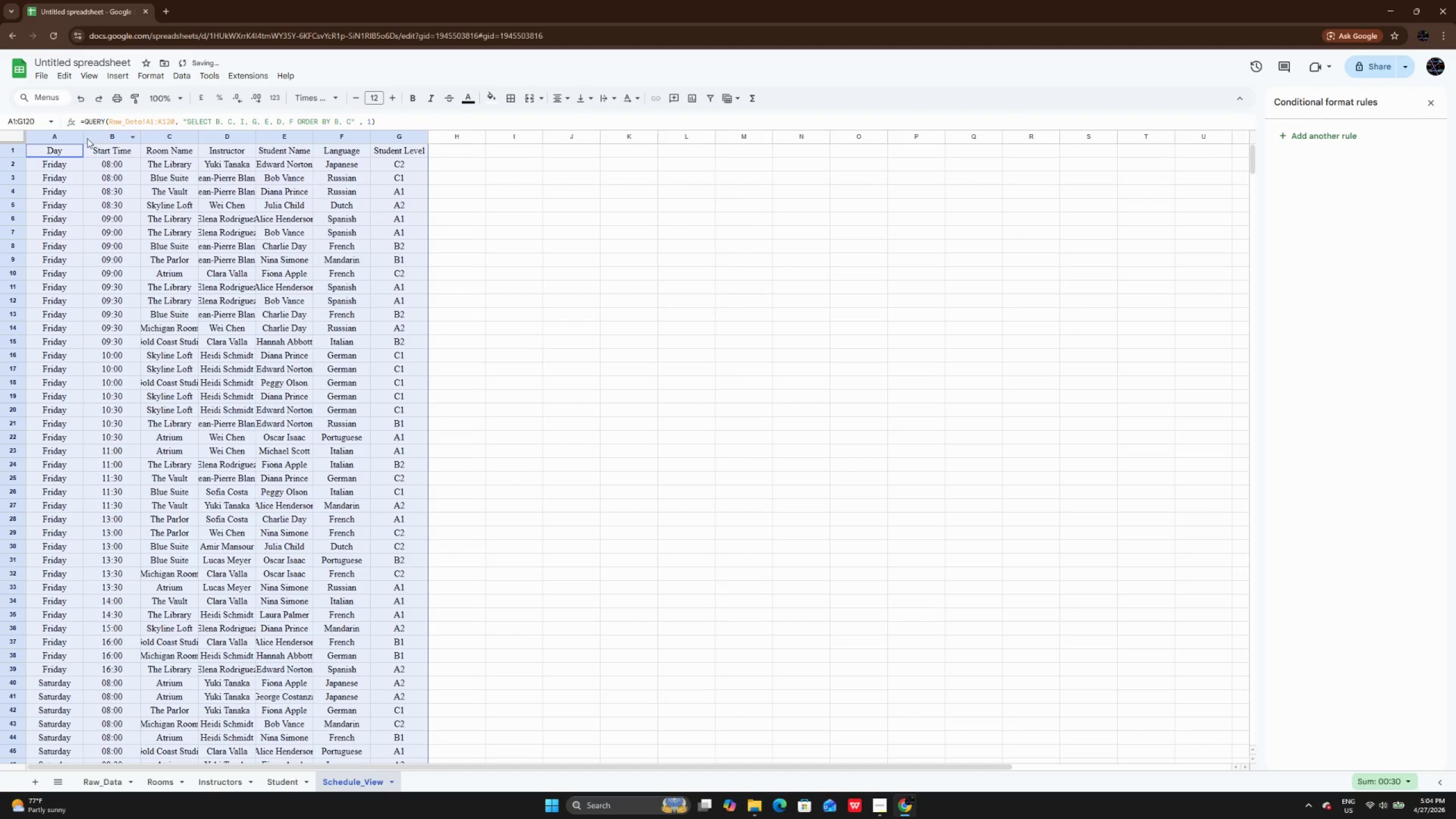 
double_click([85, 138])
 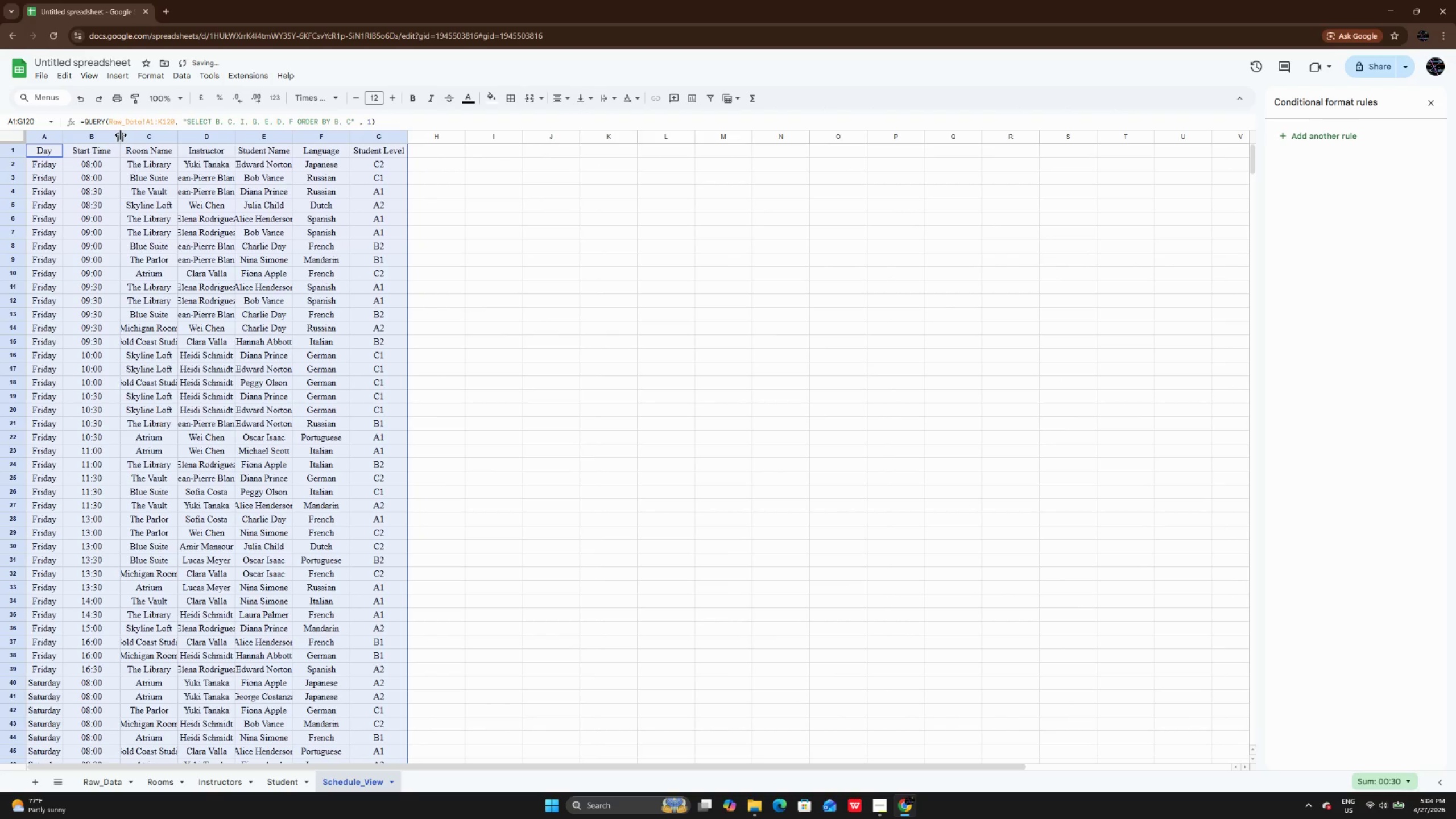 
double_click([120, 135])
 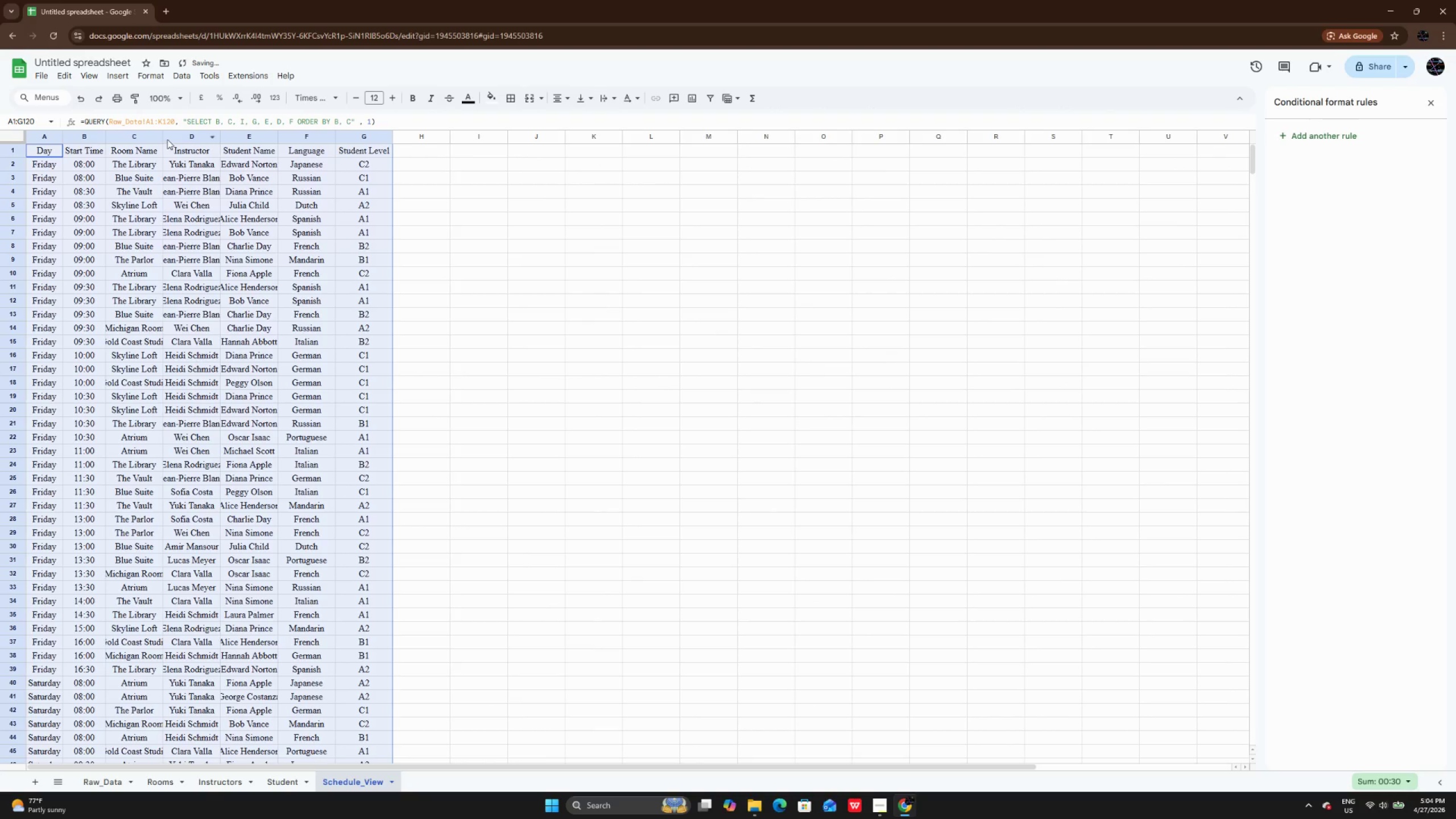 
double_click([163, 135])
 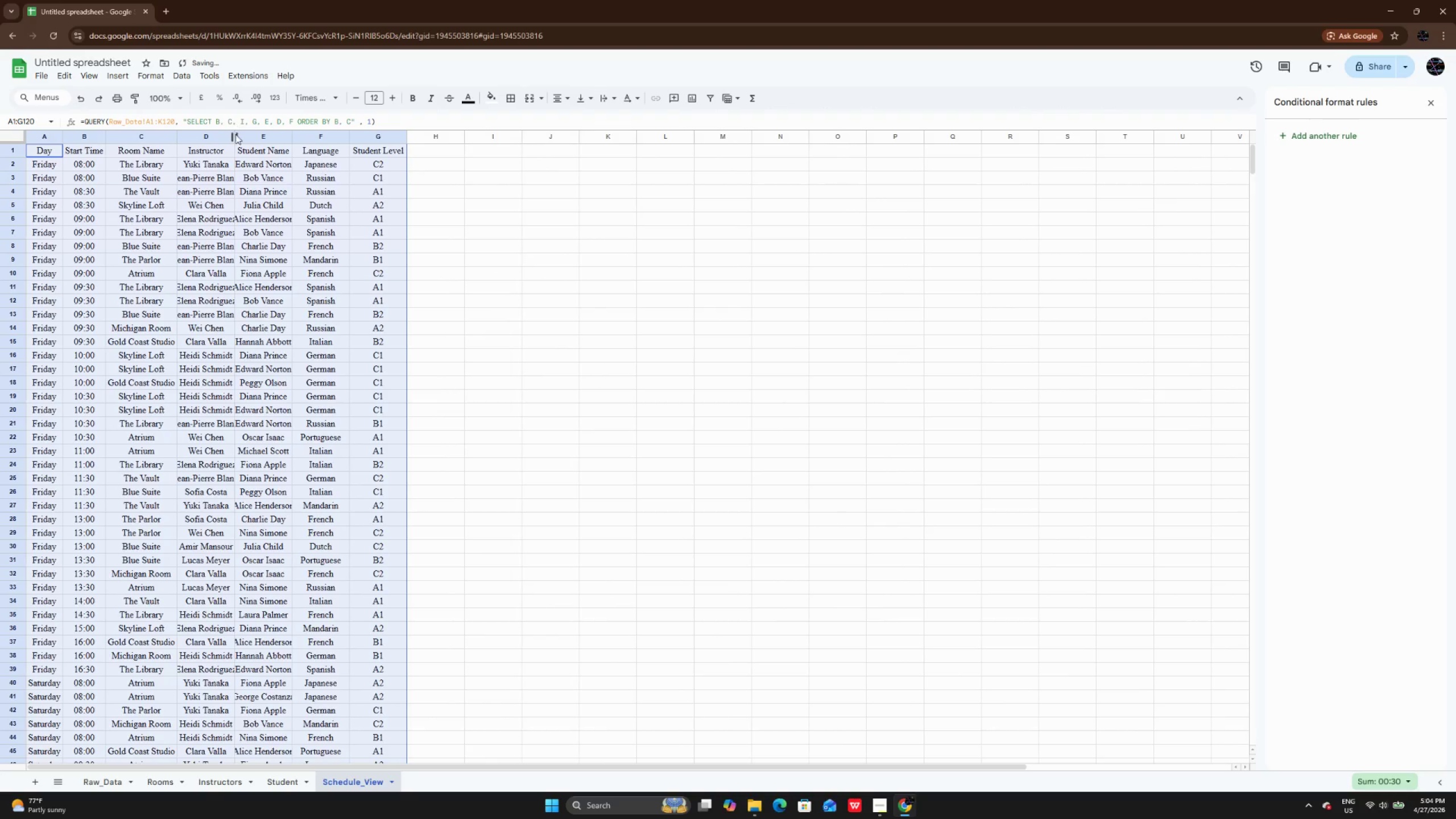 
double_click([235, 136])
 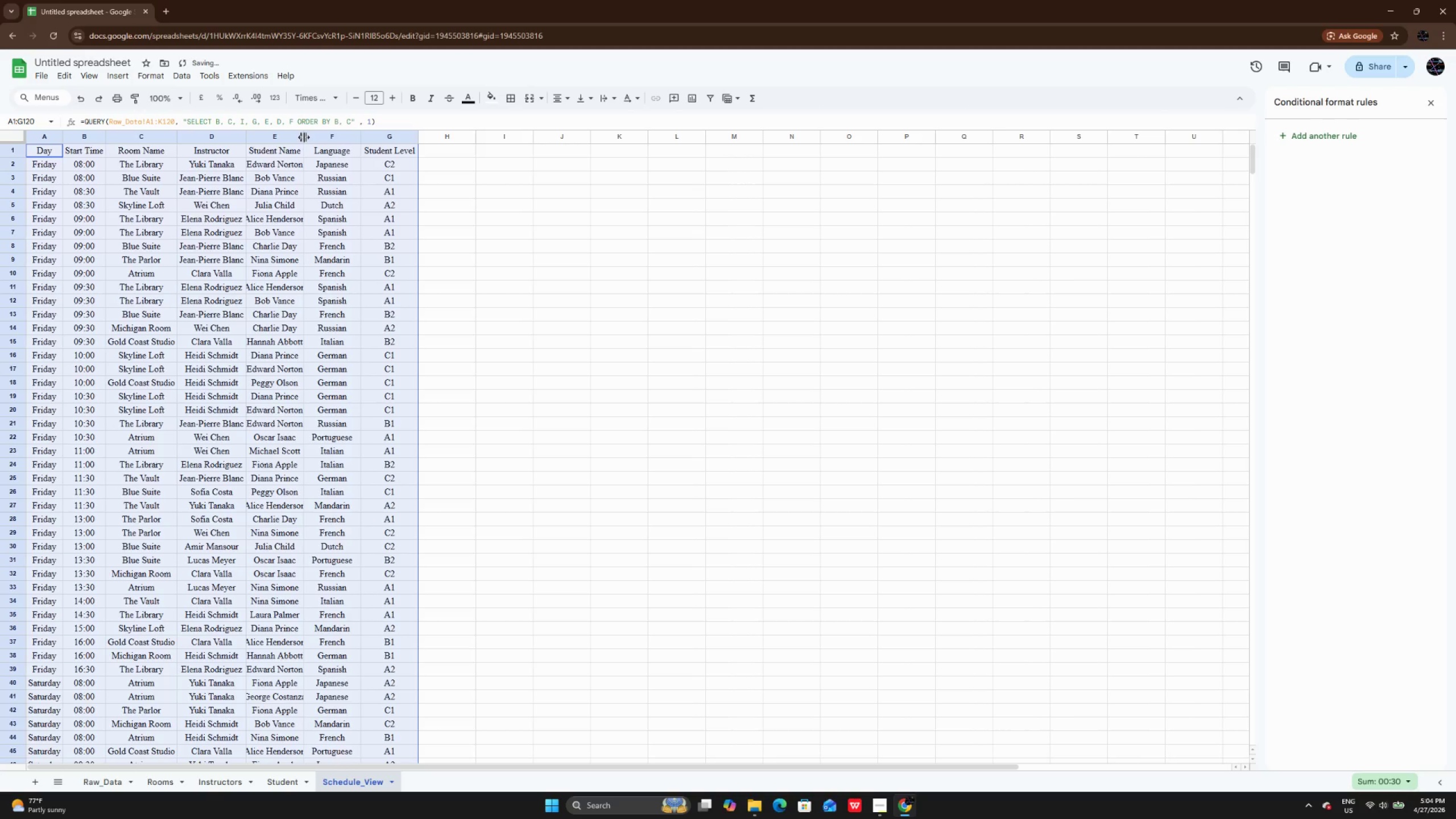 
double_click([304, 137])
 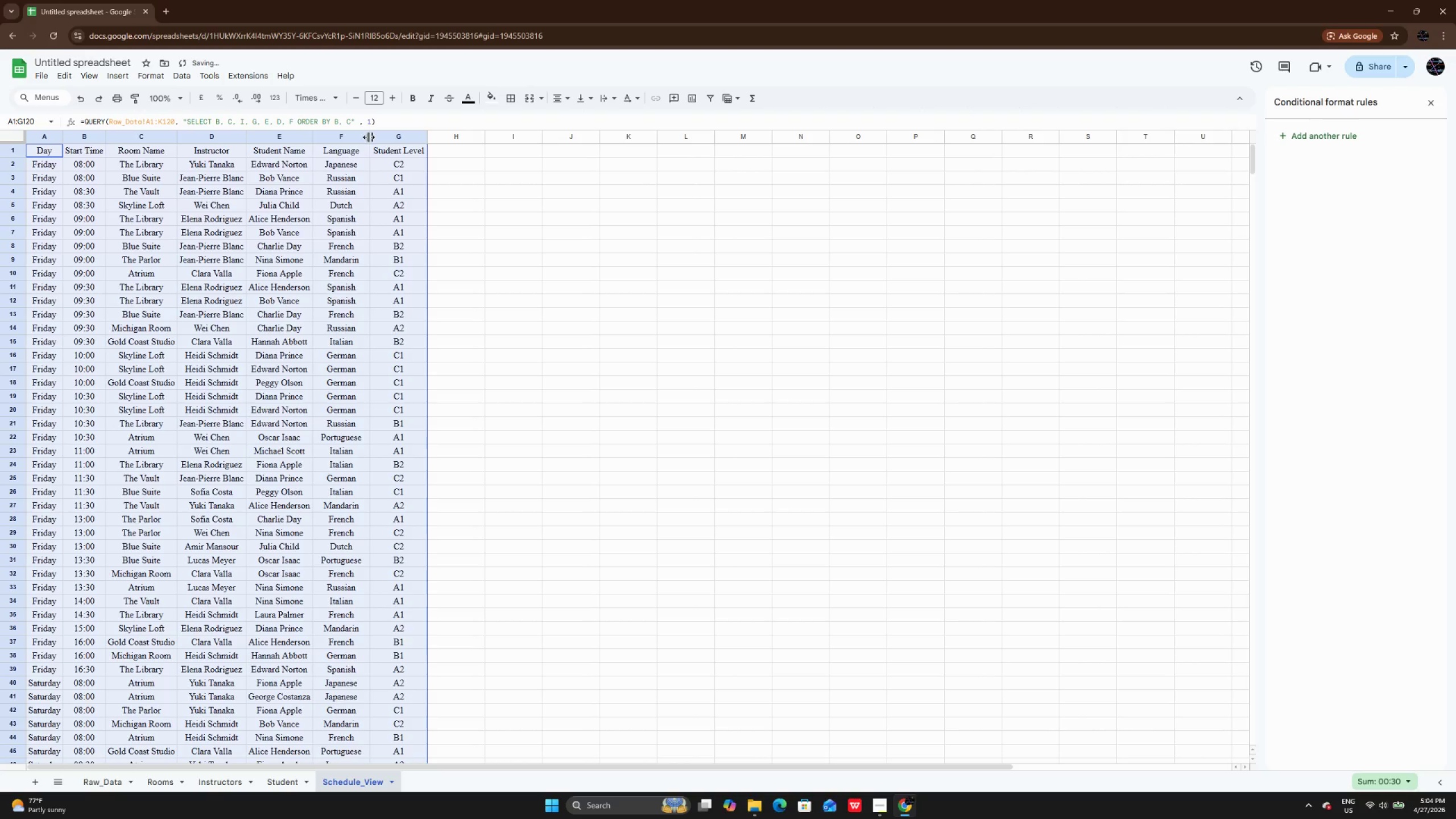 
double_click([369, 137])
 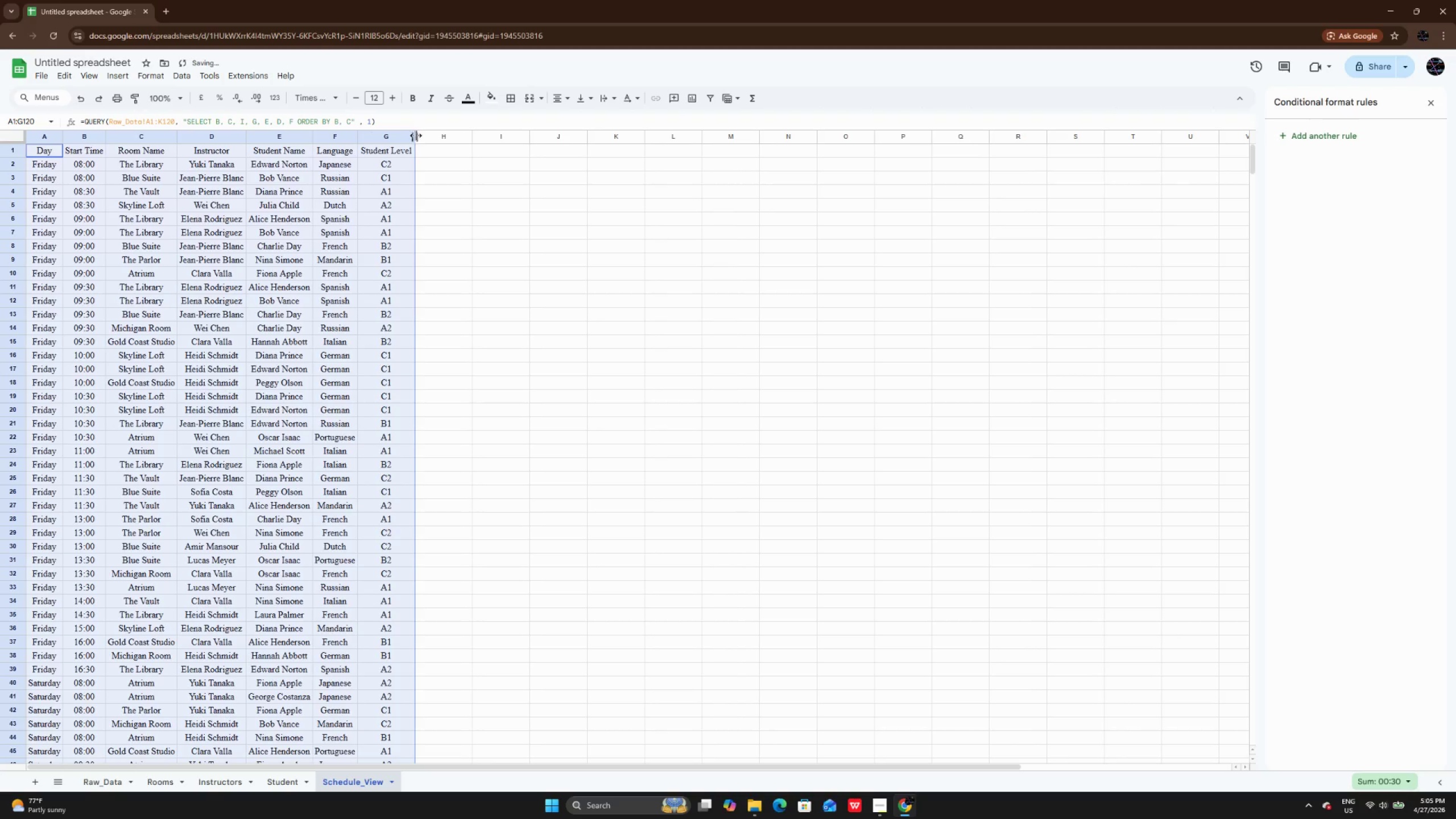 
double_click([416, 135])
 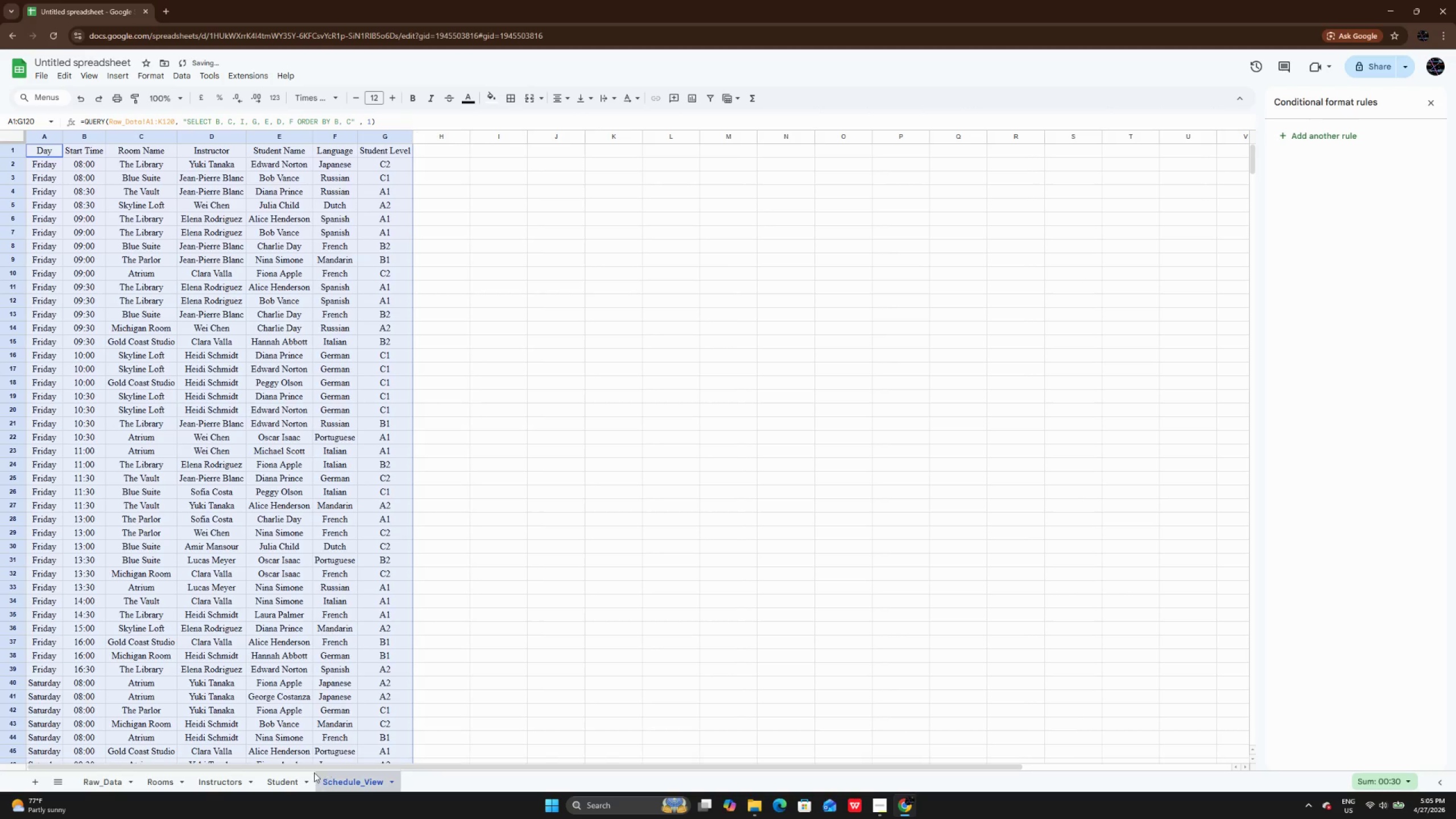 
left_click([283, 780])
 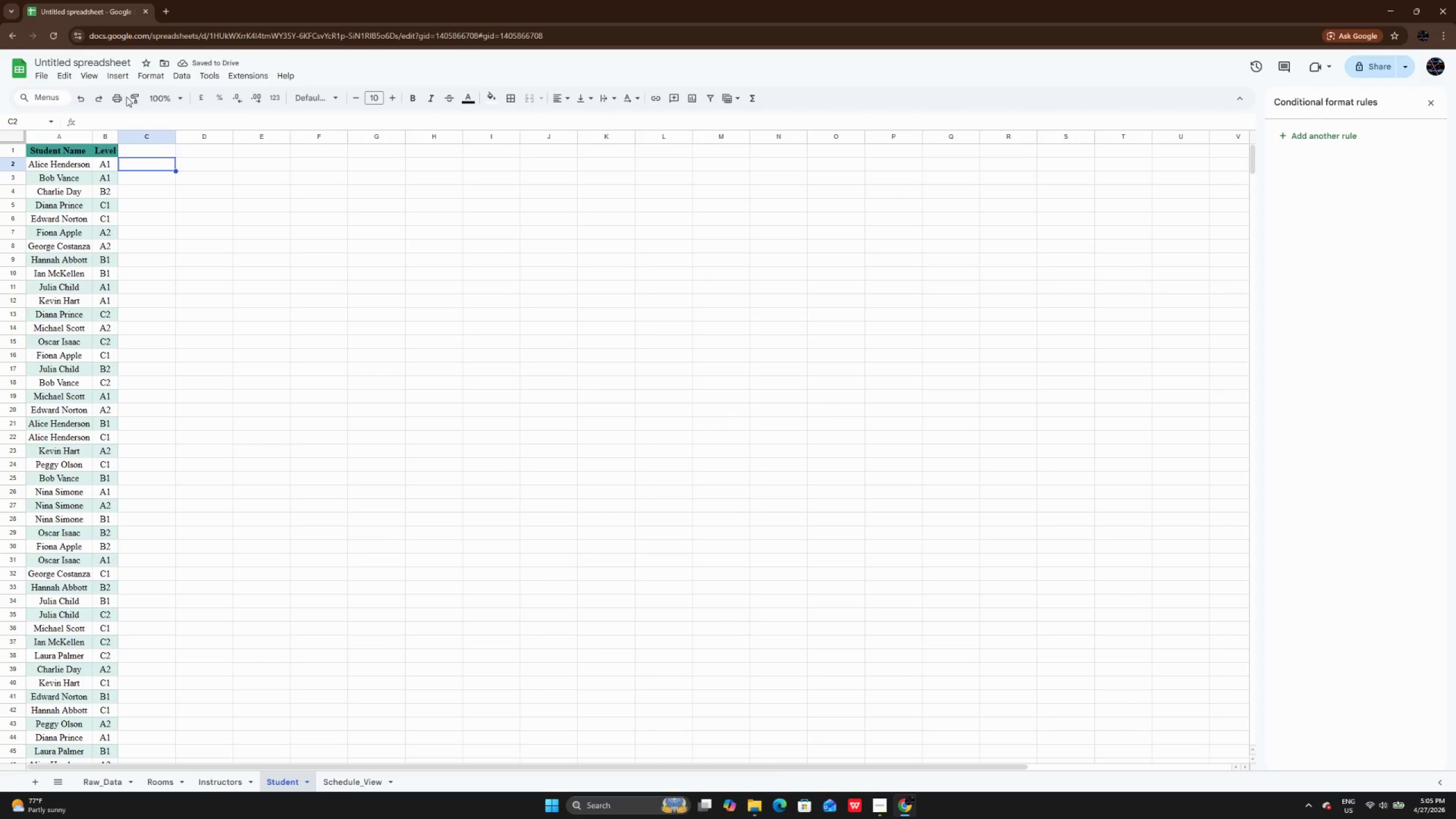 
left_click([86, 76])
 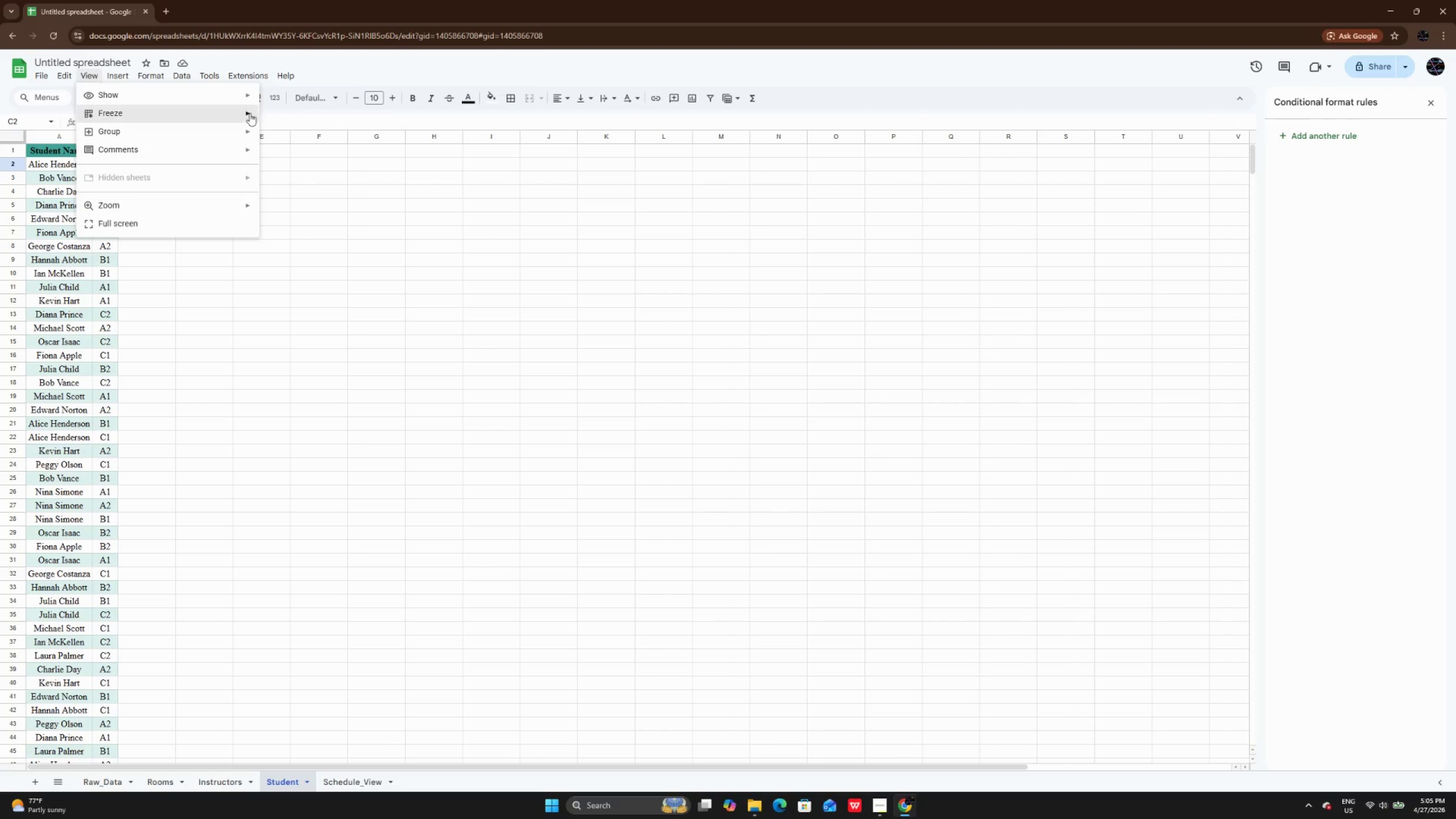 
left_click([305, 136])
 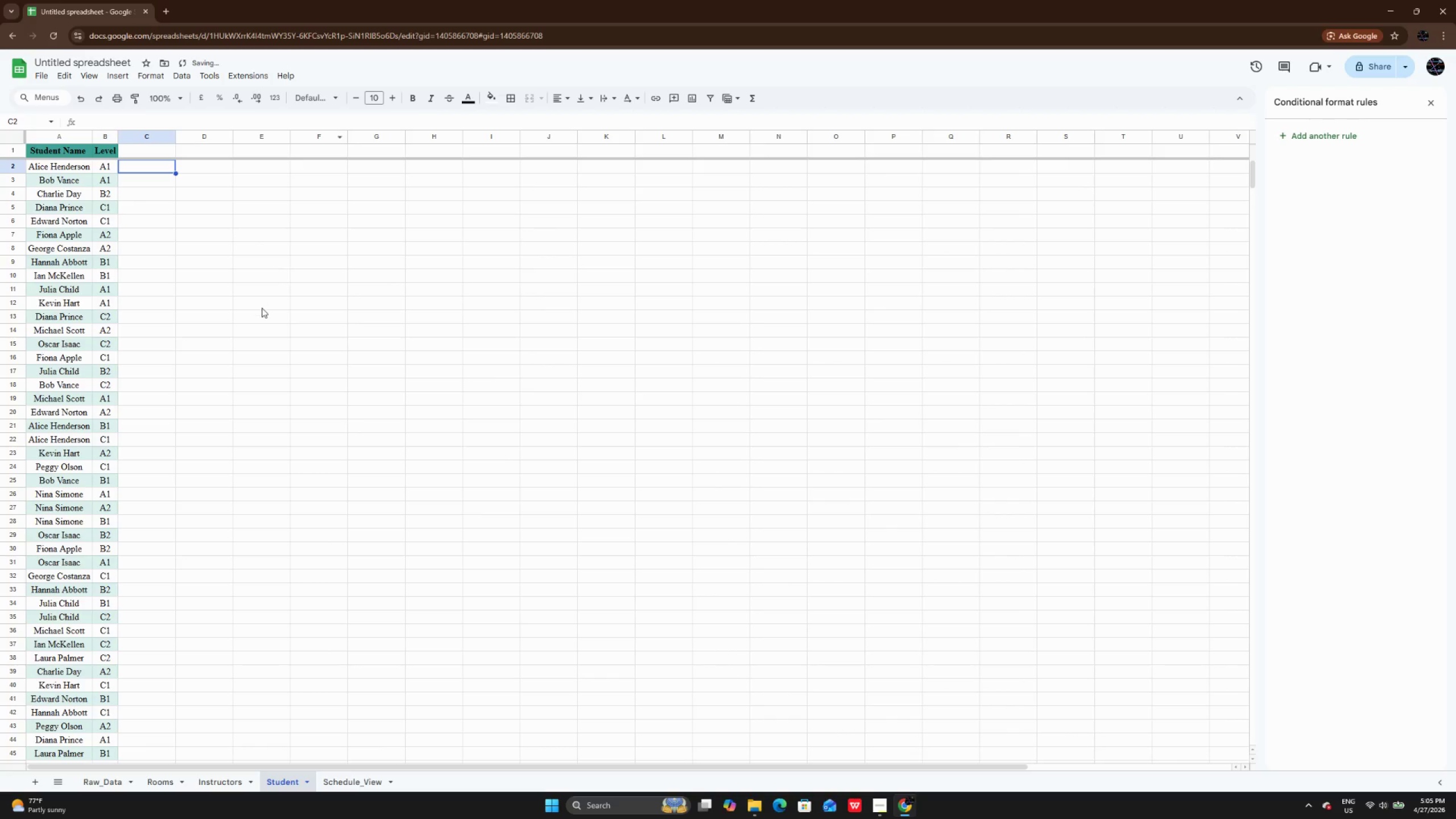 
left_click([262, 308])
 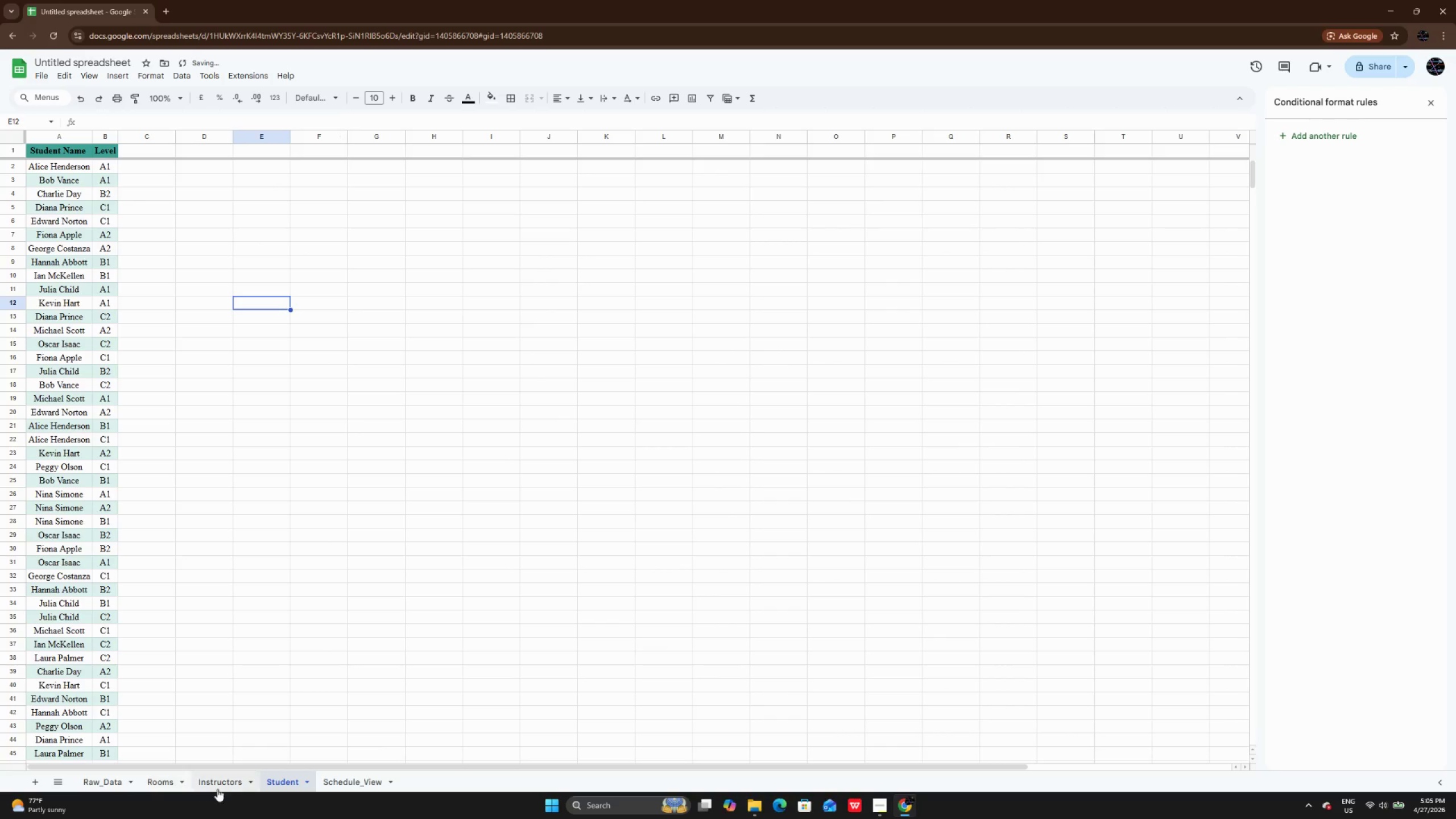 
left_click([228, 784])
 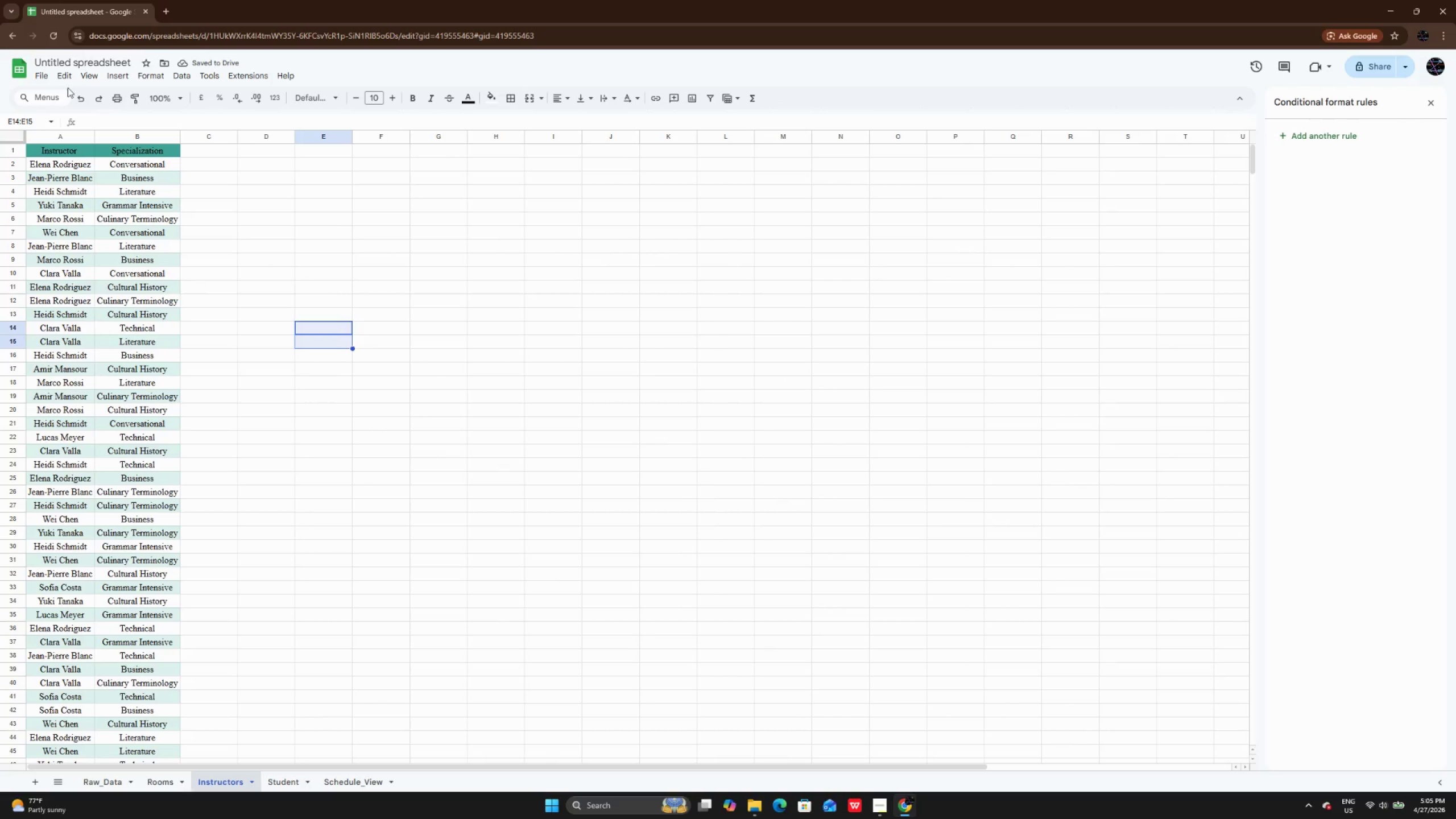 
left_click([86, 78])
 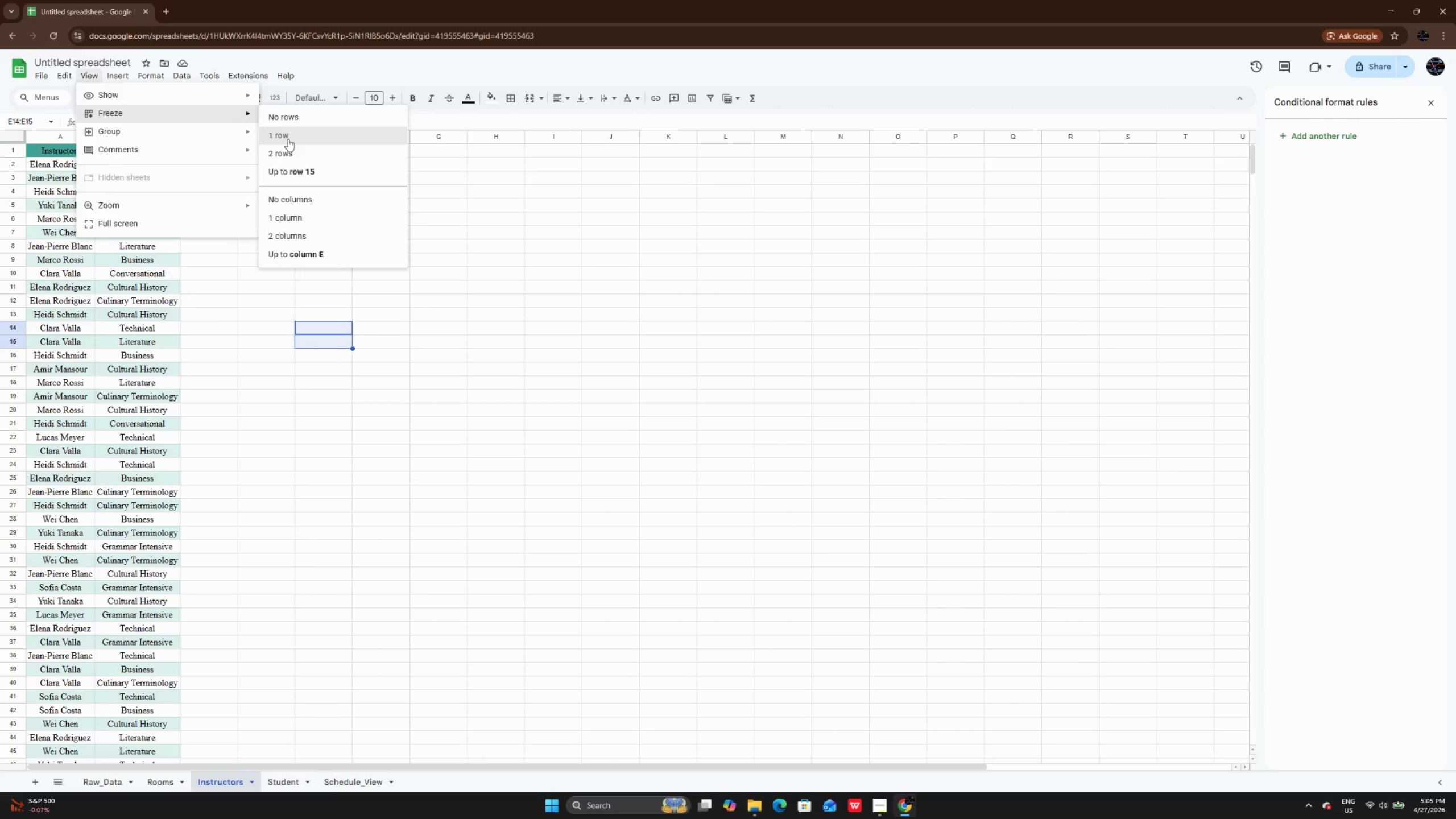 
double_click([288, 250])
 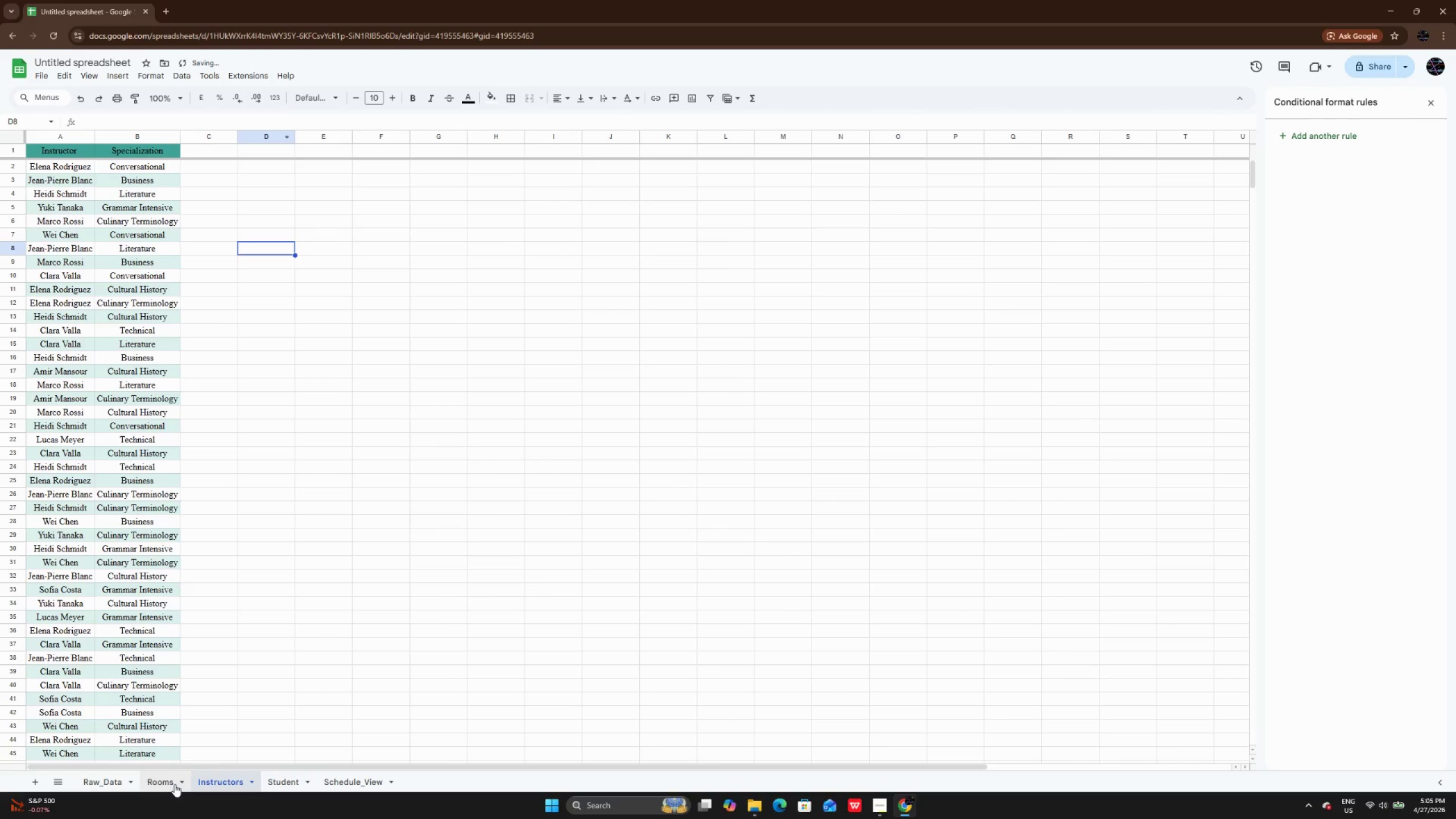 
left_click([153, 784])
 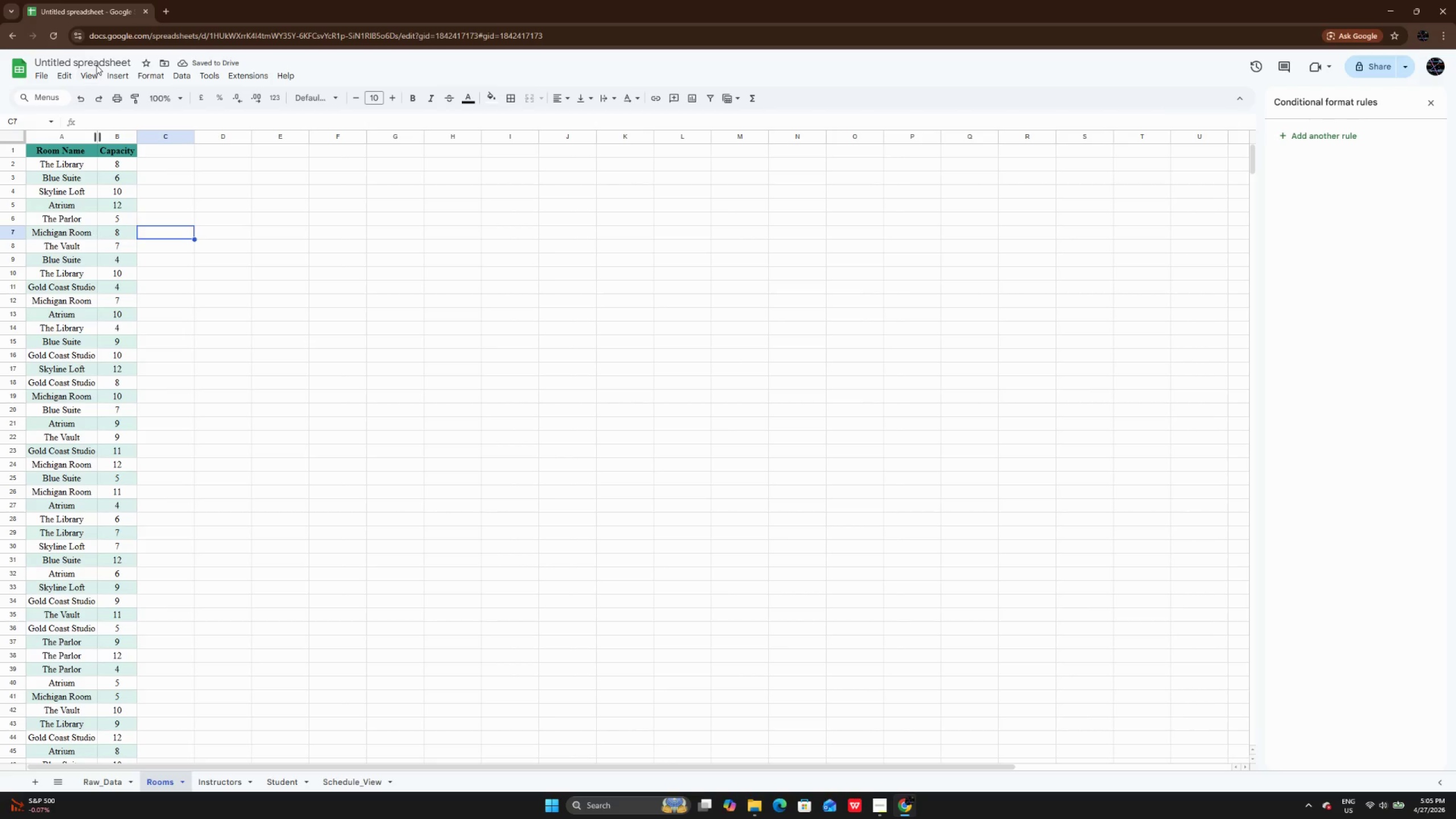 
left_click([91, 78])
 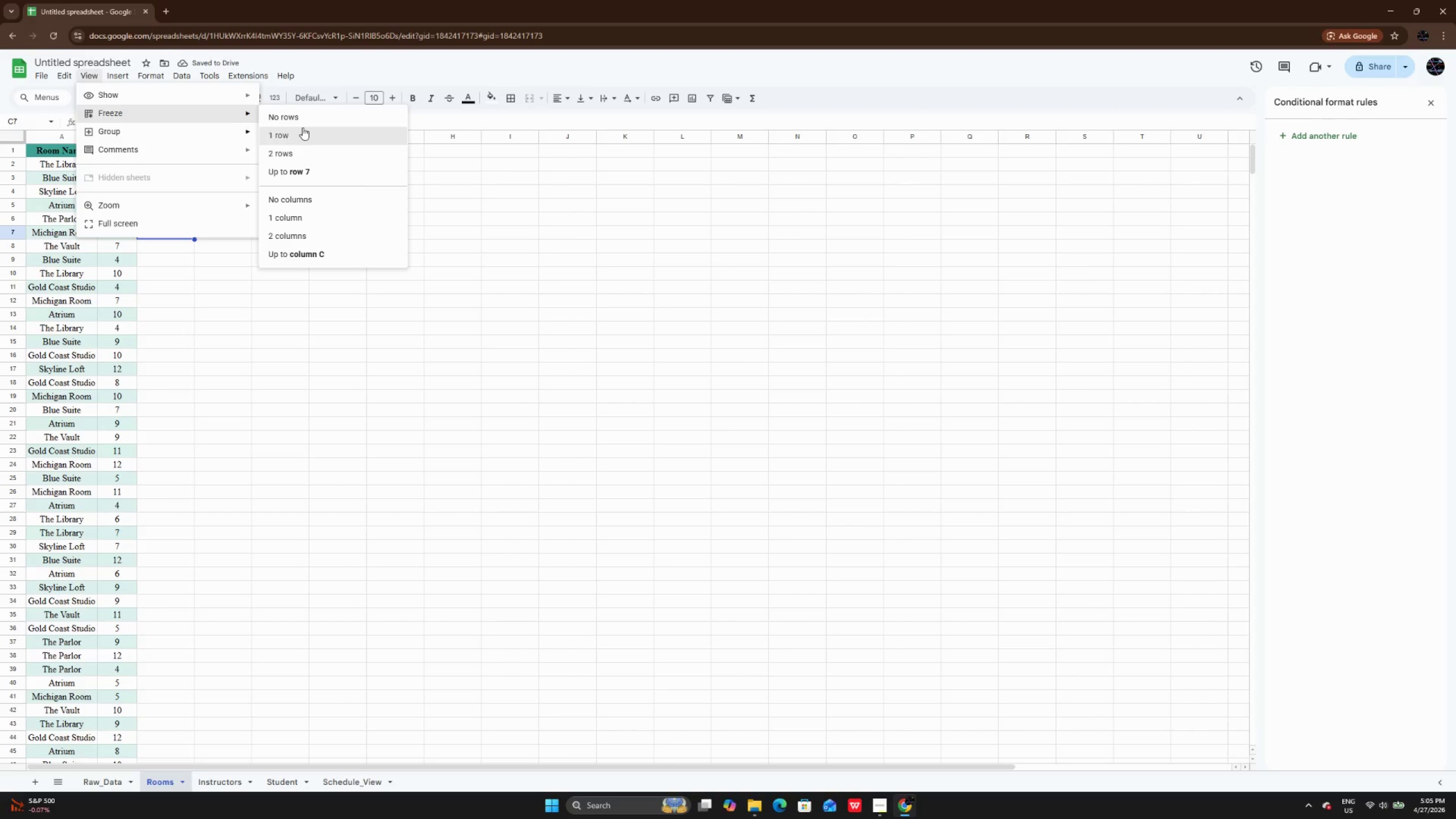 
left_click([307, 128])
 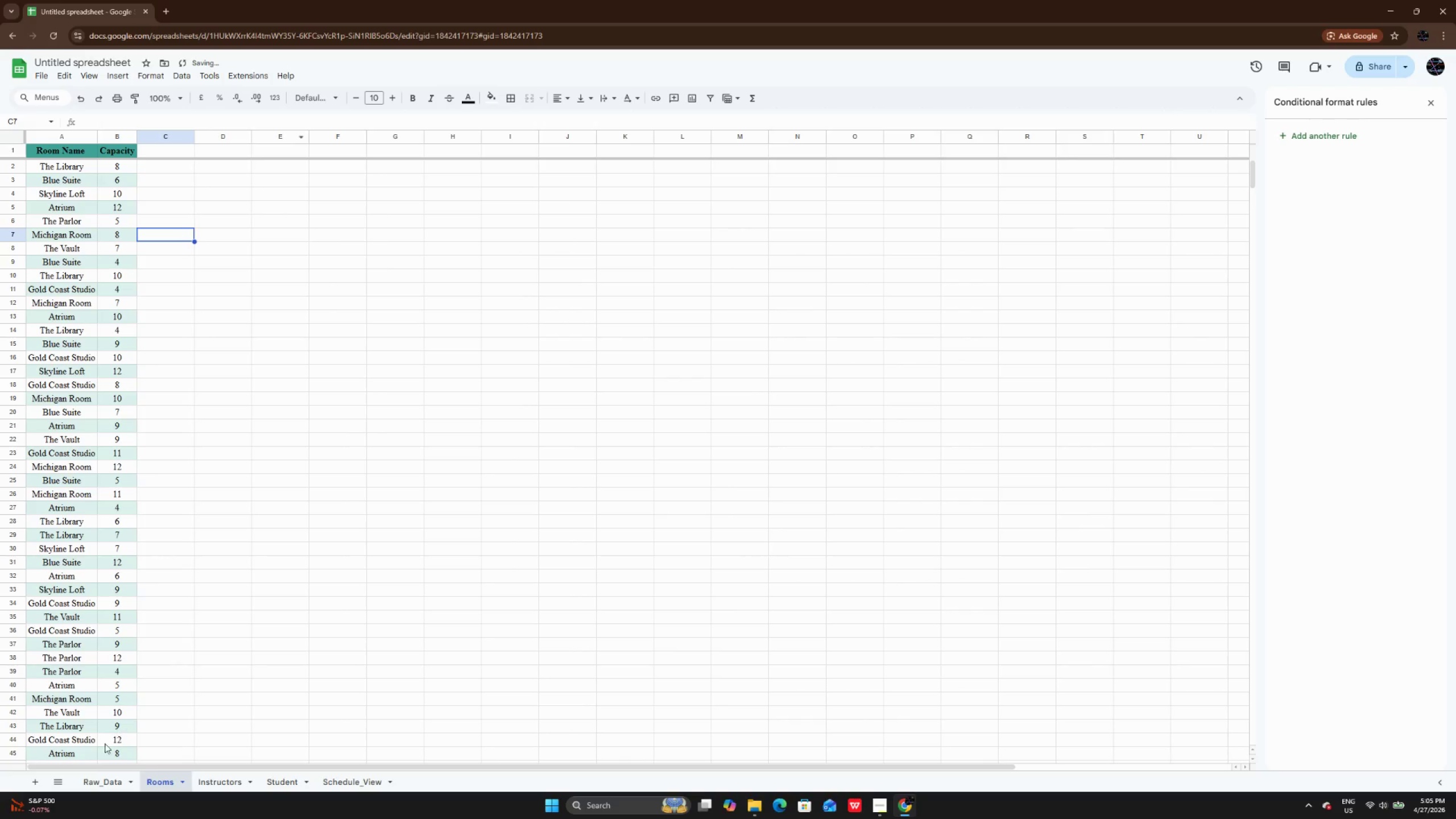 
left_click([97, 780])
 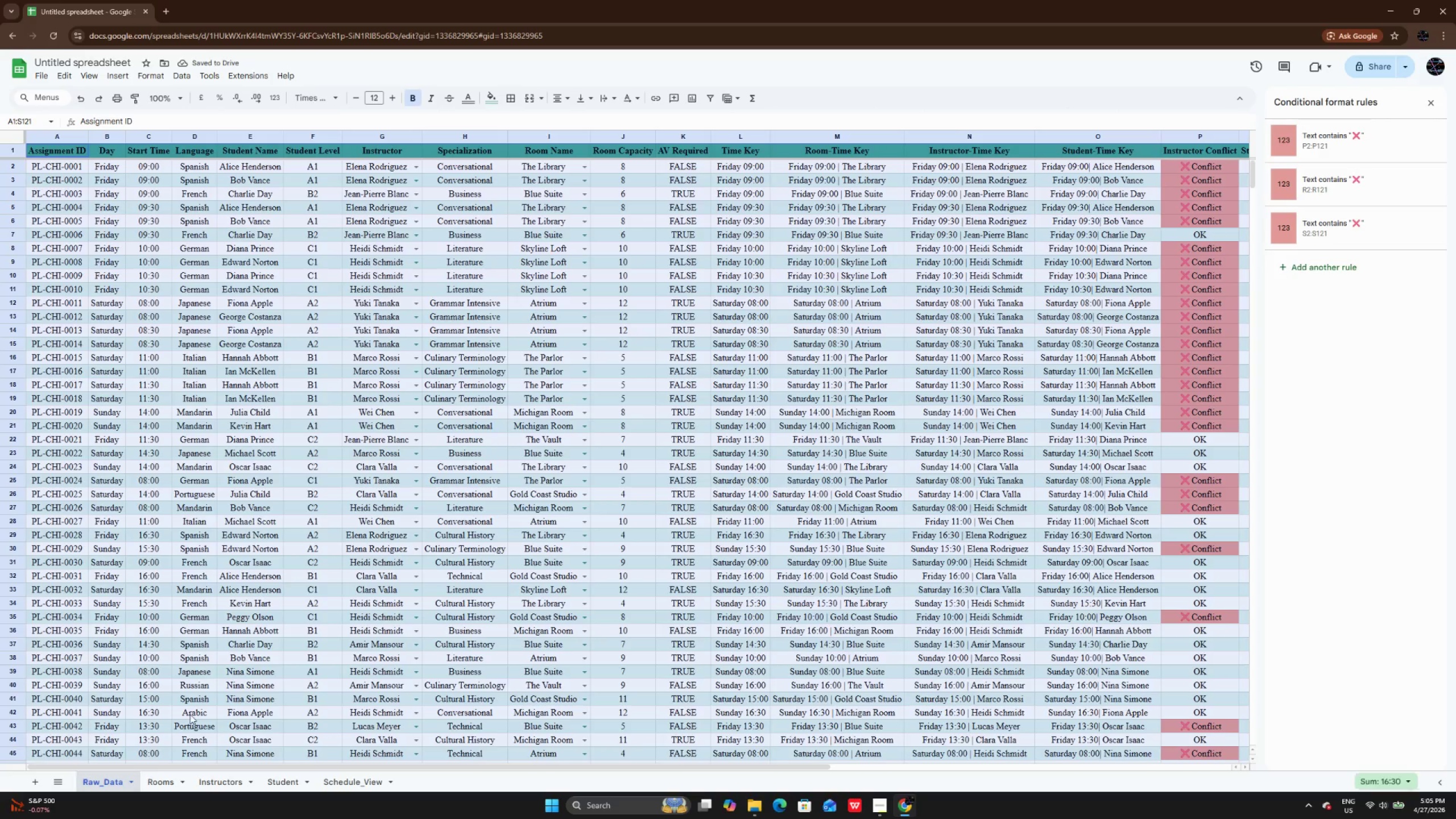 
scroll: coordinate [190, 714], scroll_direction: up, amount: 8.0
 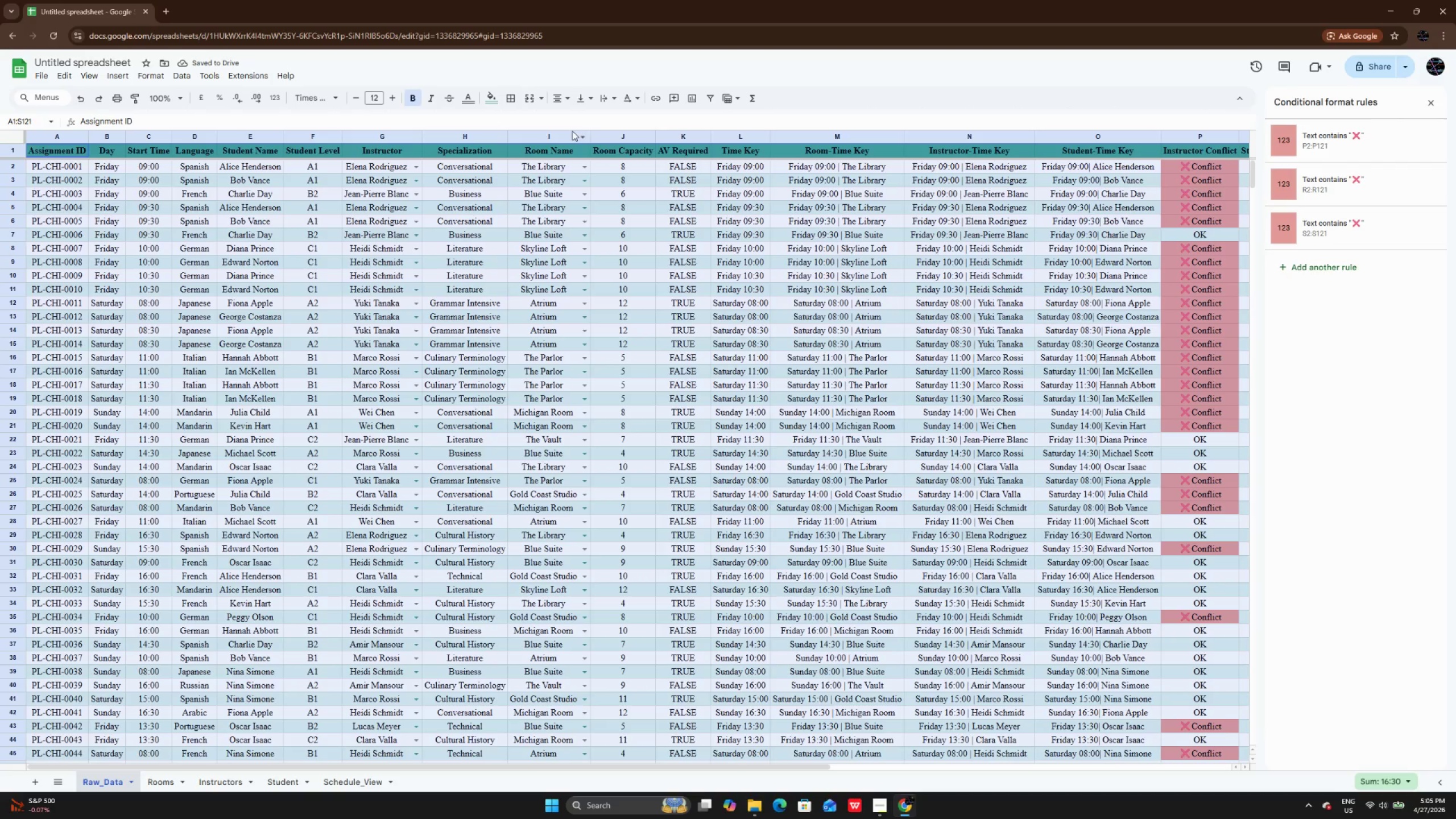 
left_click([559, 143])
 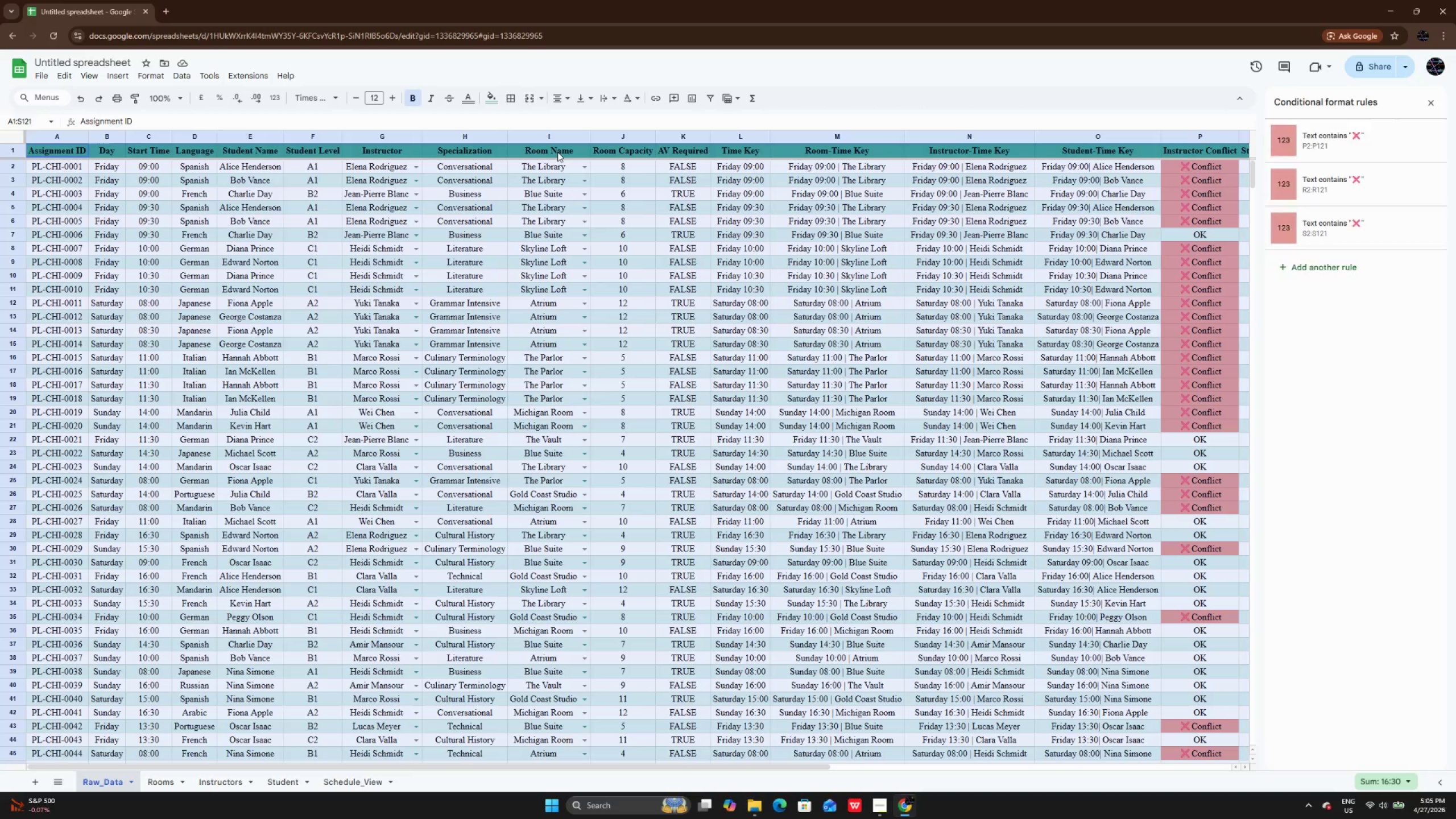 
left_click([557, 152])
 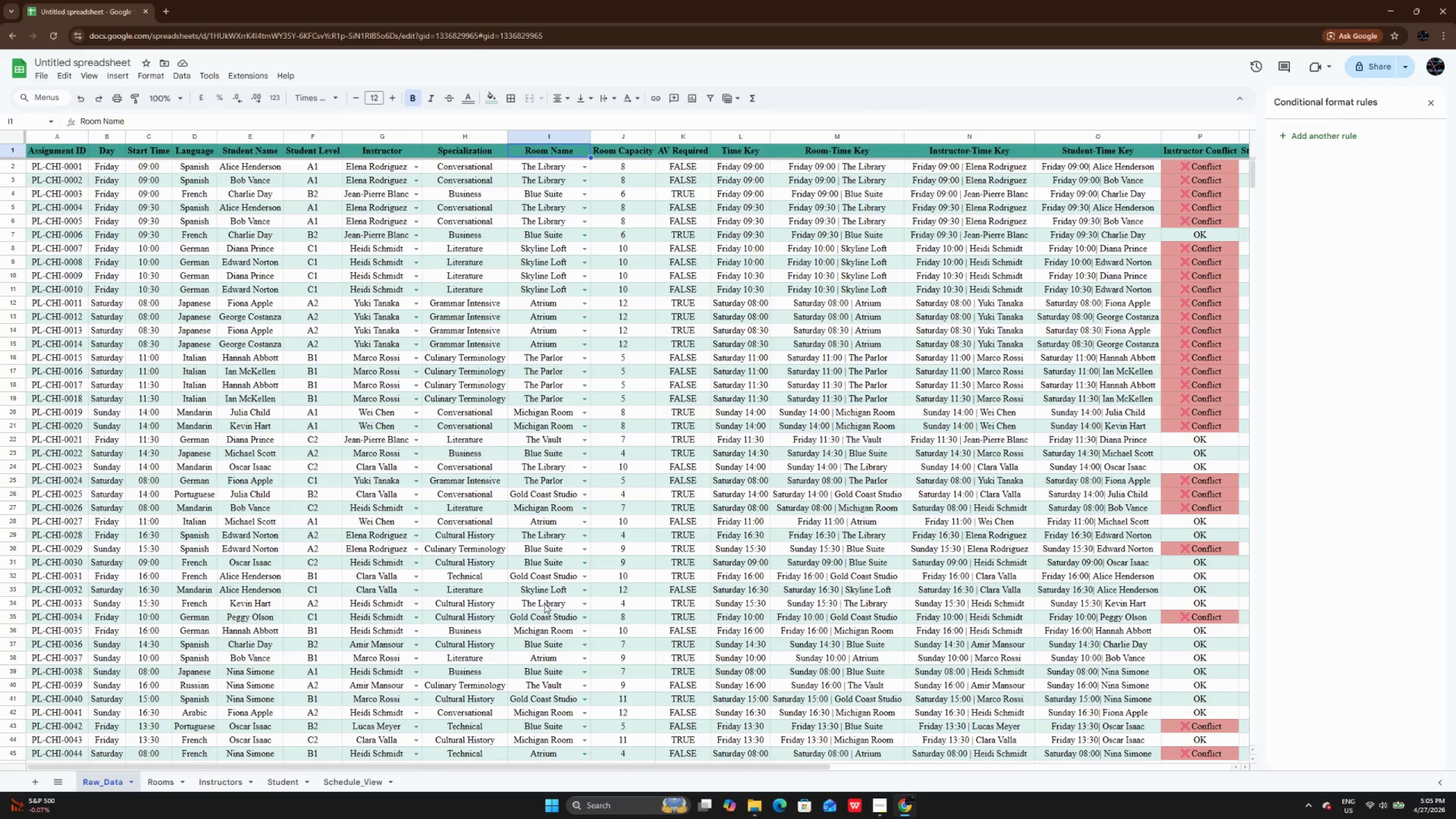 
scroll: coordinate [540, 622], scroll_direction: none, amount: 0.0
 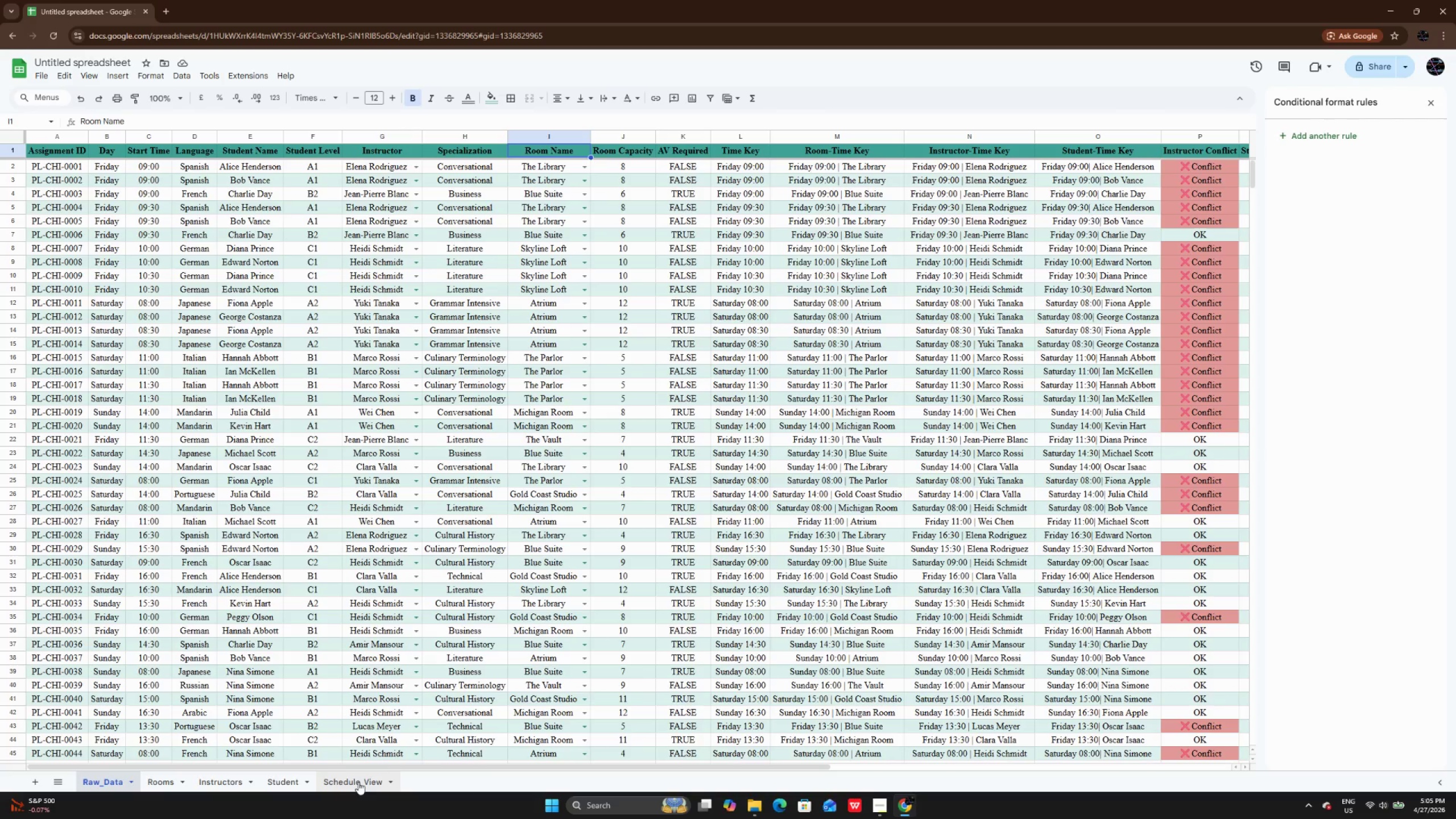 
left_click([358, 782])
 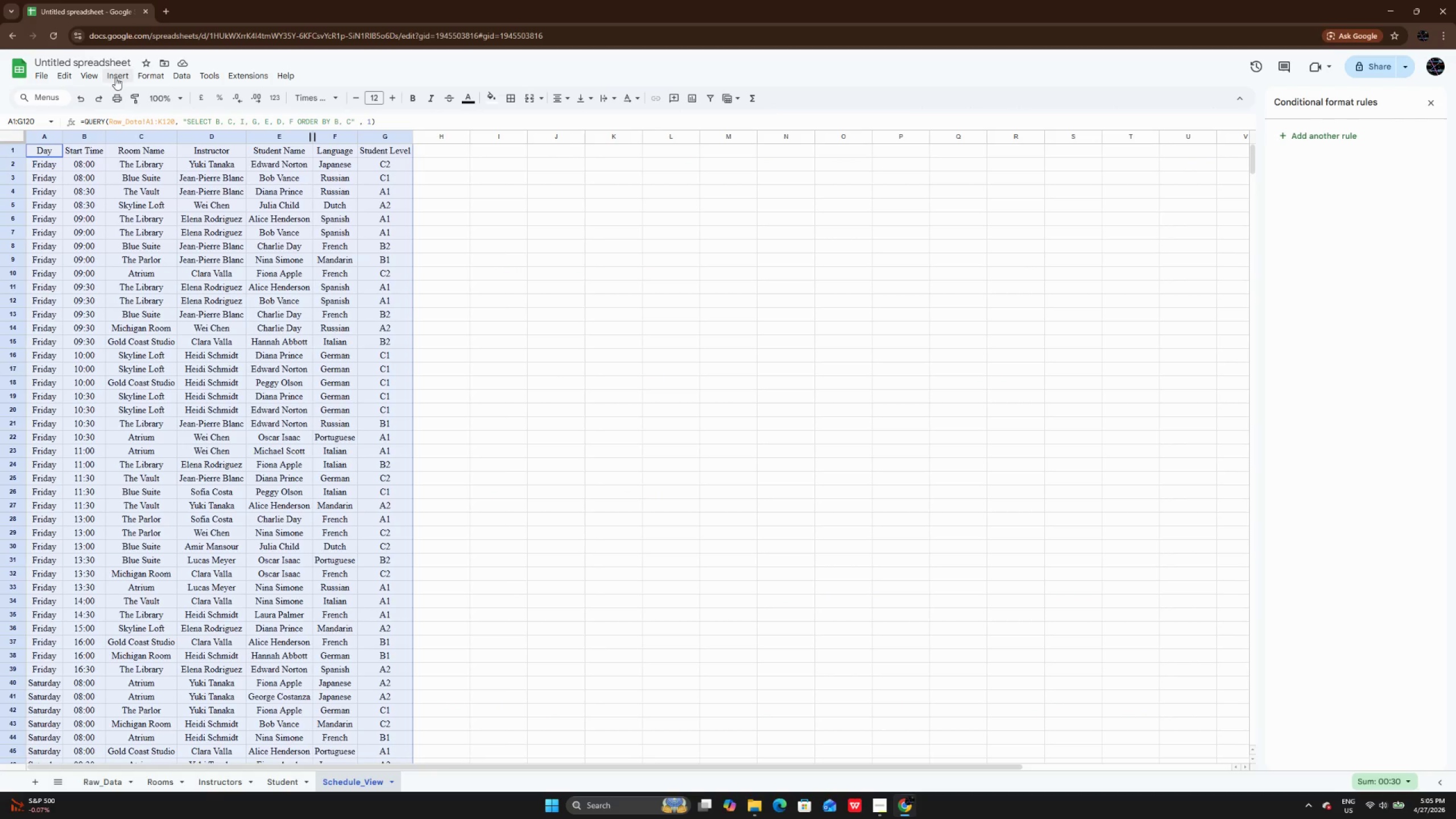 
left_click([92, 74])
 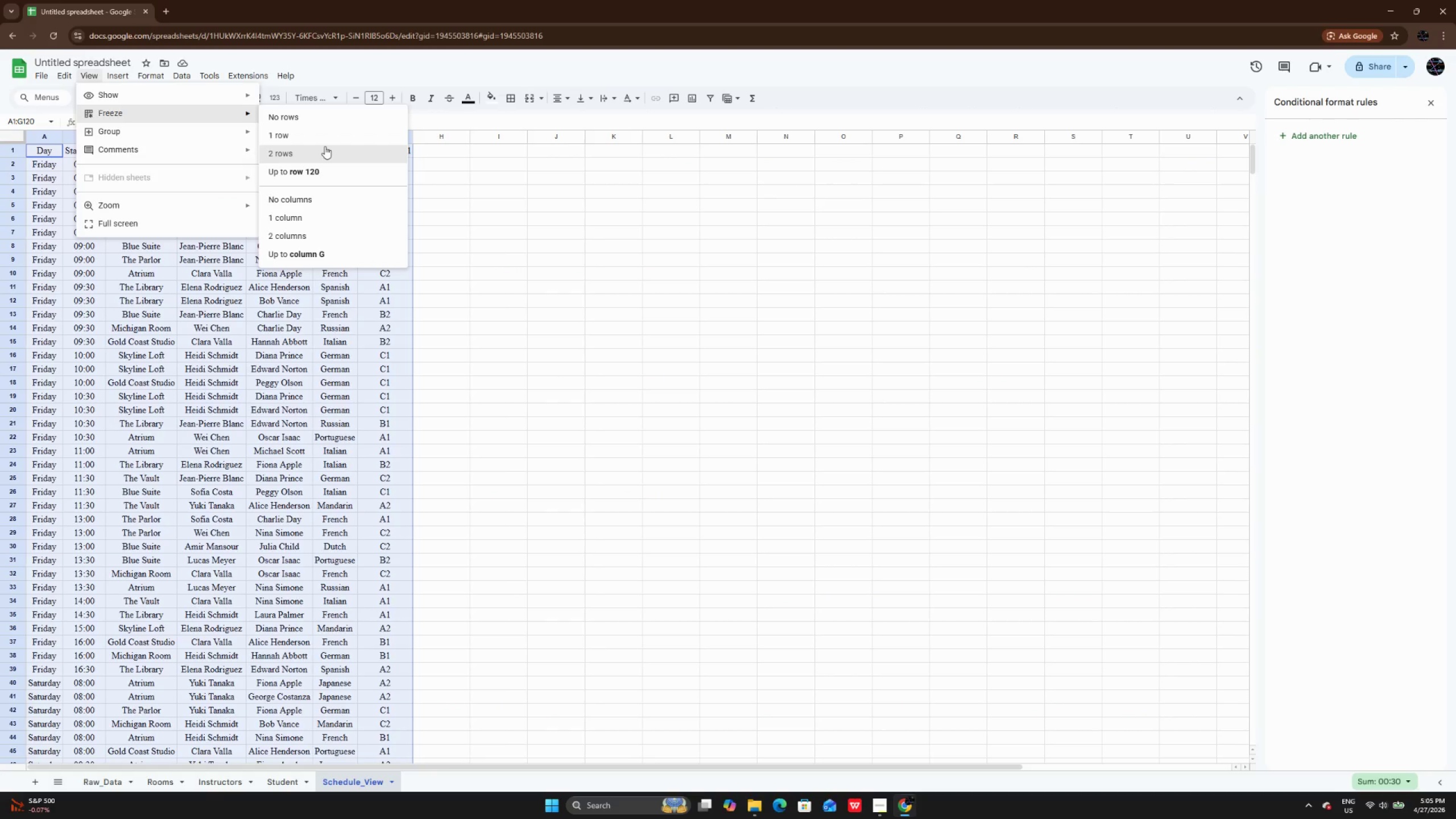 
left_click([325, 131])
 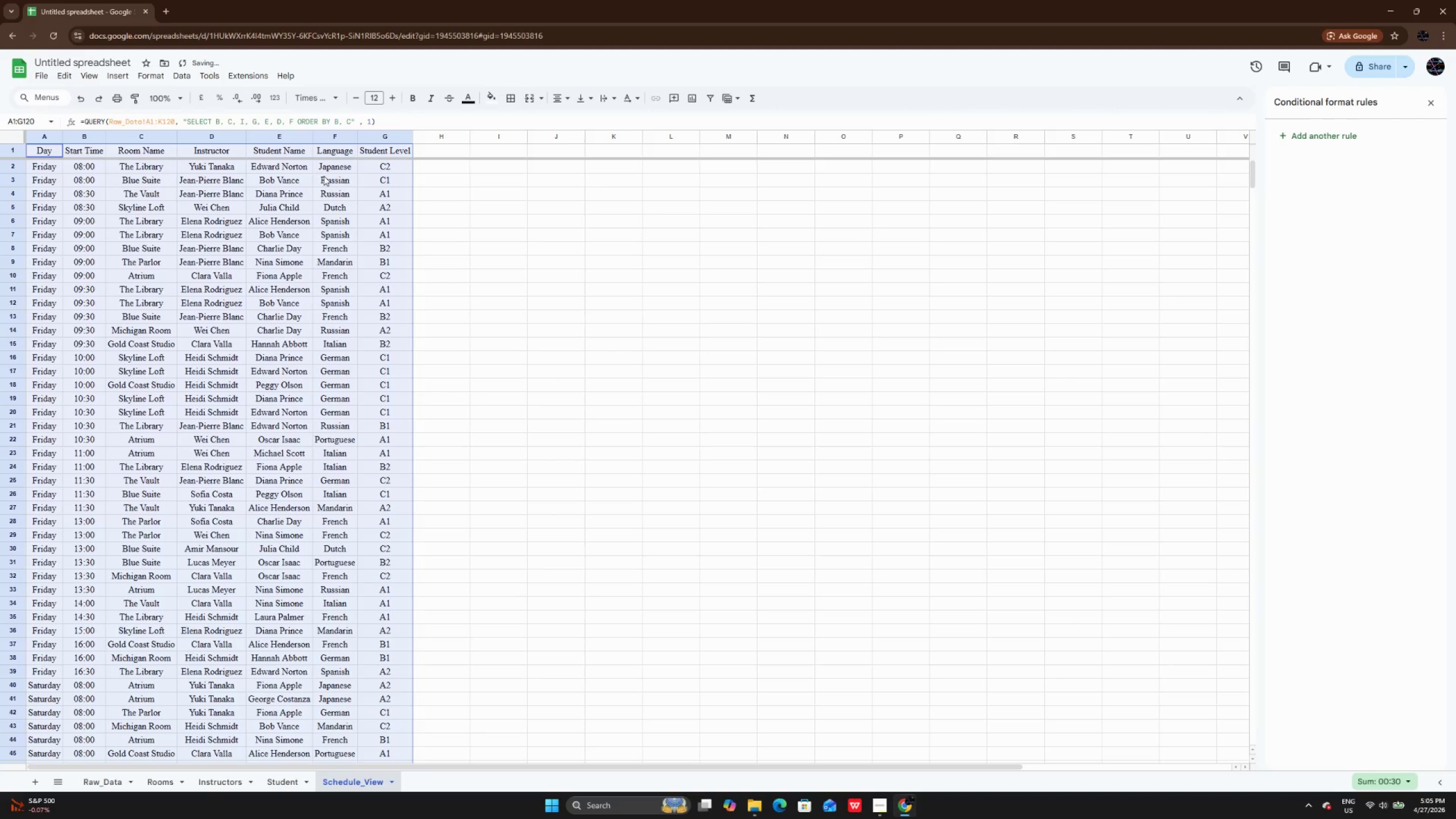 
left_click([324, 176])
 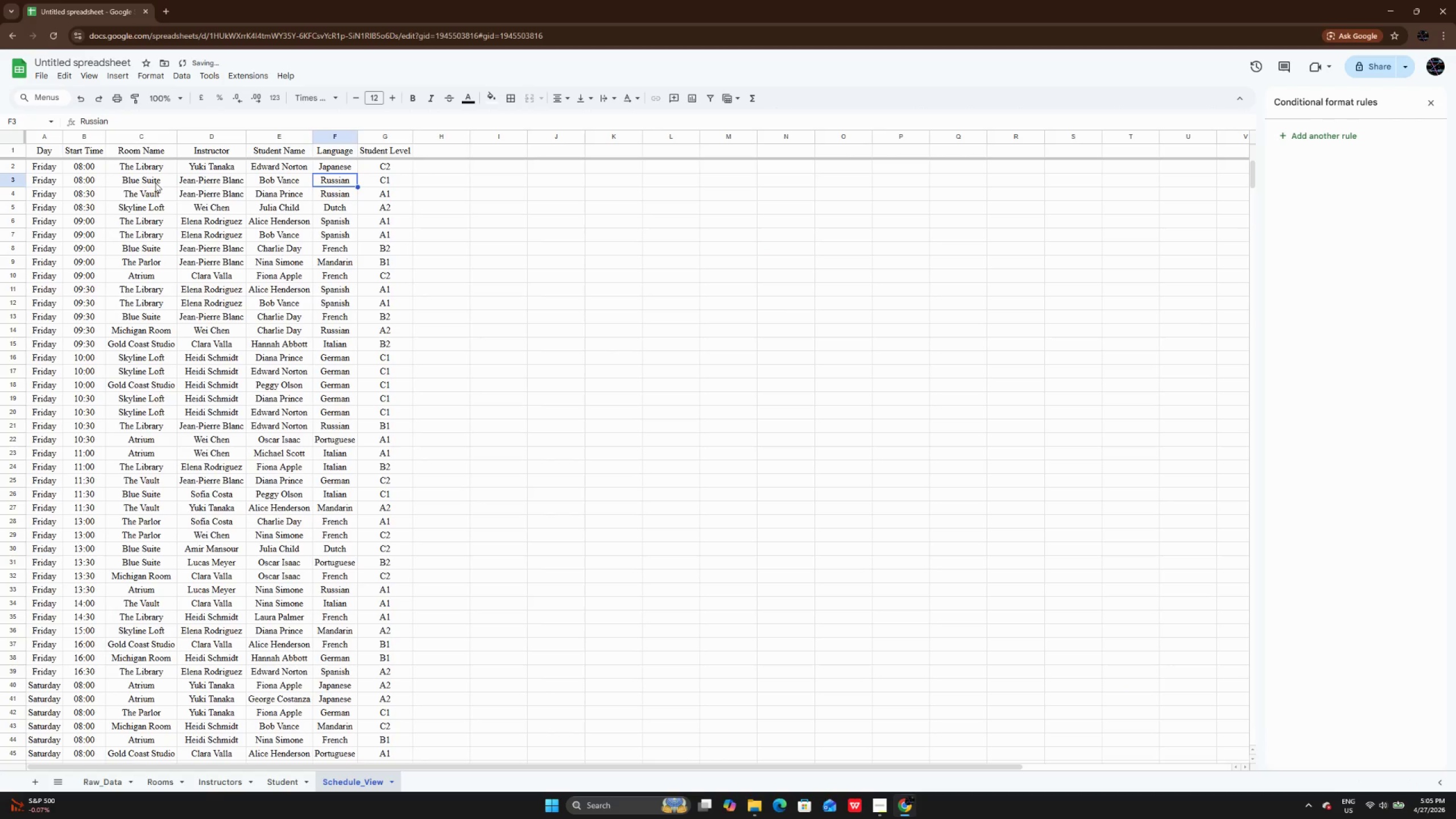 
key(Control+ControlLeft)
 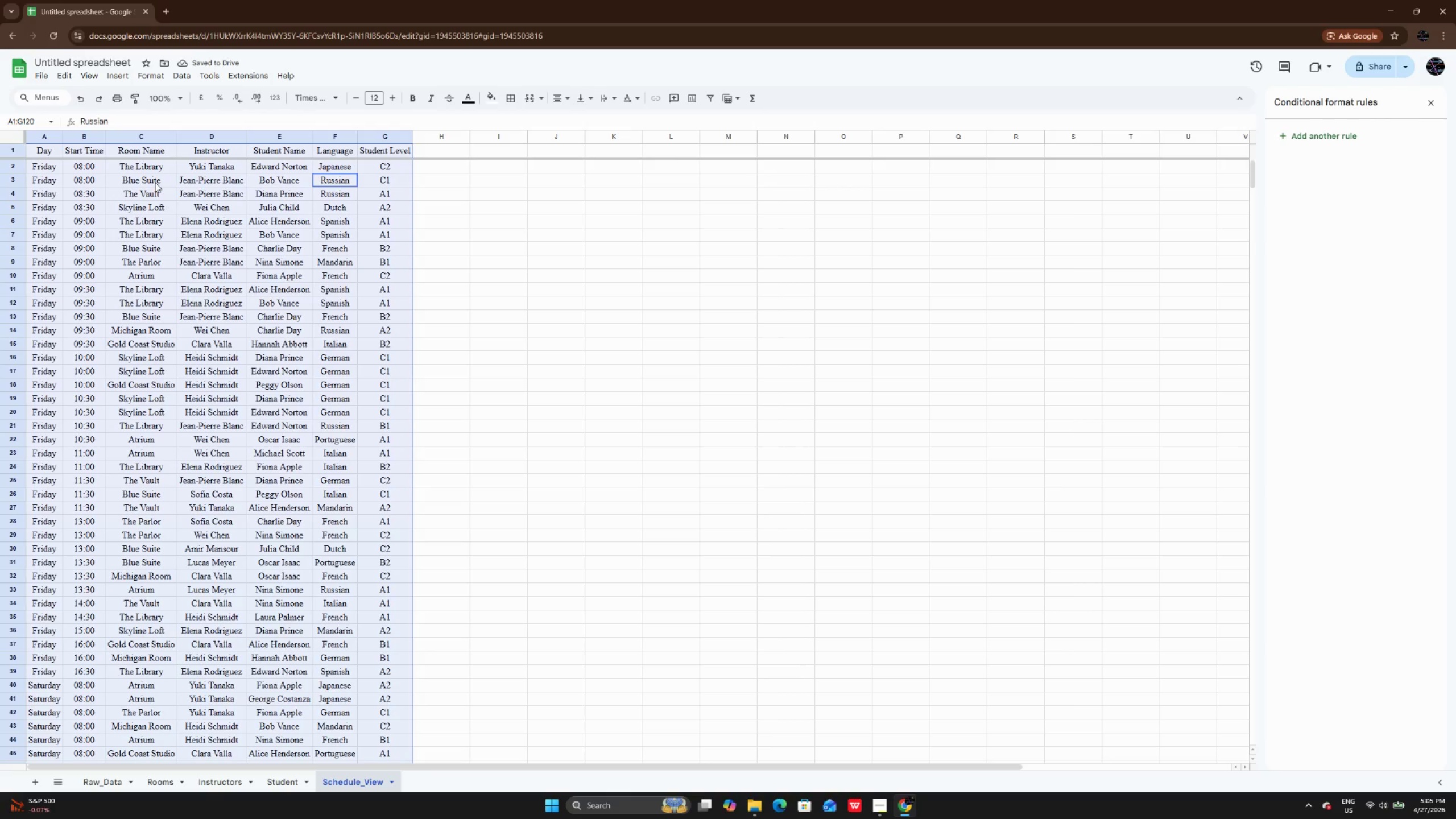 
key(Control+A)
 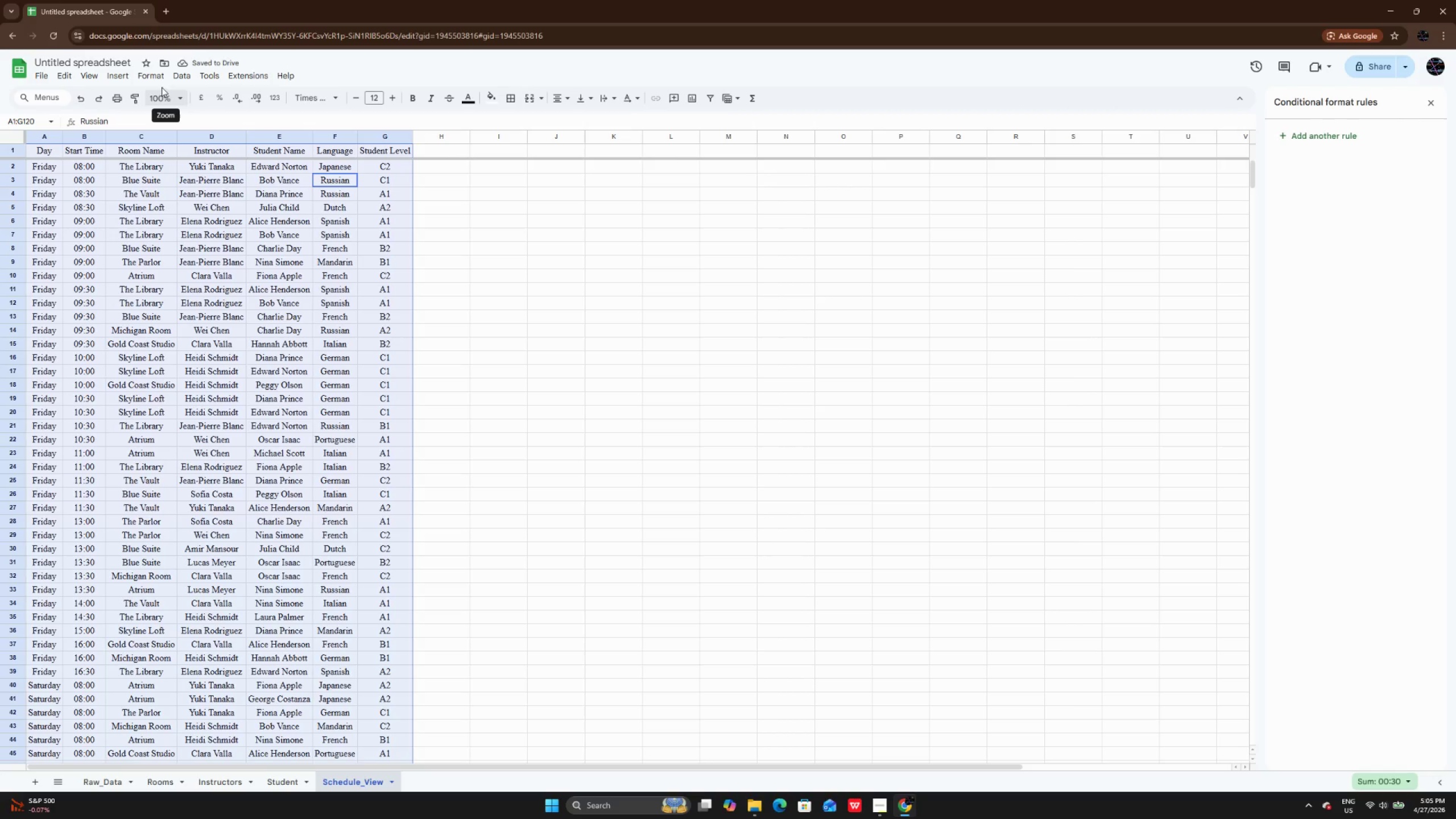 
left_click([162, 78])
 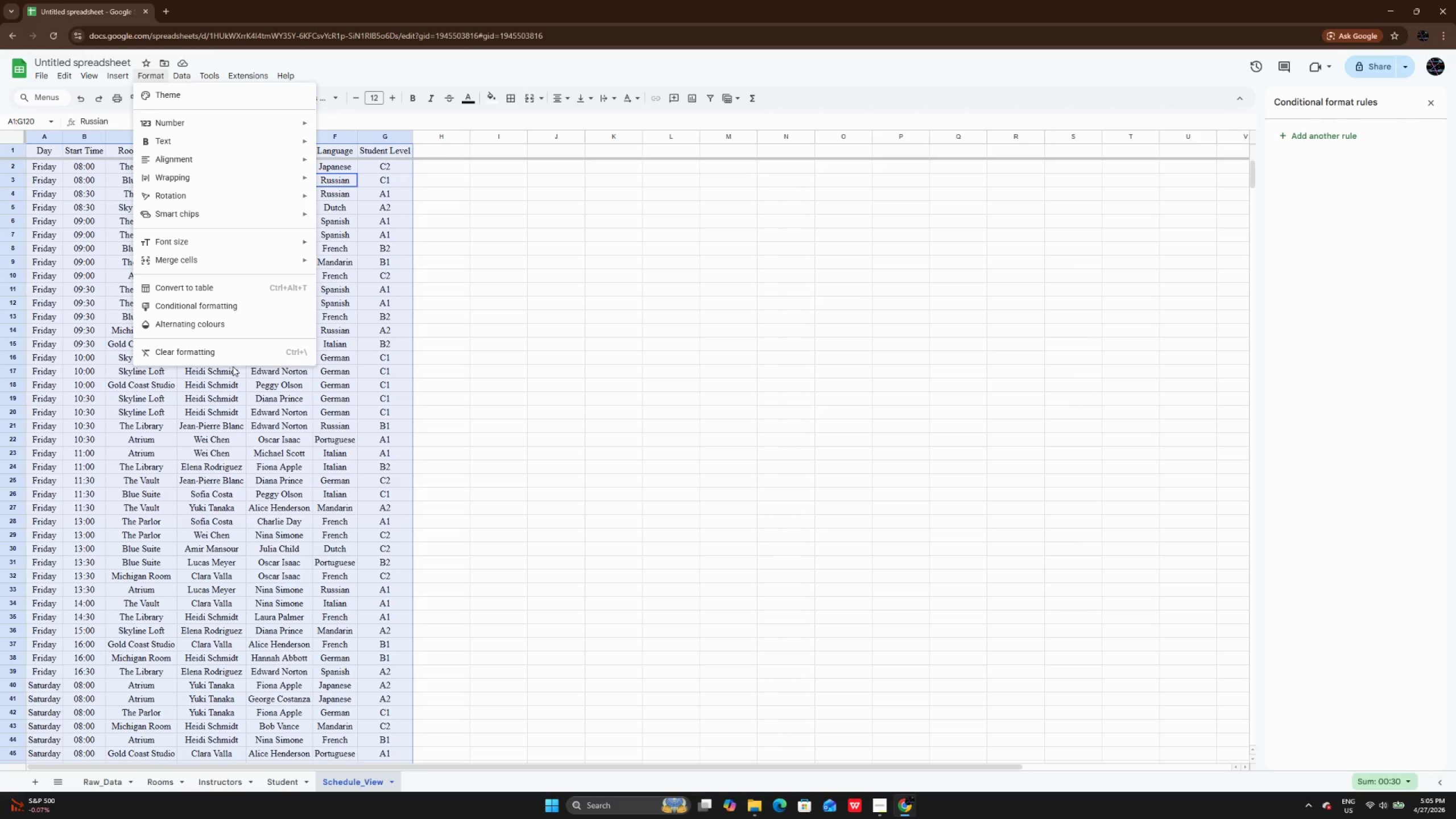 
left_click([224, 326])
 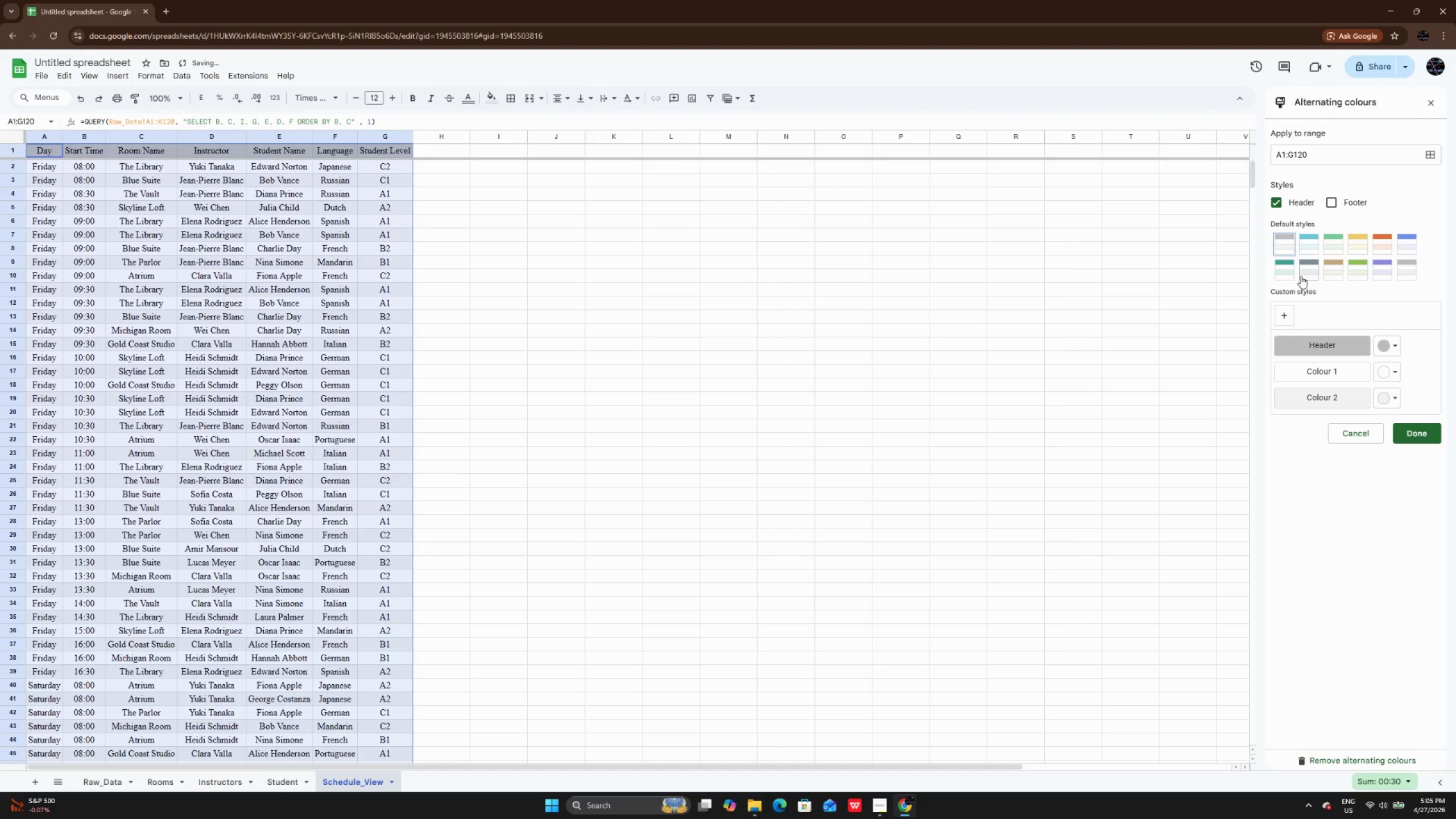 
left_click([1291, 268])
 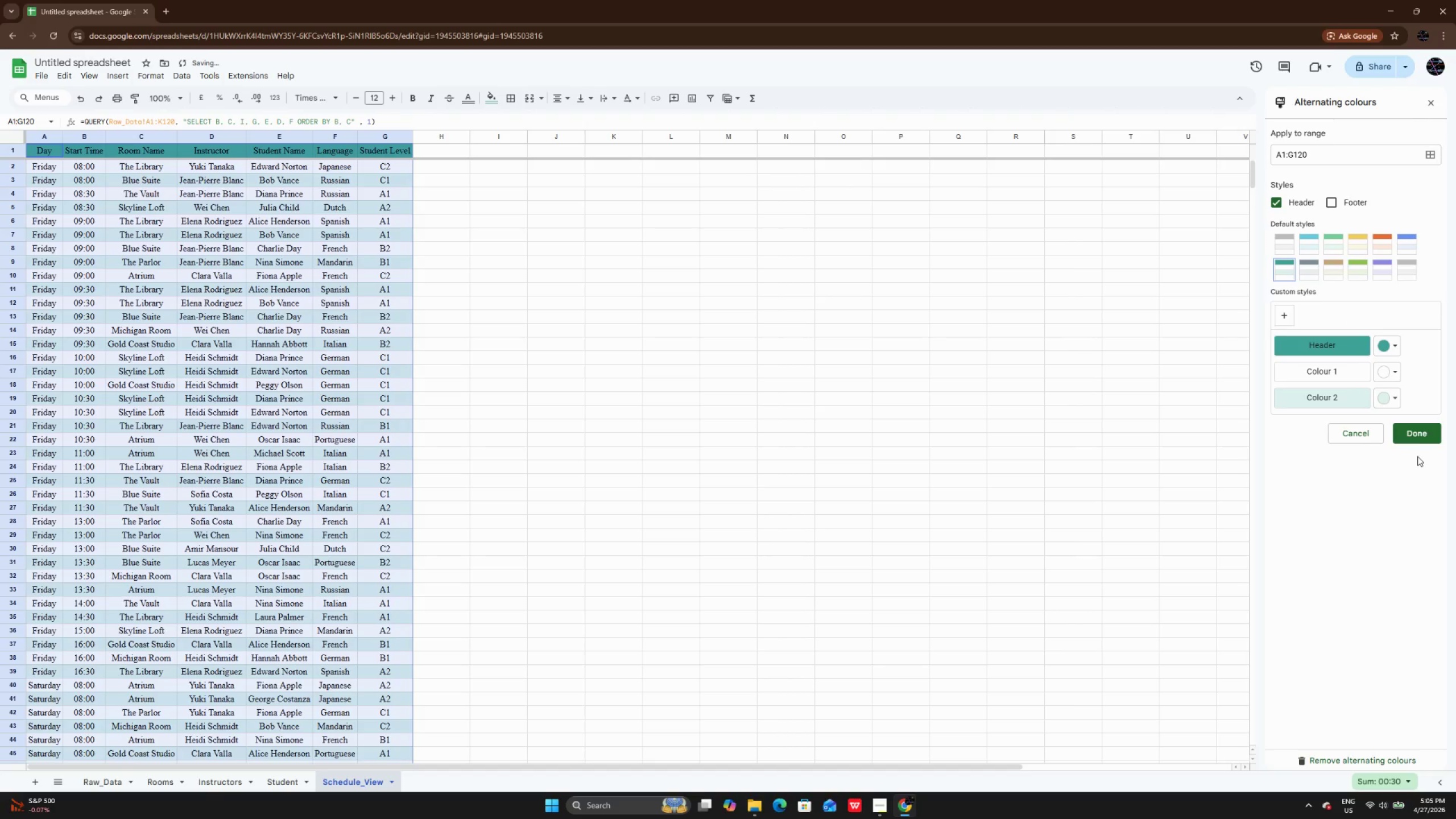 
left_click([1412, 421])
 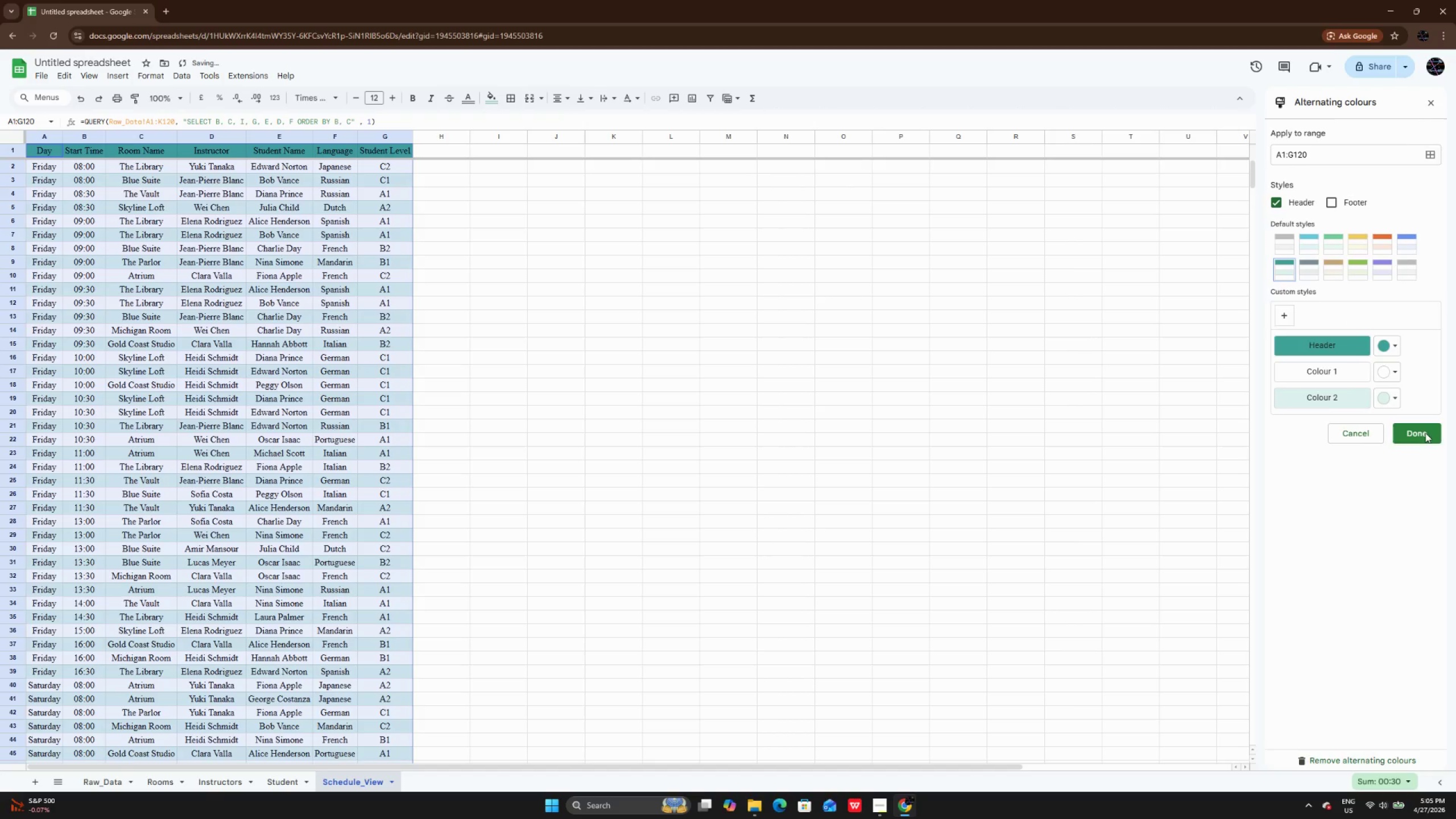 
left_click([1425, 433])
 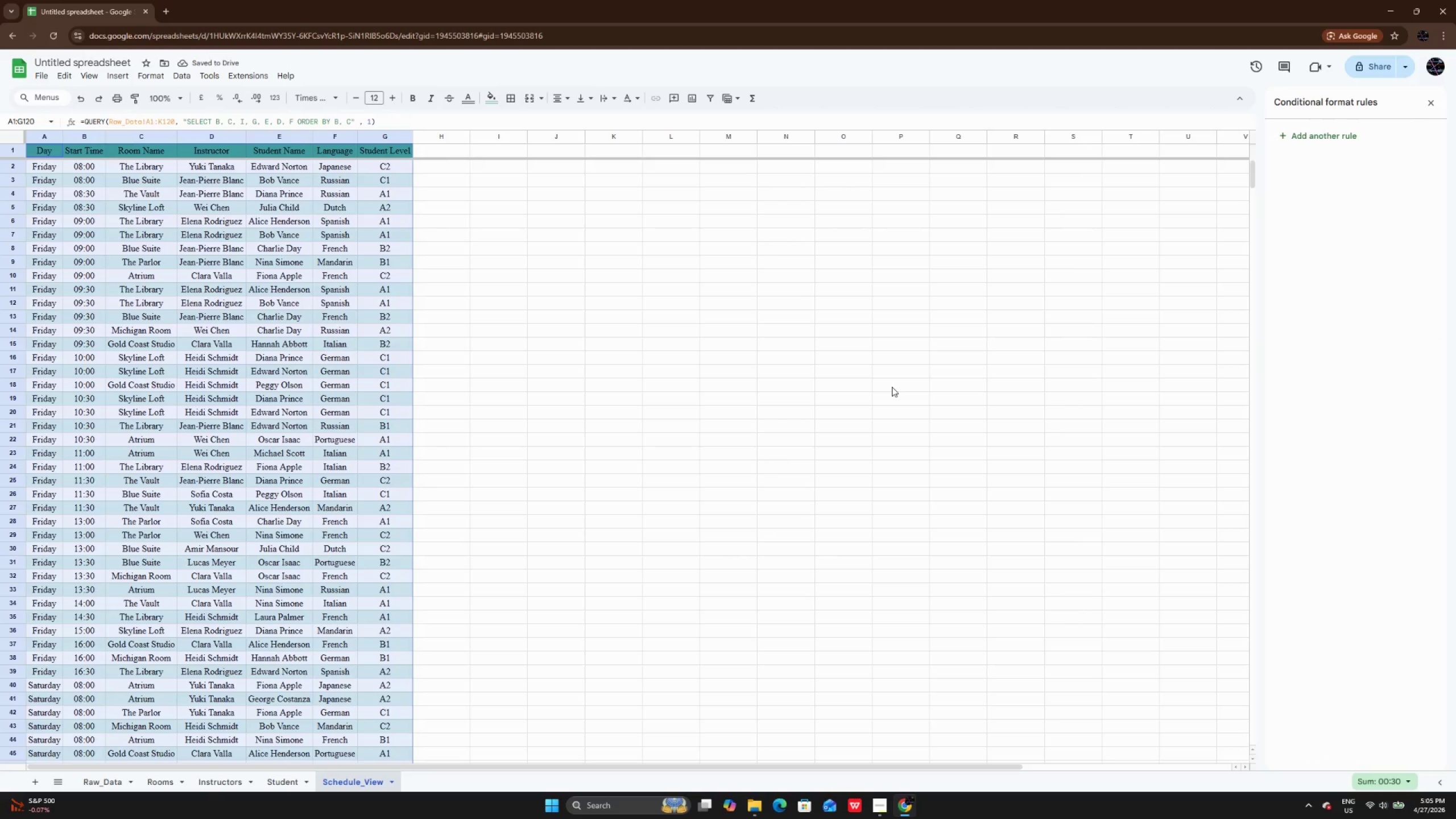 
left_click([892, 387])
 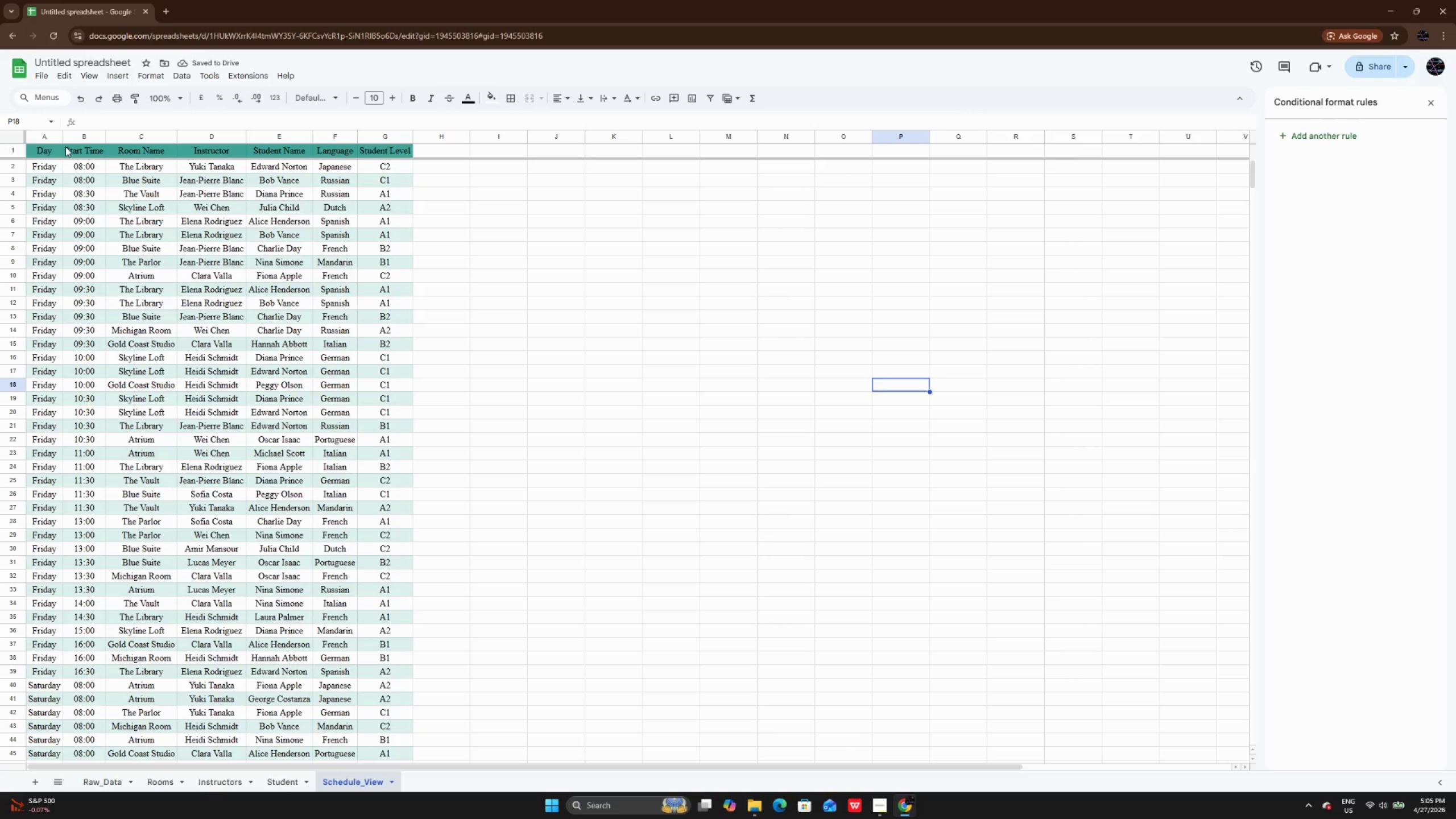 
left_click_drag(start_coordinate=[46, 154], to_coordinate=[379, 156])
 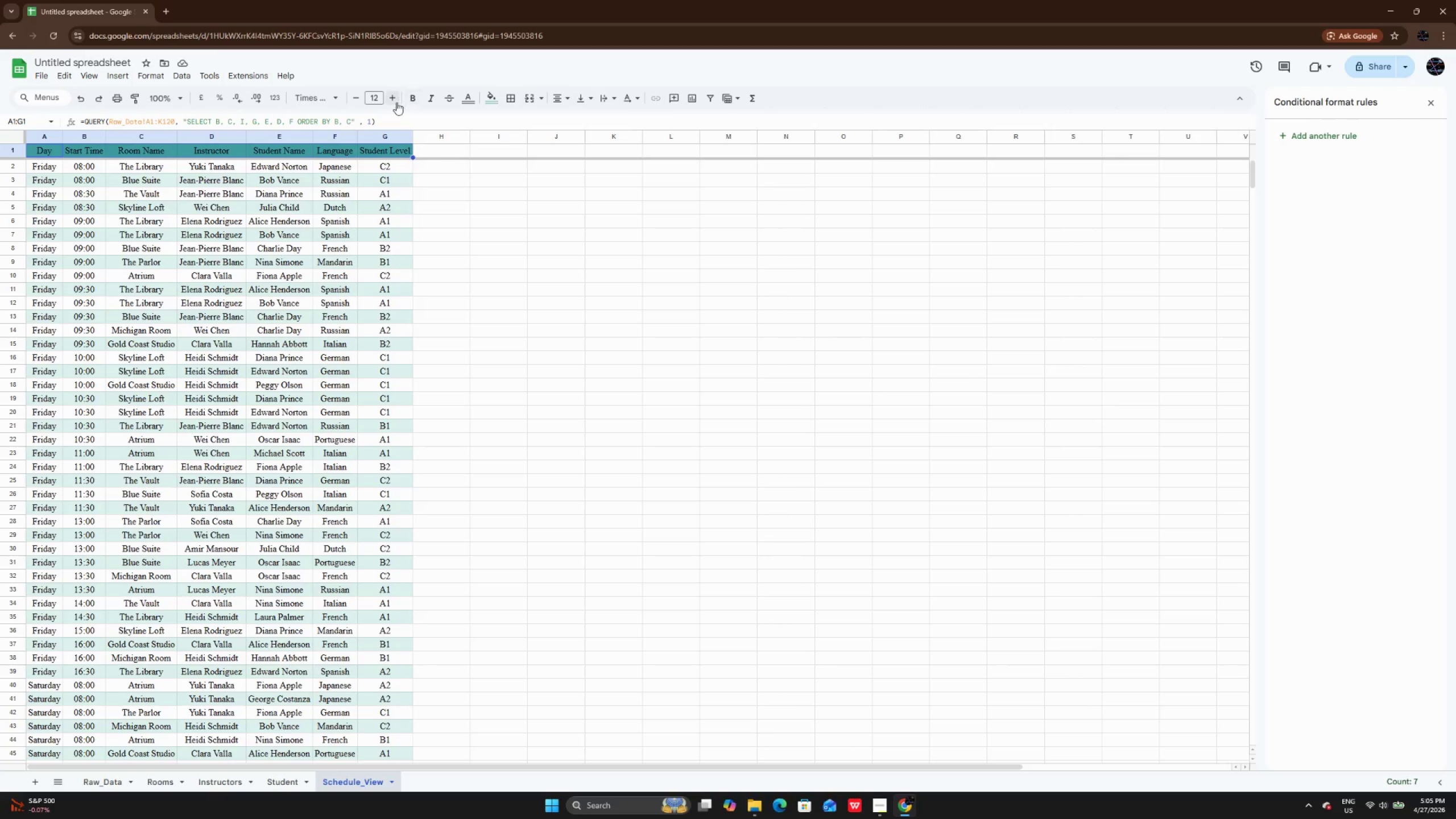 
left_click([410, 100])
 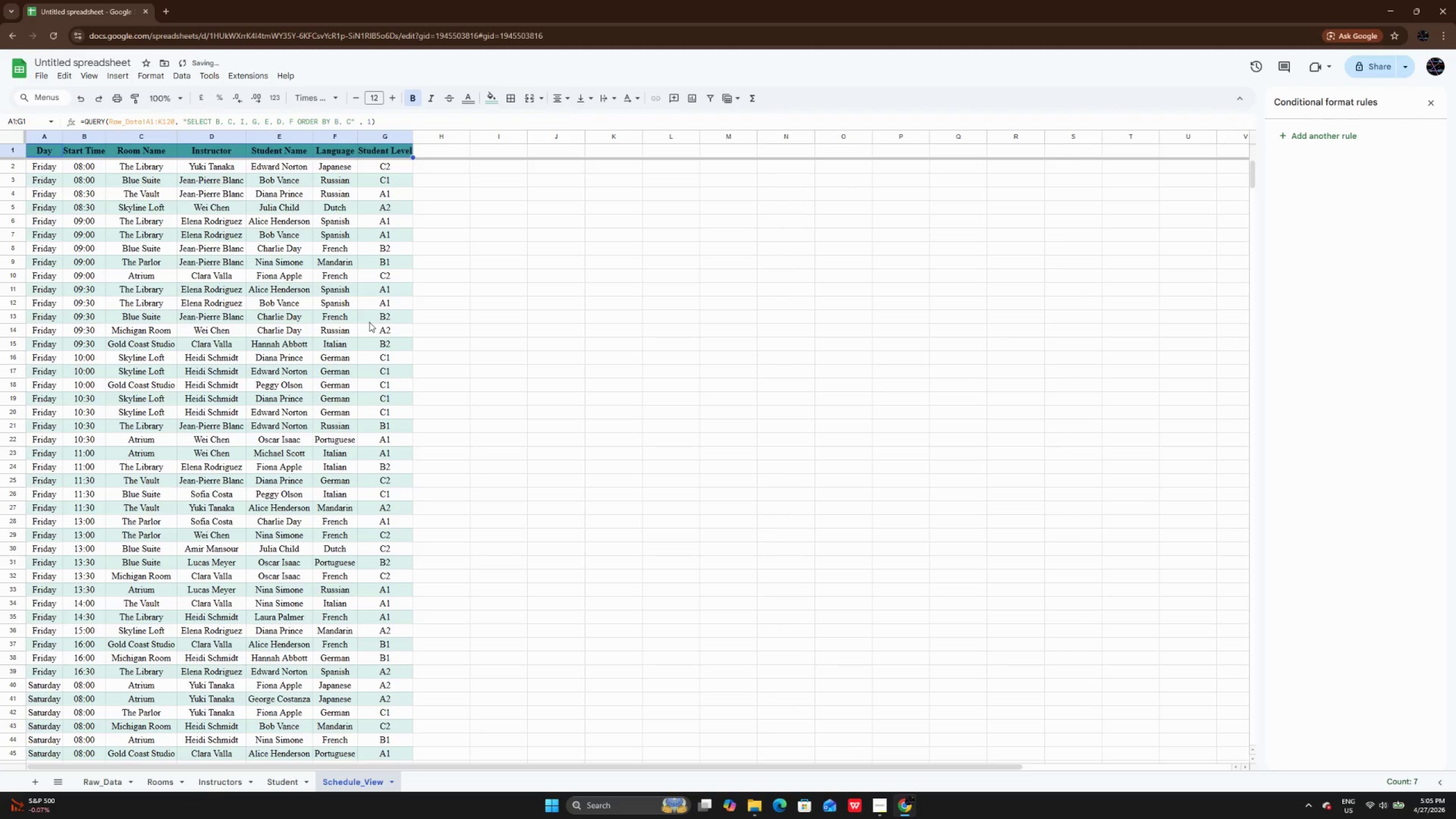 
left_click([369, 322])
 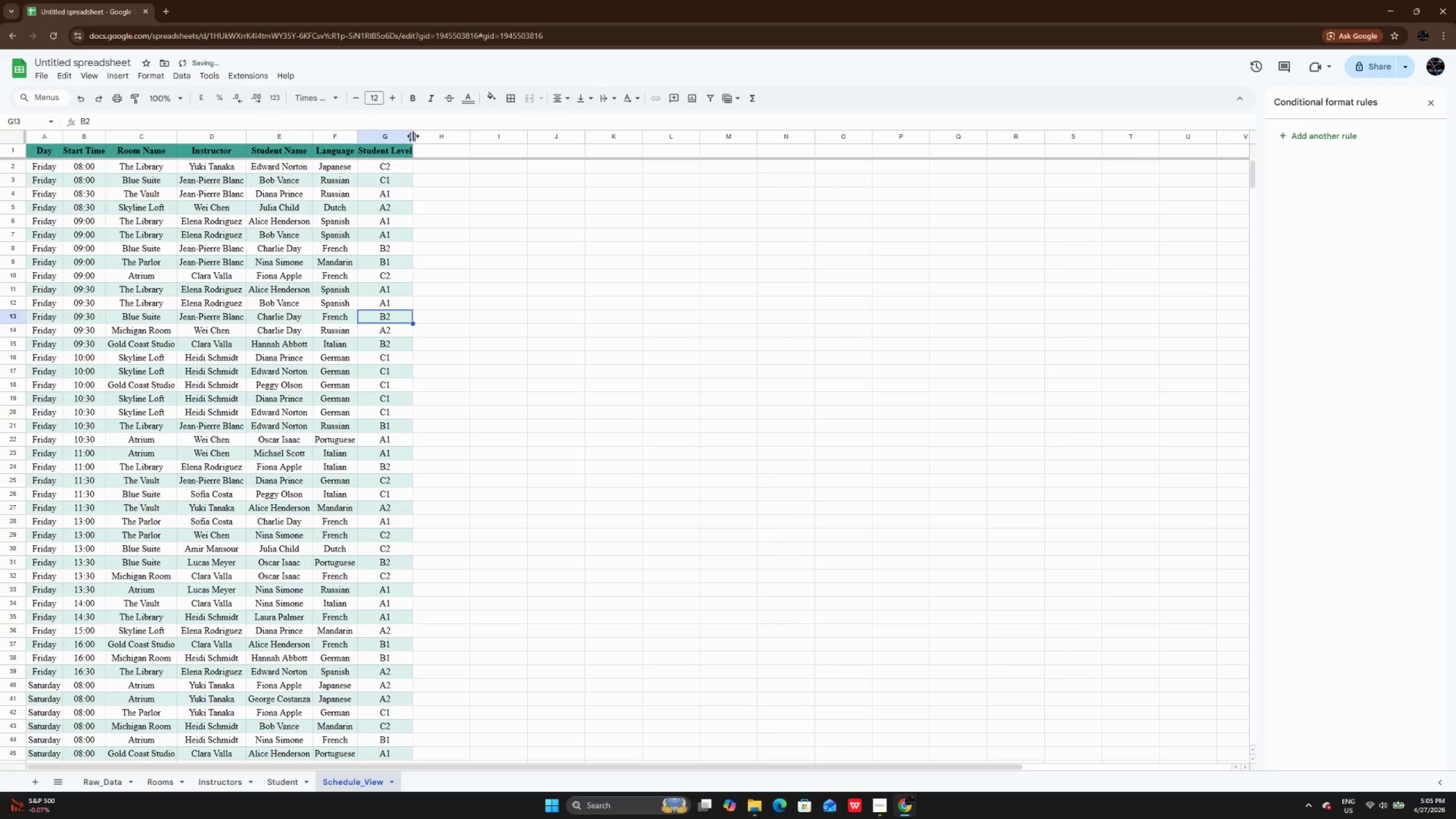 
double_click([413, 136])
 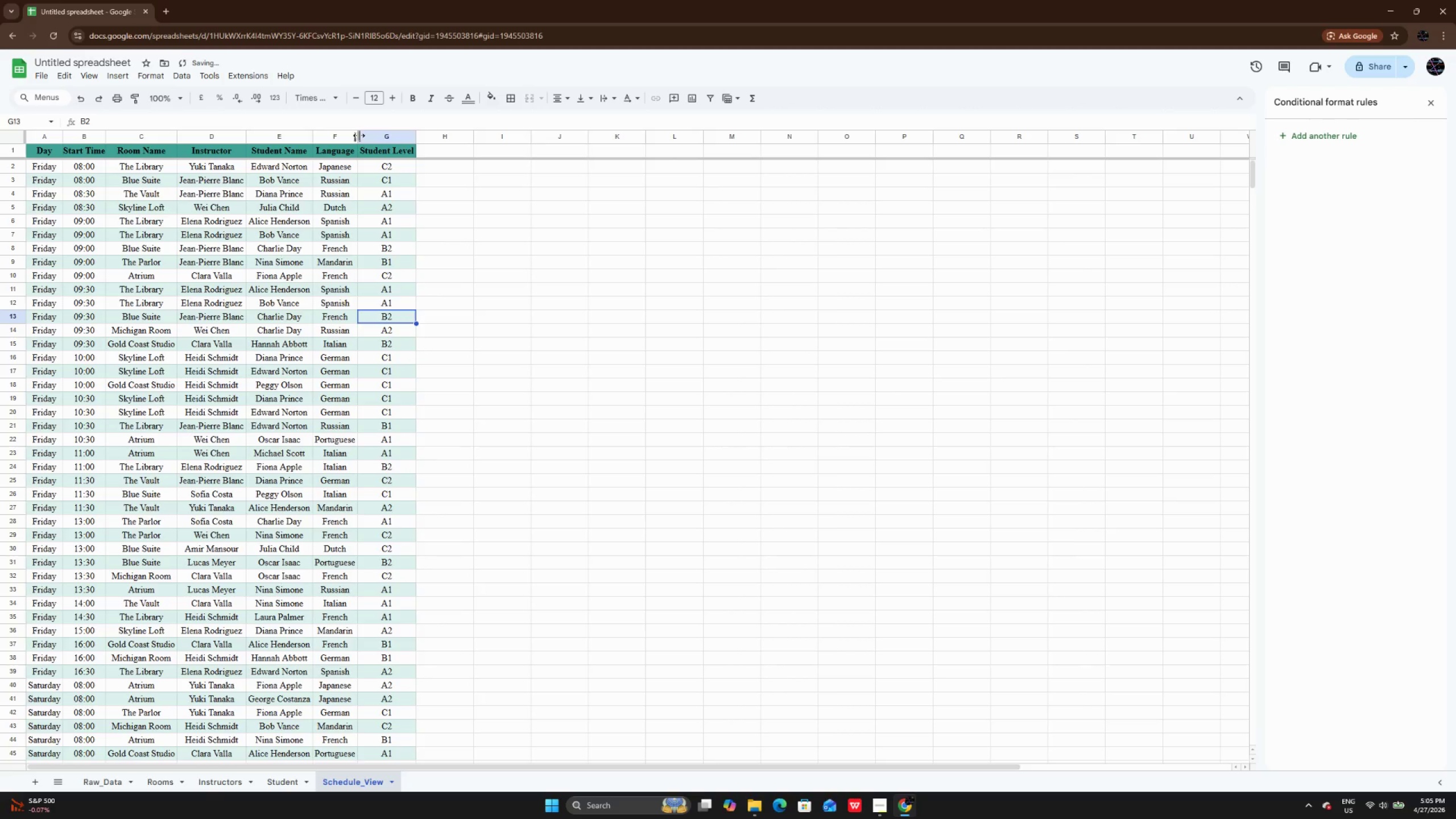 
double_click([359, 135])
 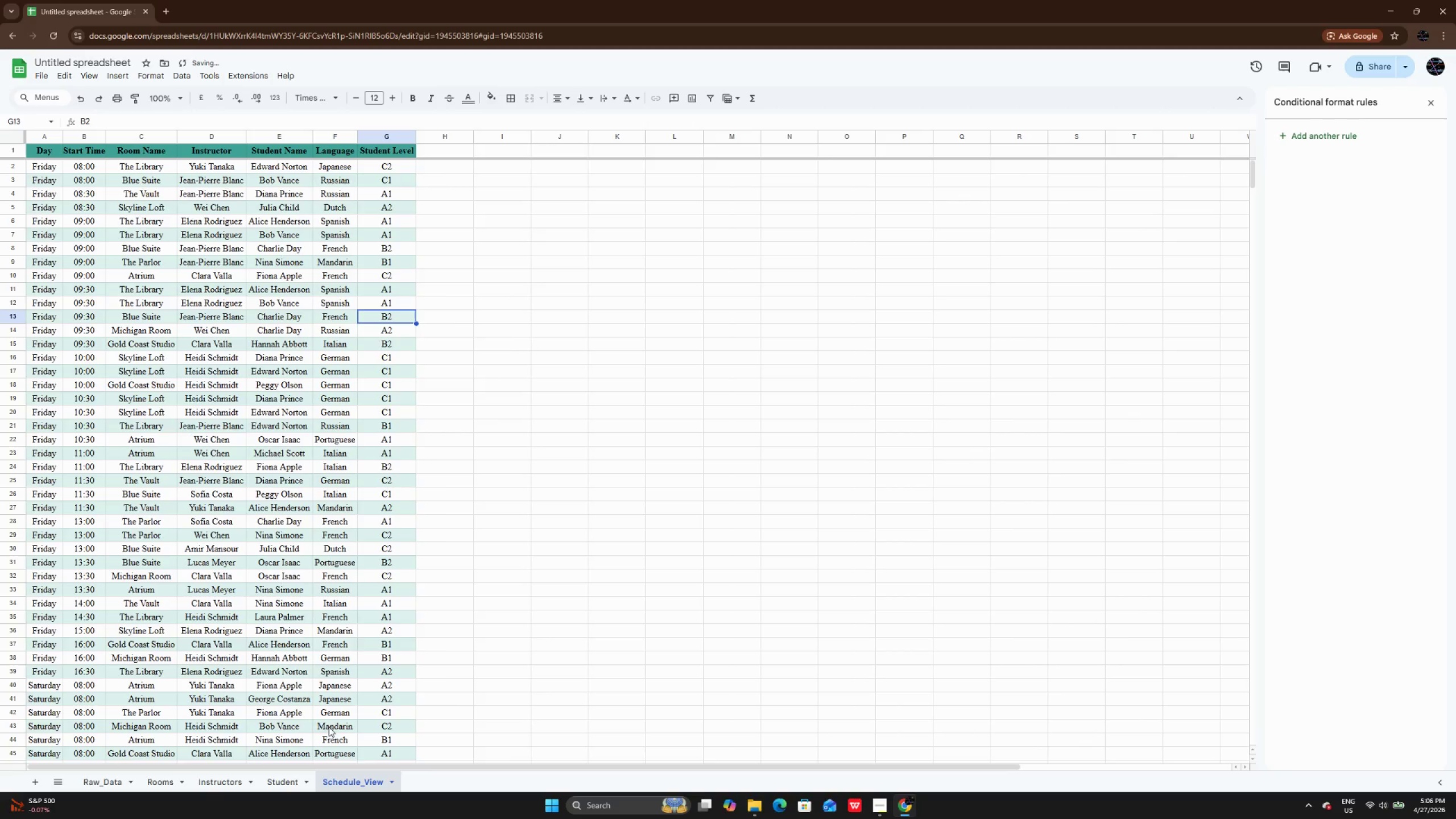 
left_click([291, 777])
 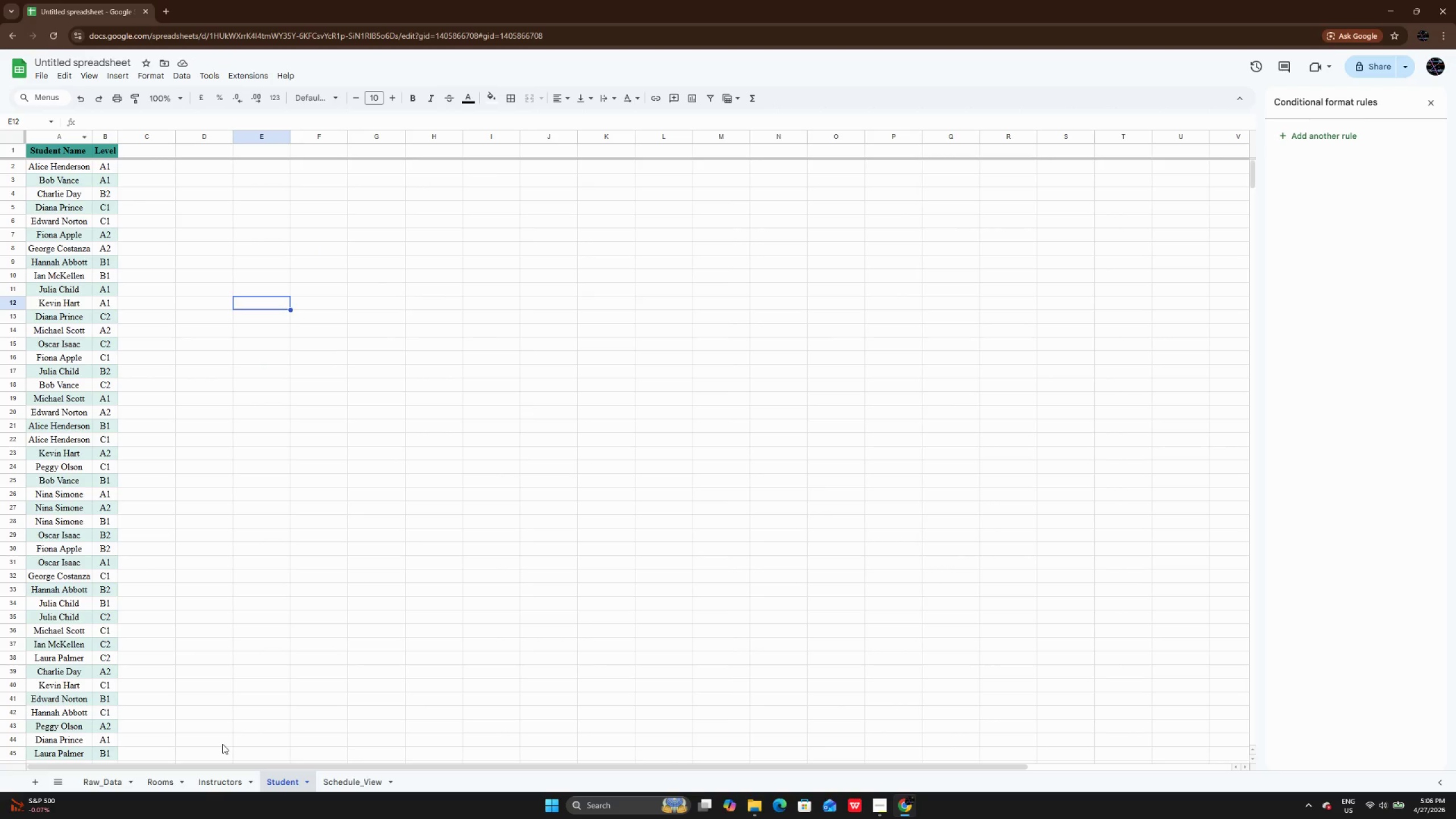 
left_click([226, 781])
 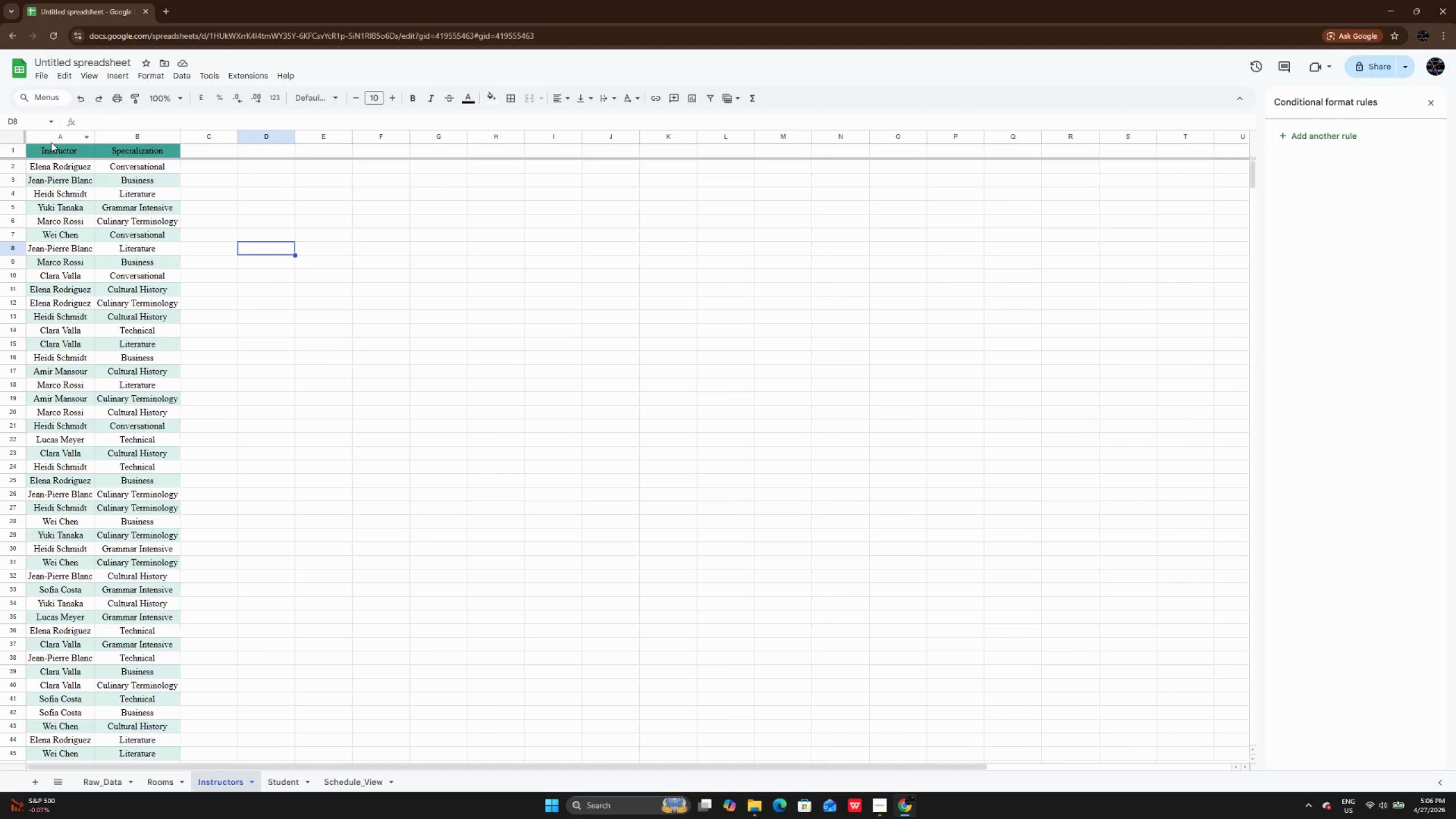 
left_click_drag(start_coordinate=[51, 152], to_coordinate=[156, 152])
 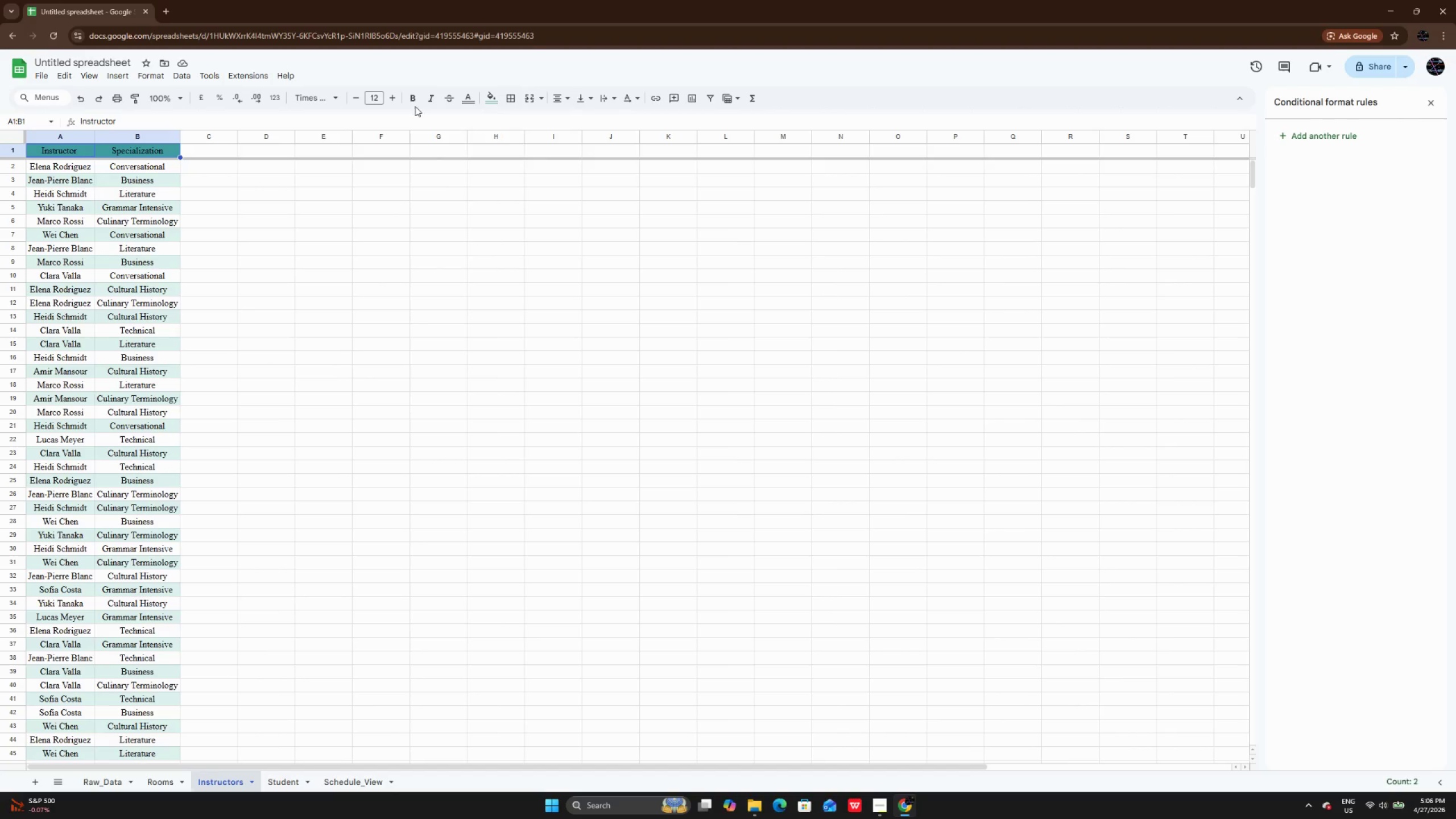 
left_click([415, 102])
 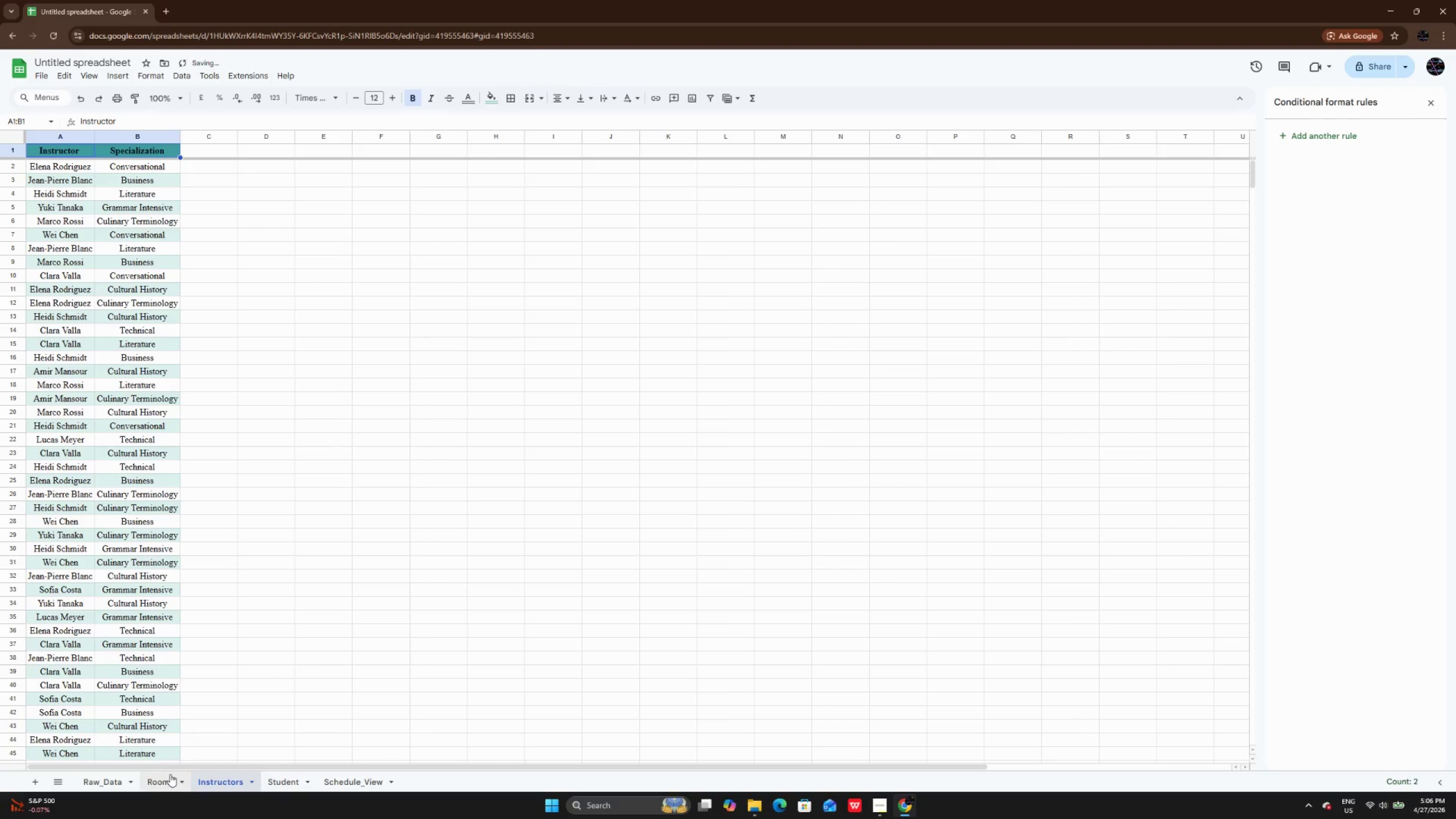 
left_click([160, 777])
 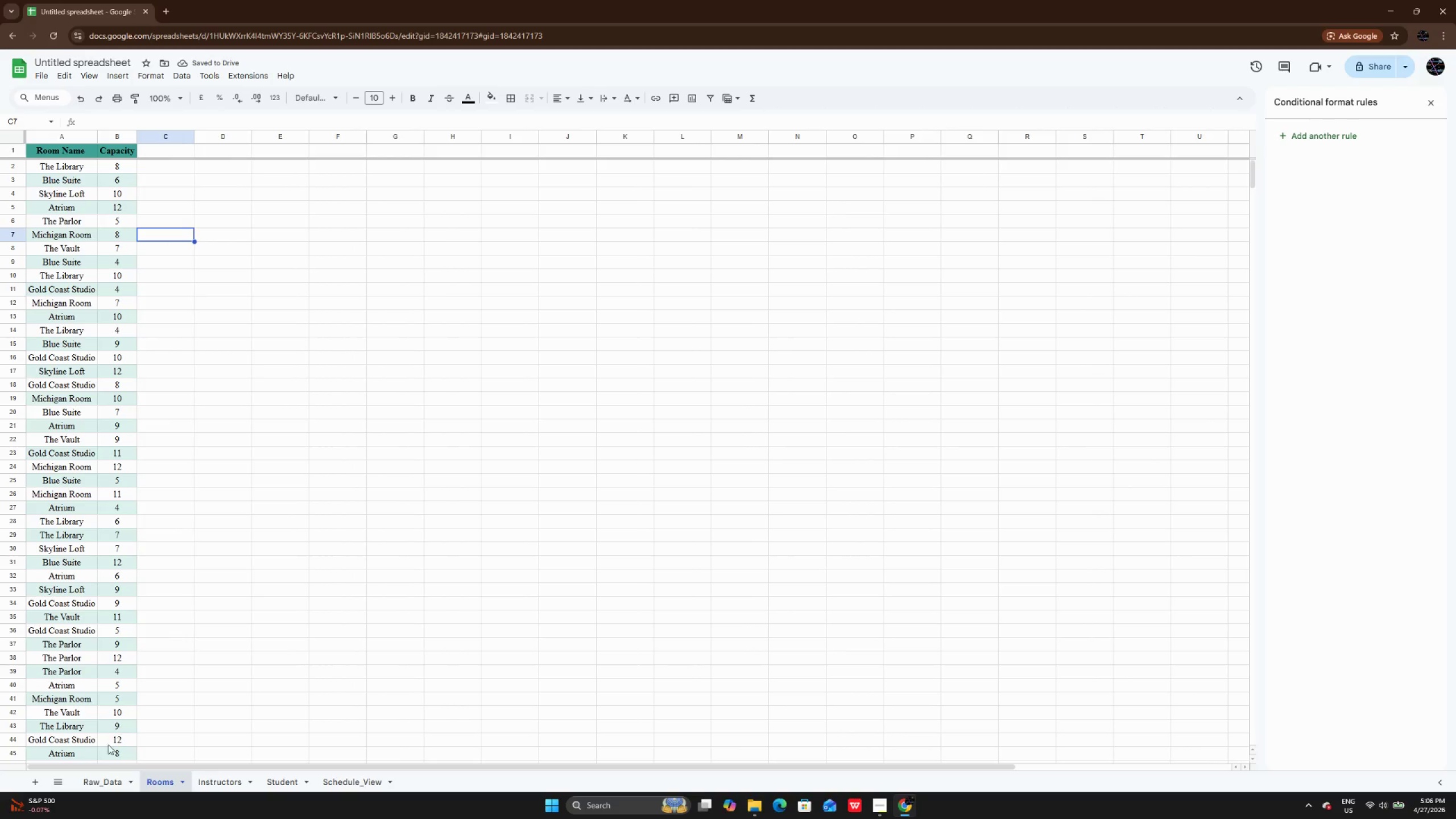 
left_click([101, 781])
 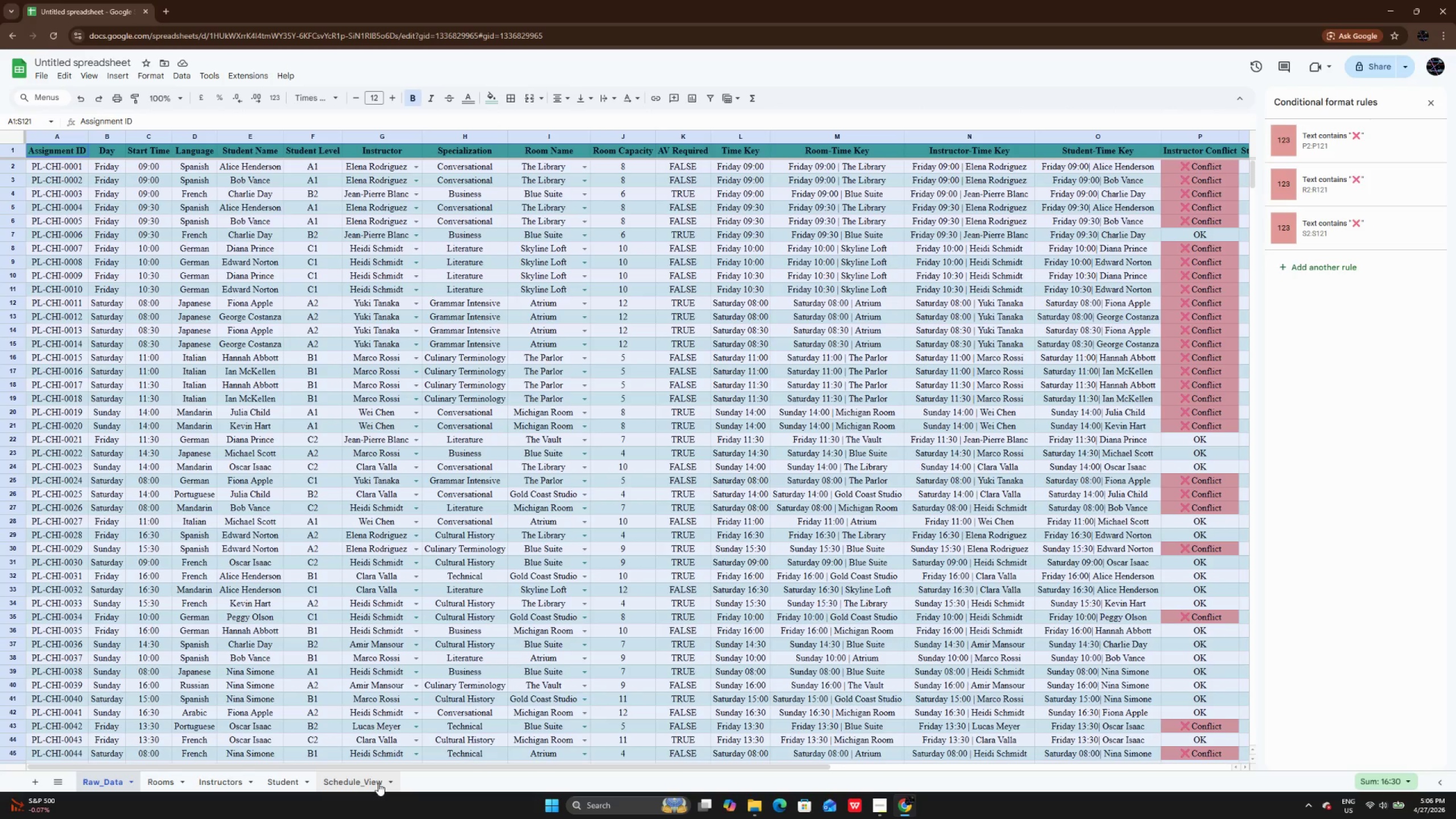 
left_click([343, 778])
 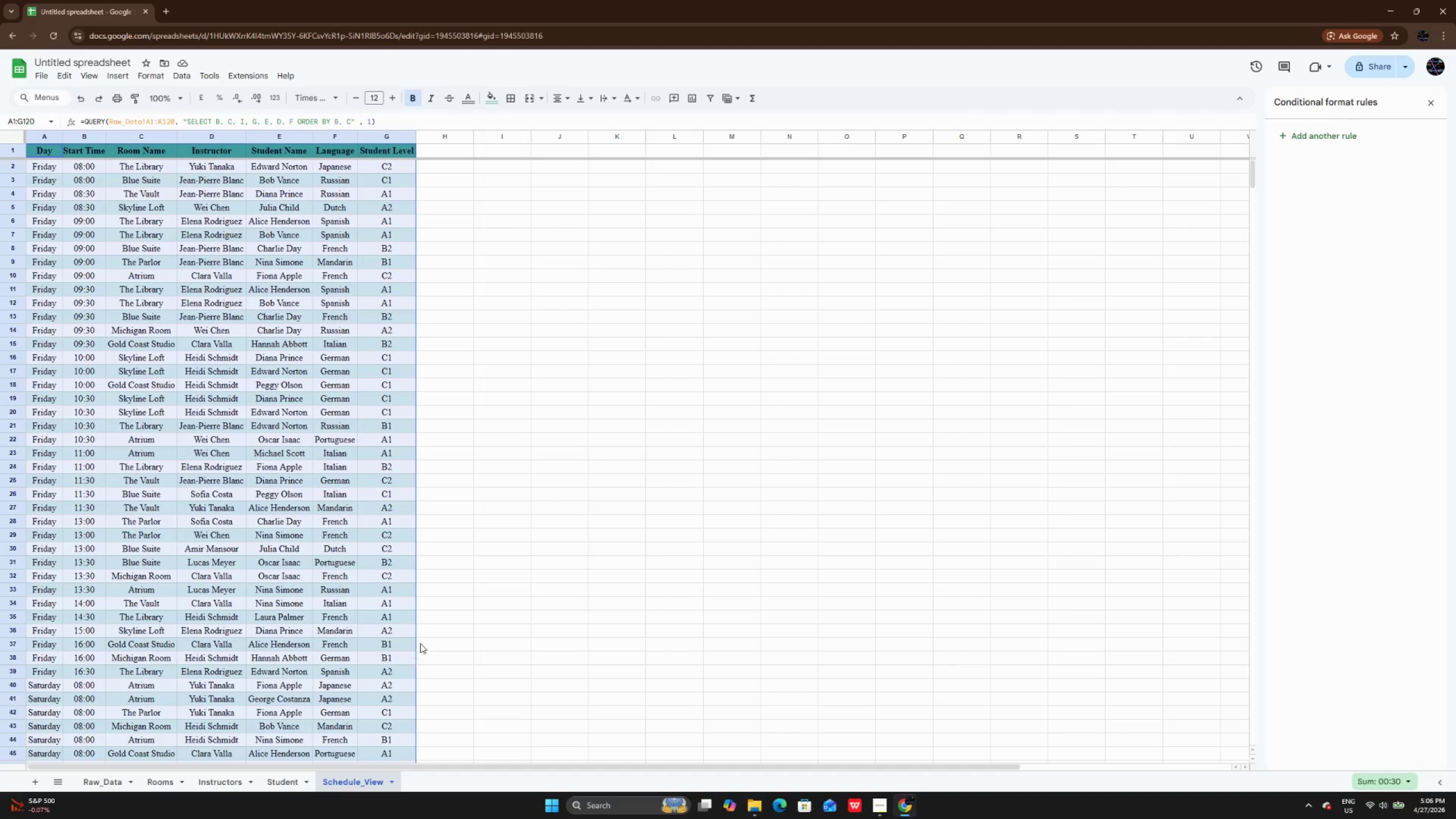 
left_click([542, 588])
 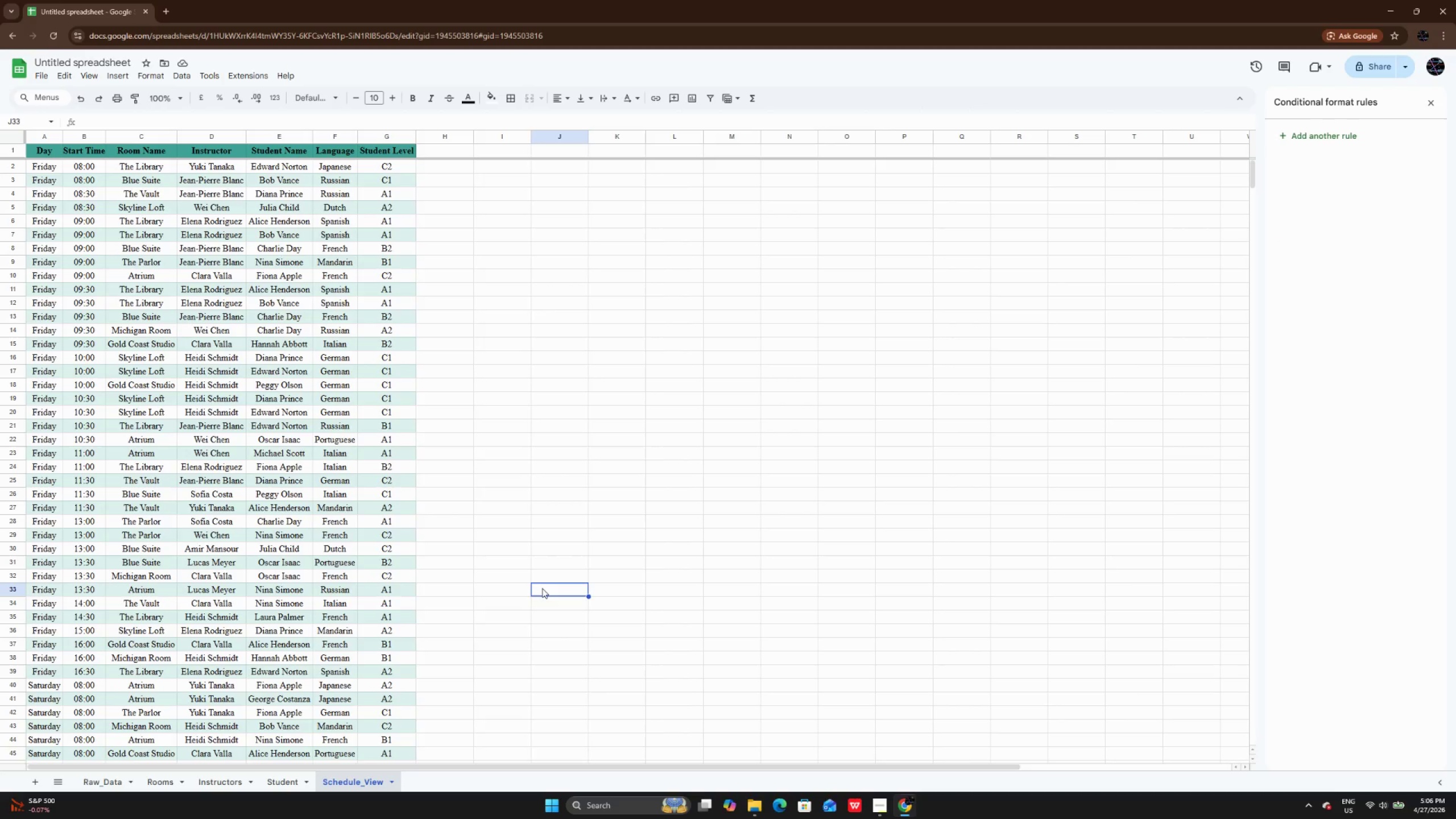 
wait(35.38)
 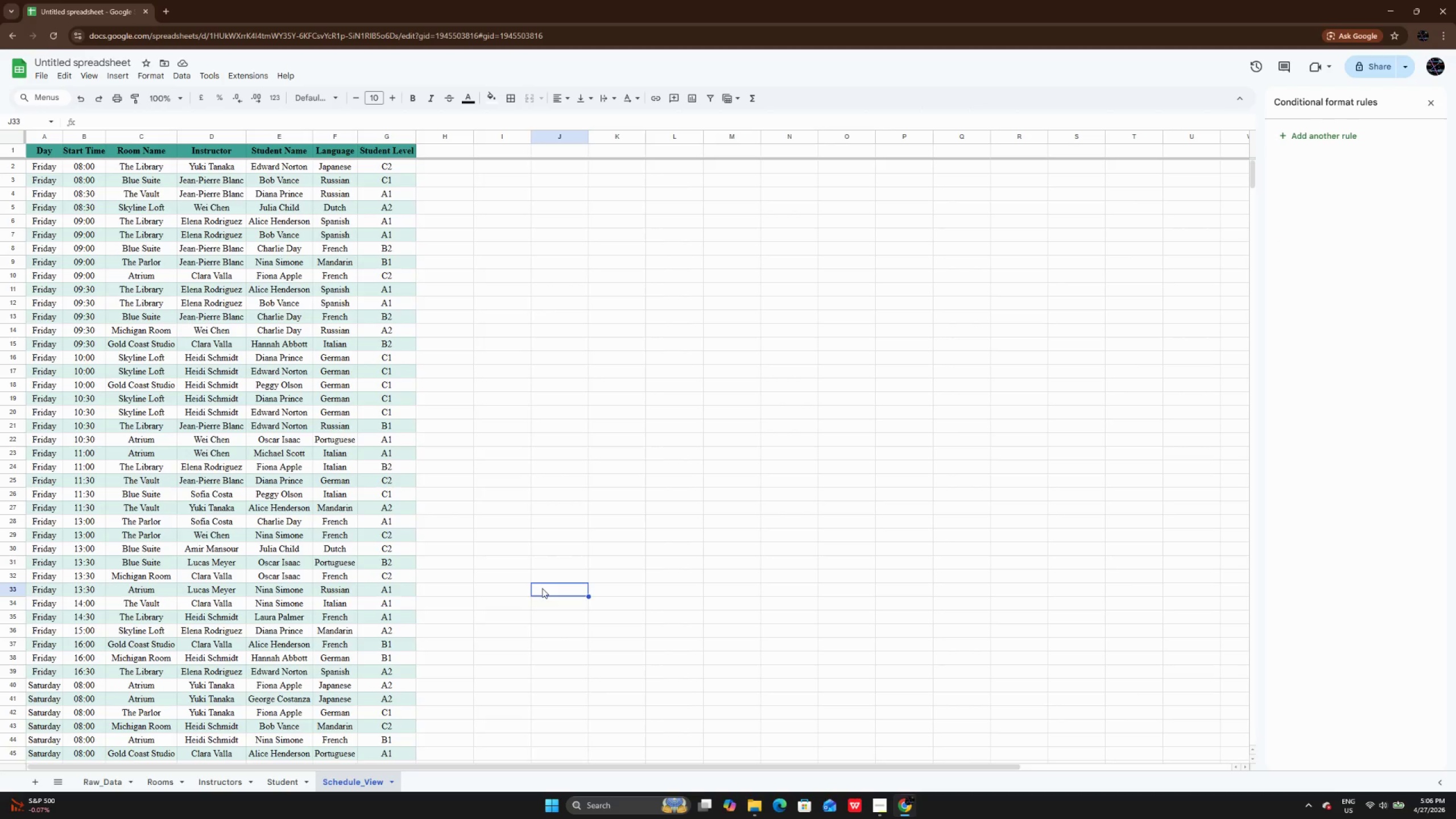 
left_click([31, 778])
 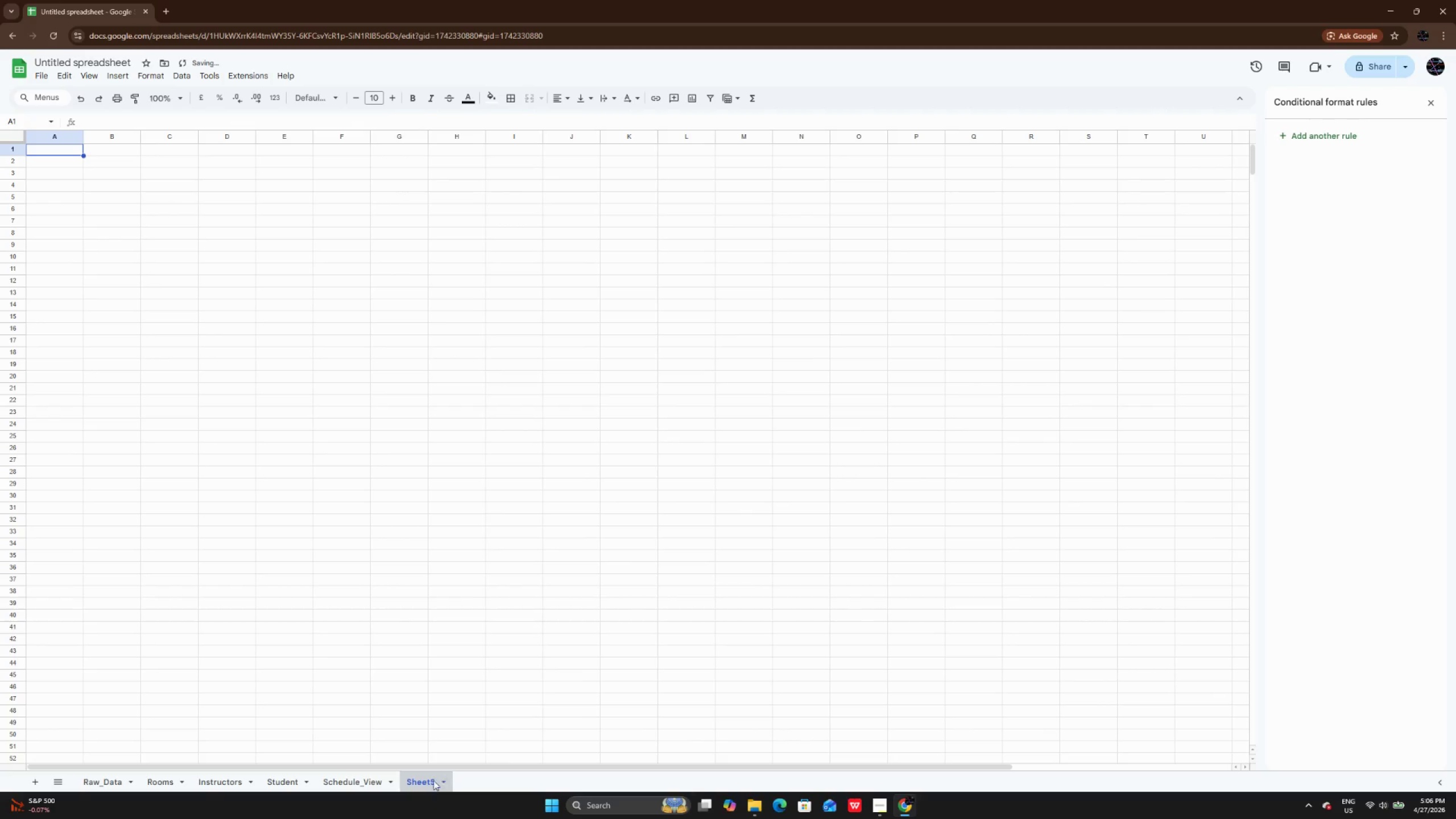 
right_click([411, 776])
 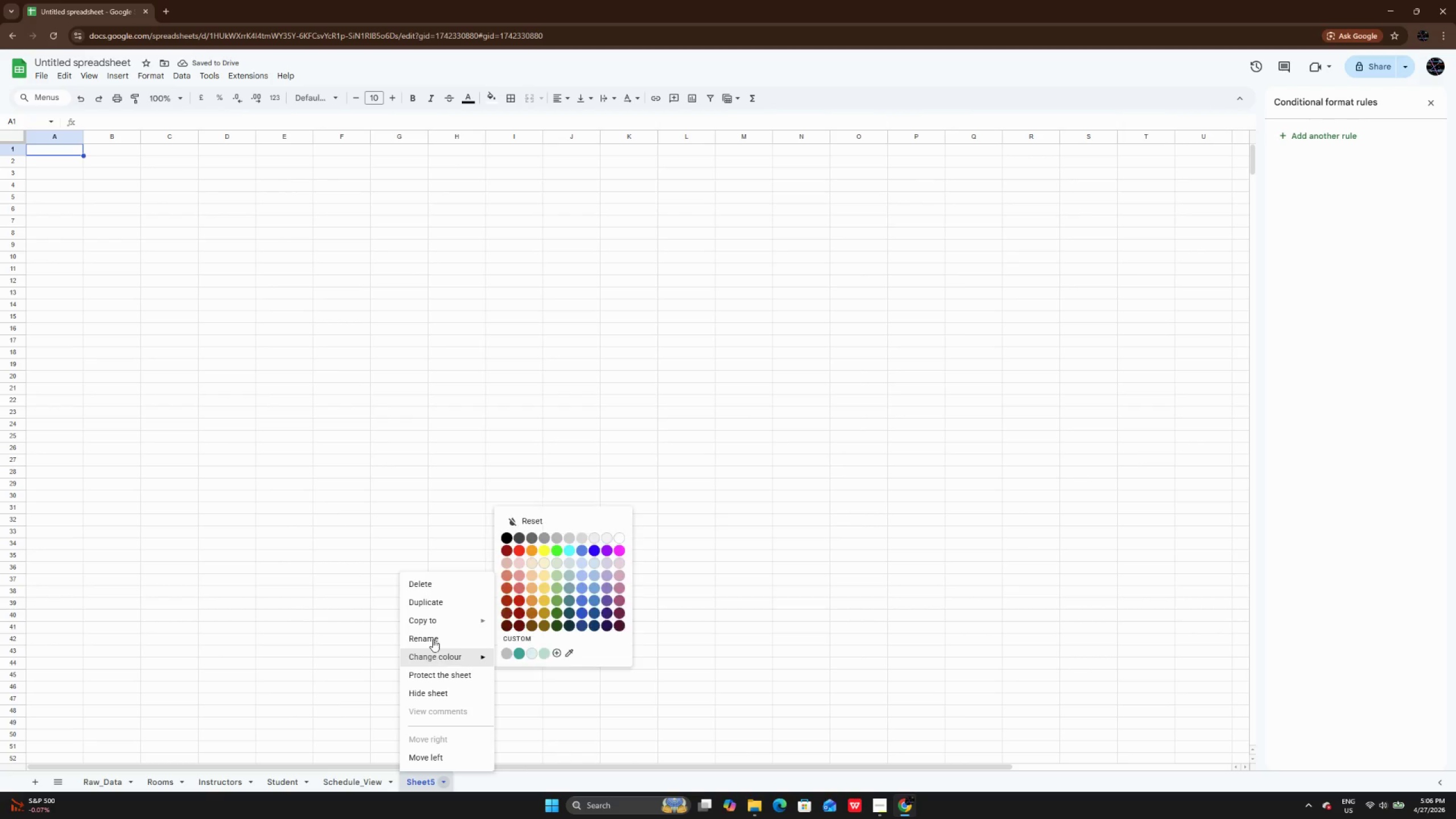 
left_click([433, 639])
 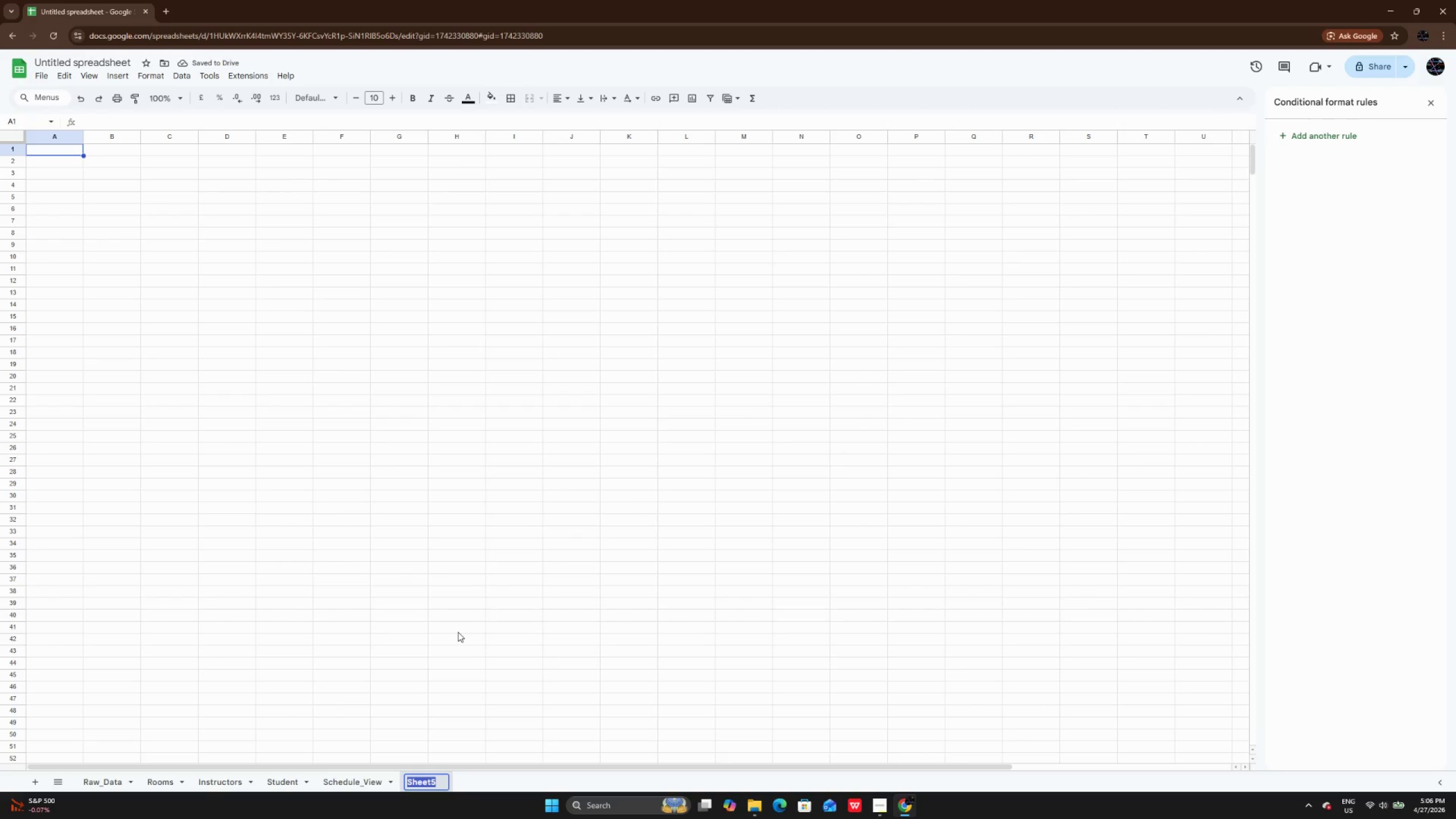 
key(Backspace)
type(dA)
key(Backspace)
key(Backspace)
type(Dashboard)
 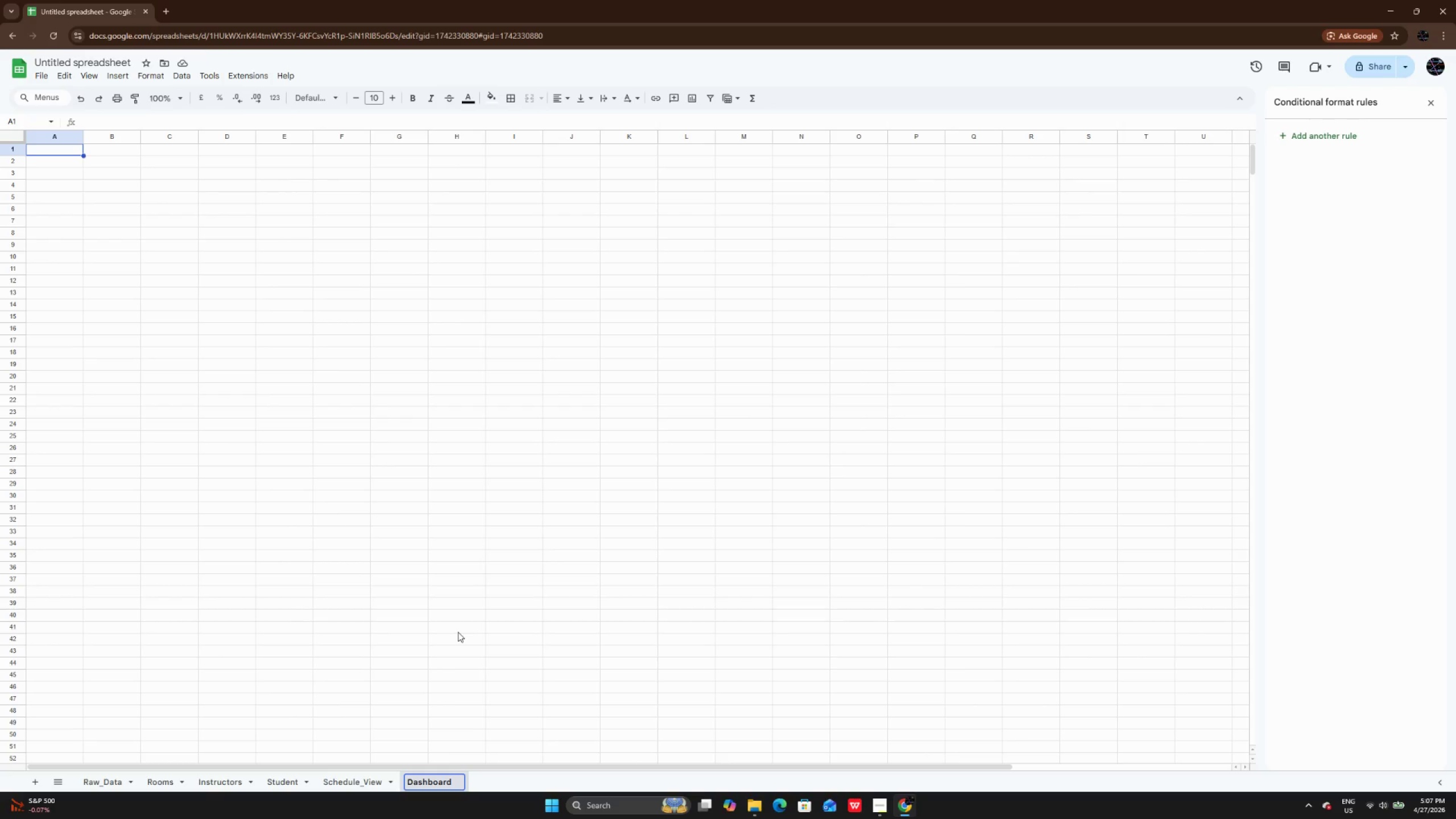 
key(Enter)
 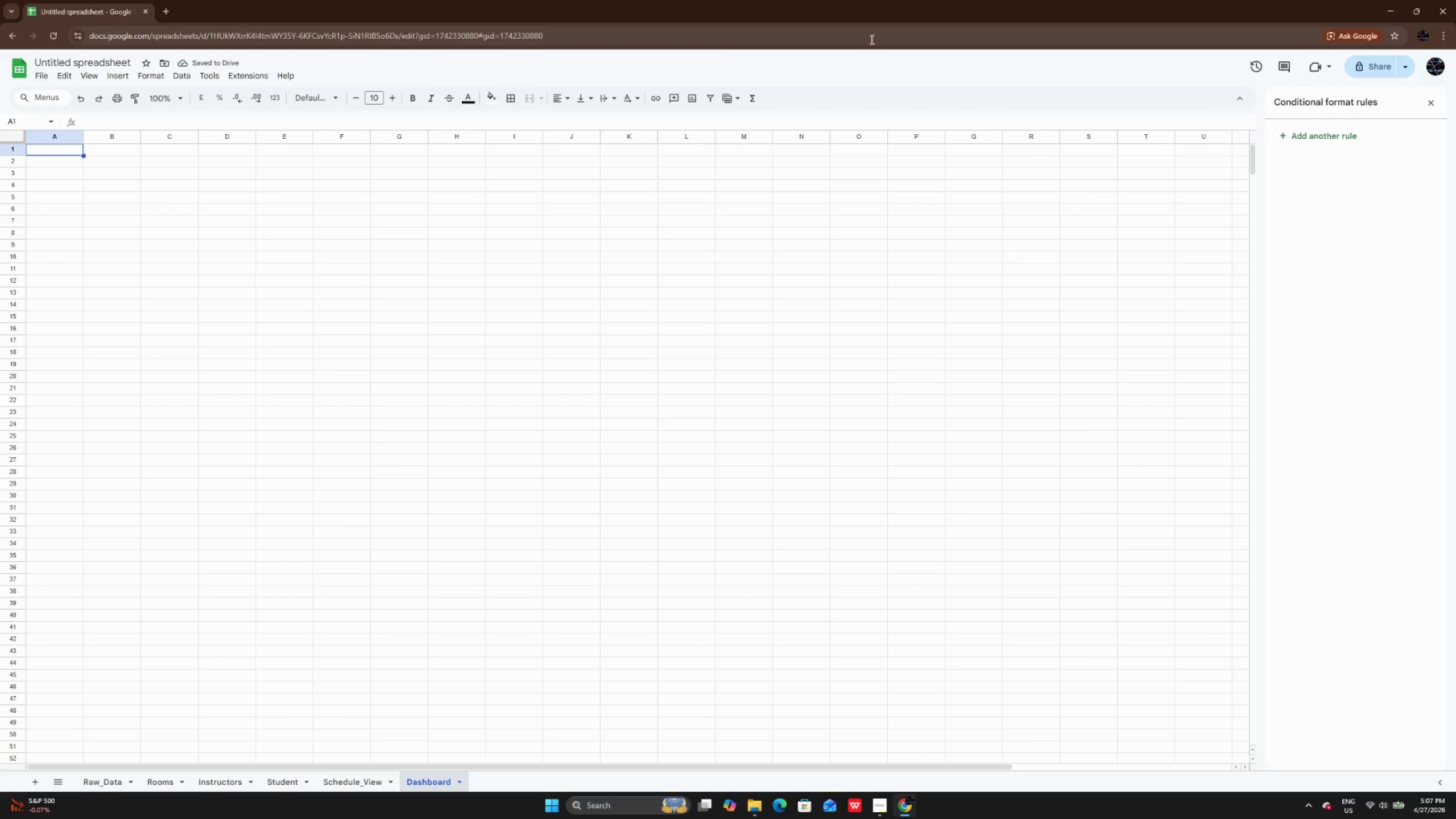 
left_click([1436, 102])
 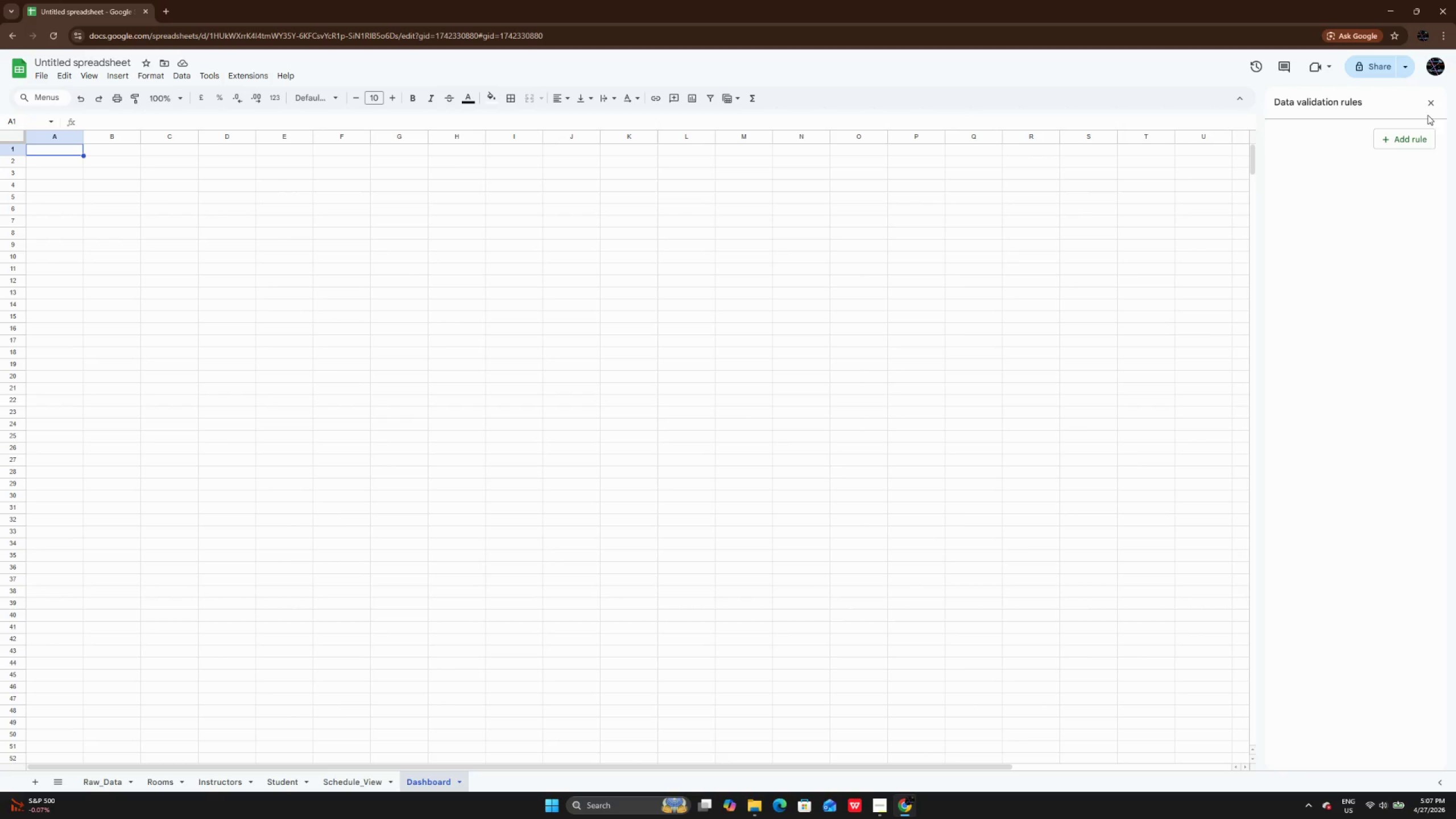 
left_click([1429, 107])
 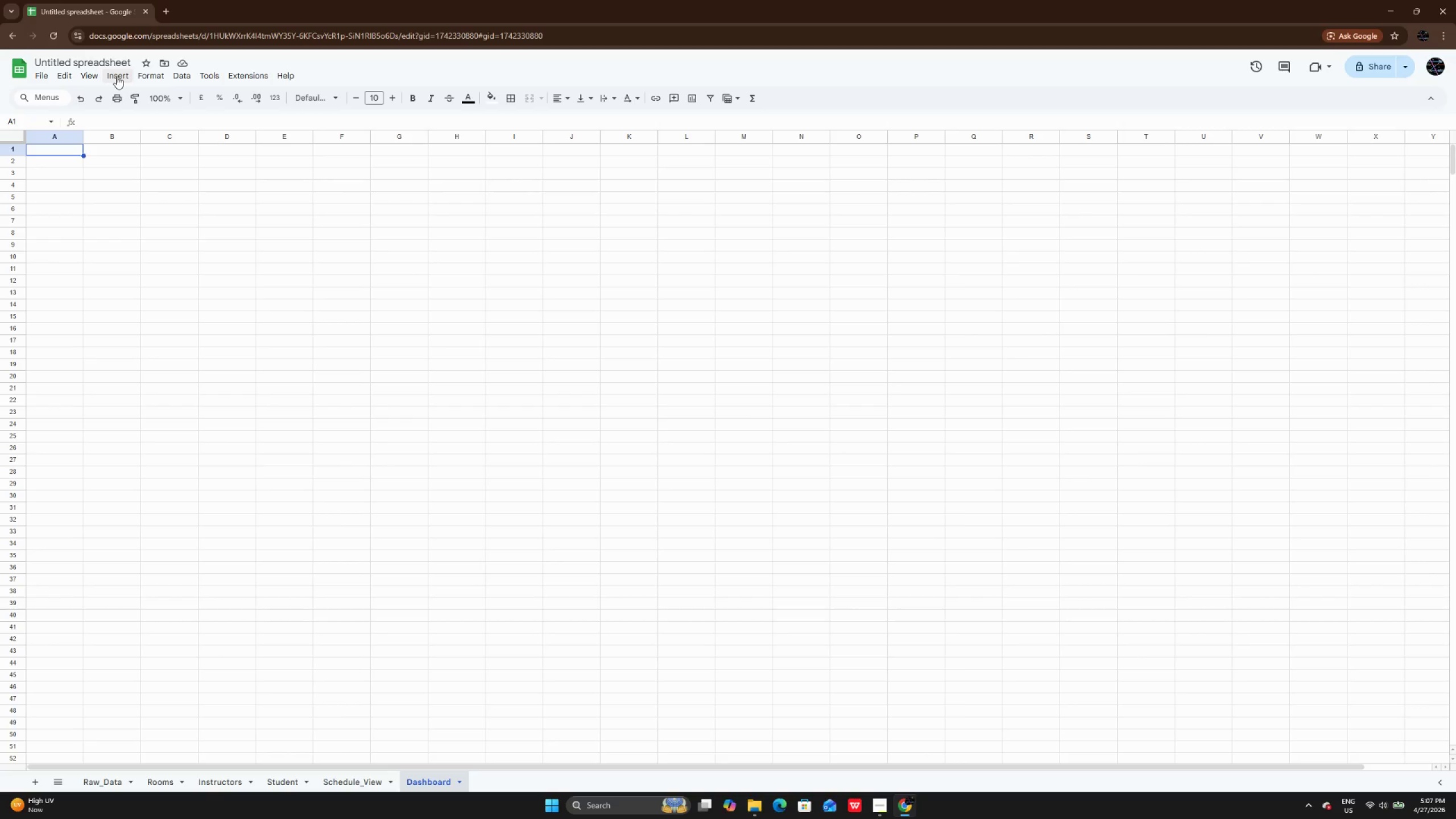 
left_click([126, 76])
 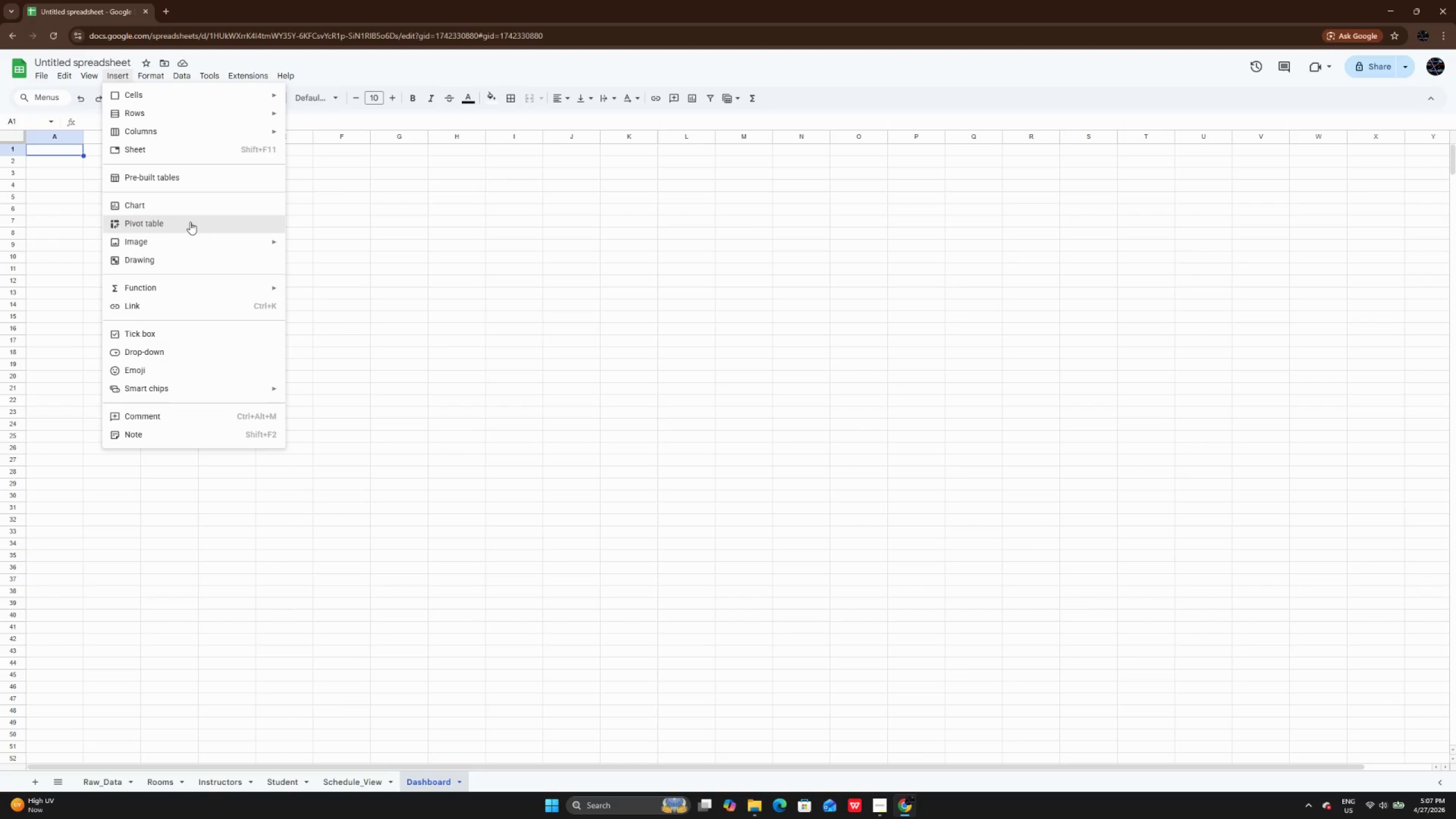 
left_click([190, 222])
 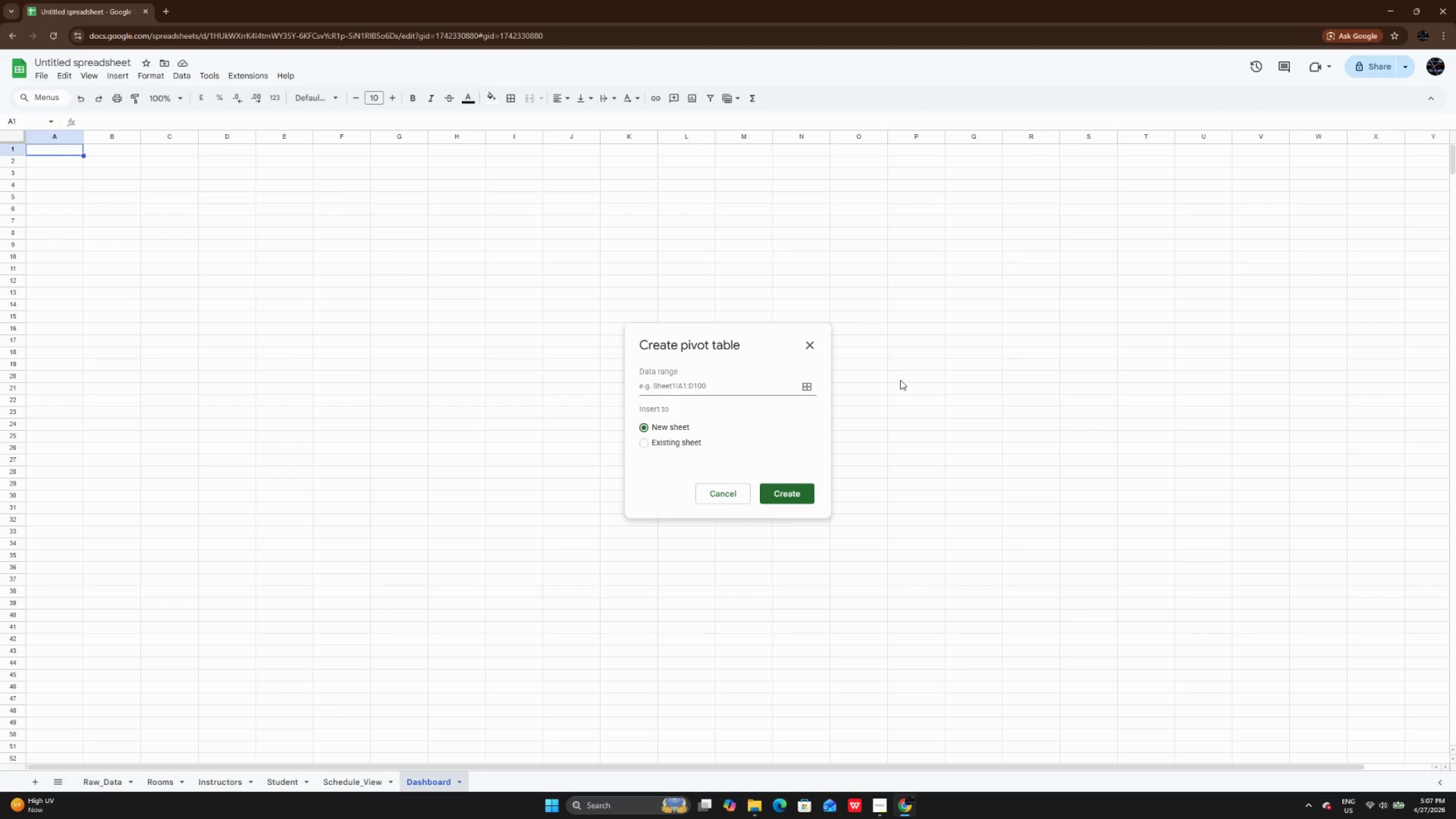 
left_click([734, 385])
 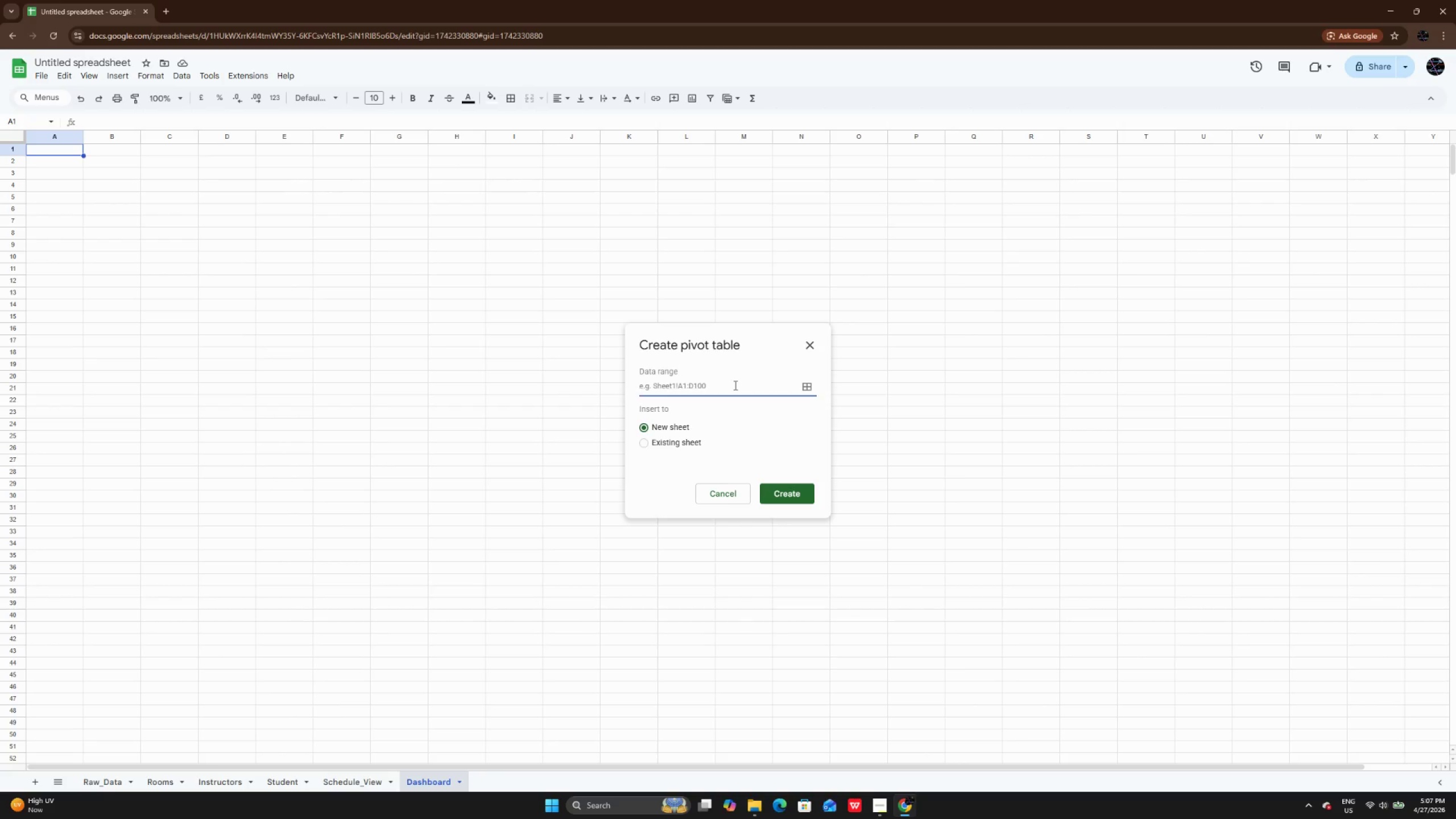 
type(Raw_Data!A)
 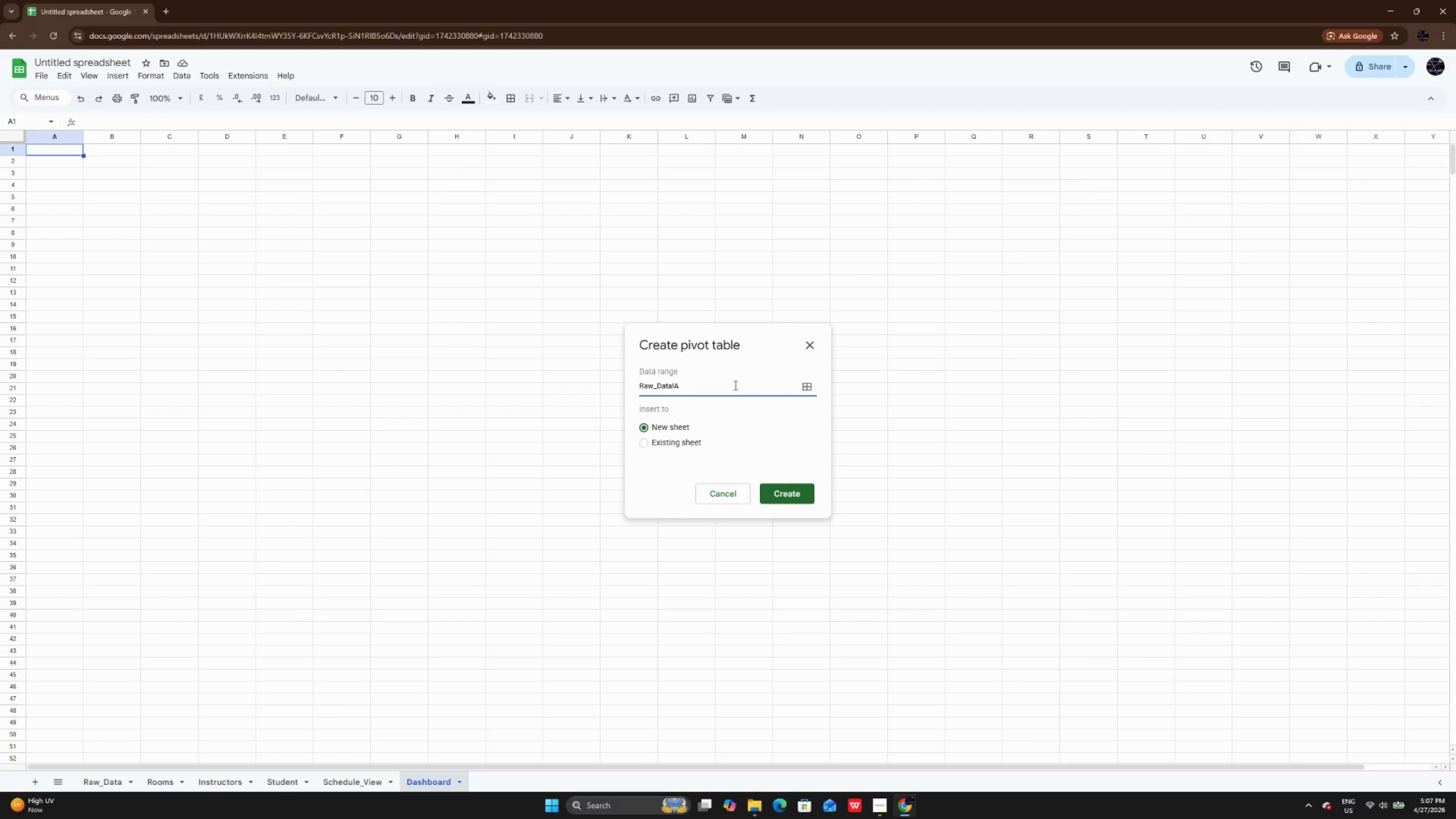 
wait(5.42)
 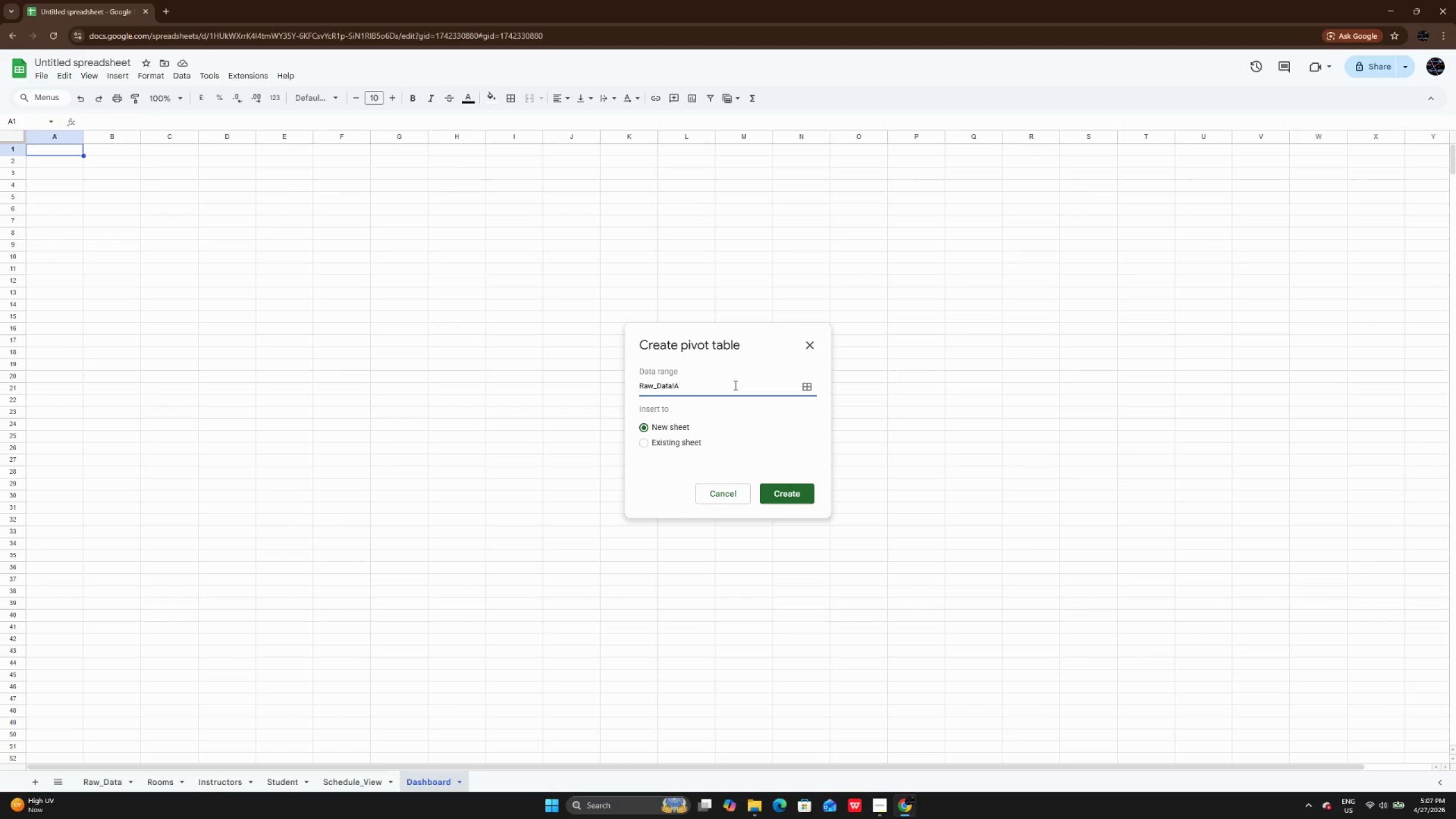 
type(1:K120)
 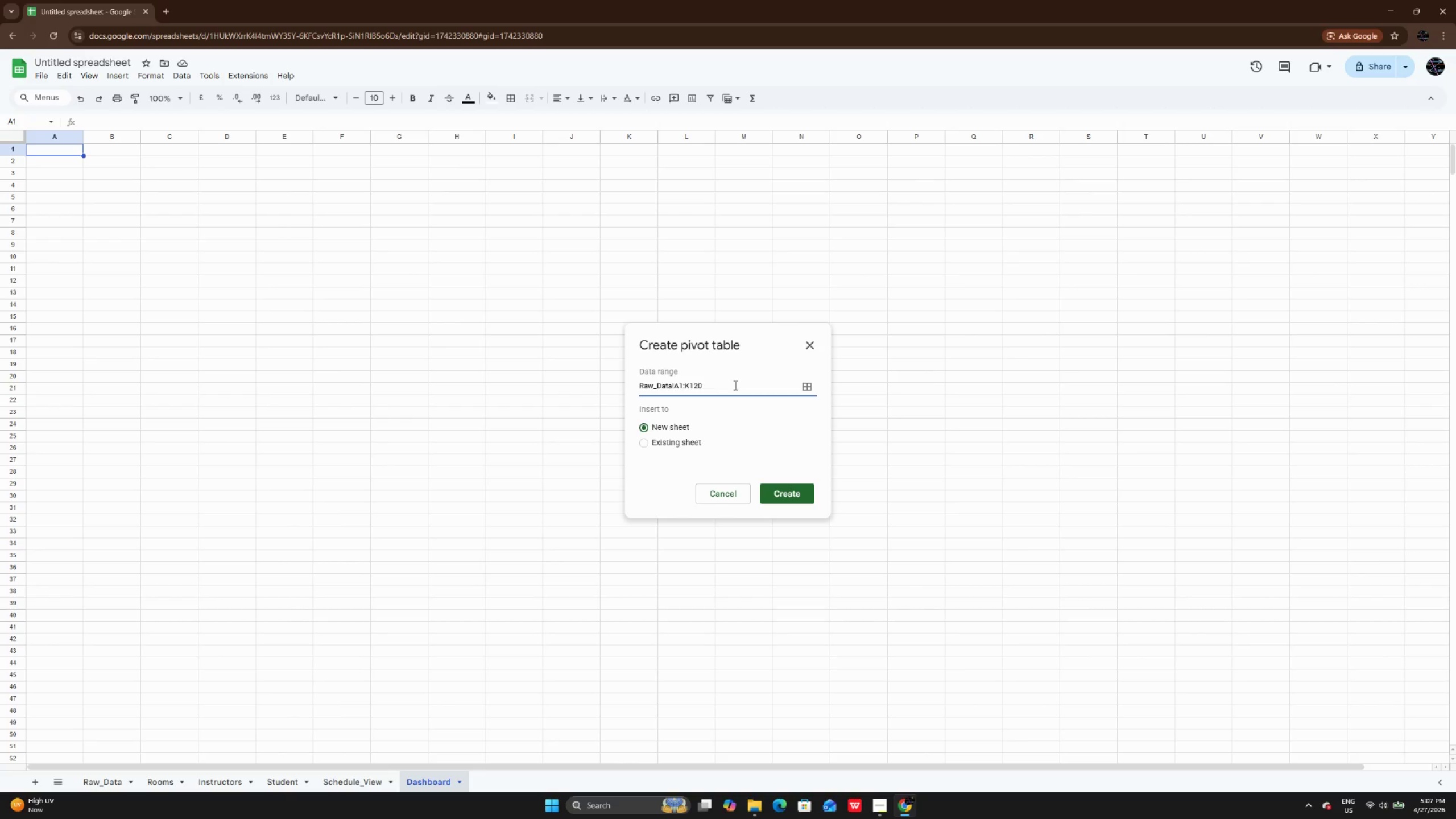 
left_click([695, 442])
 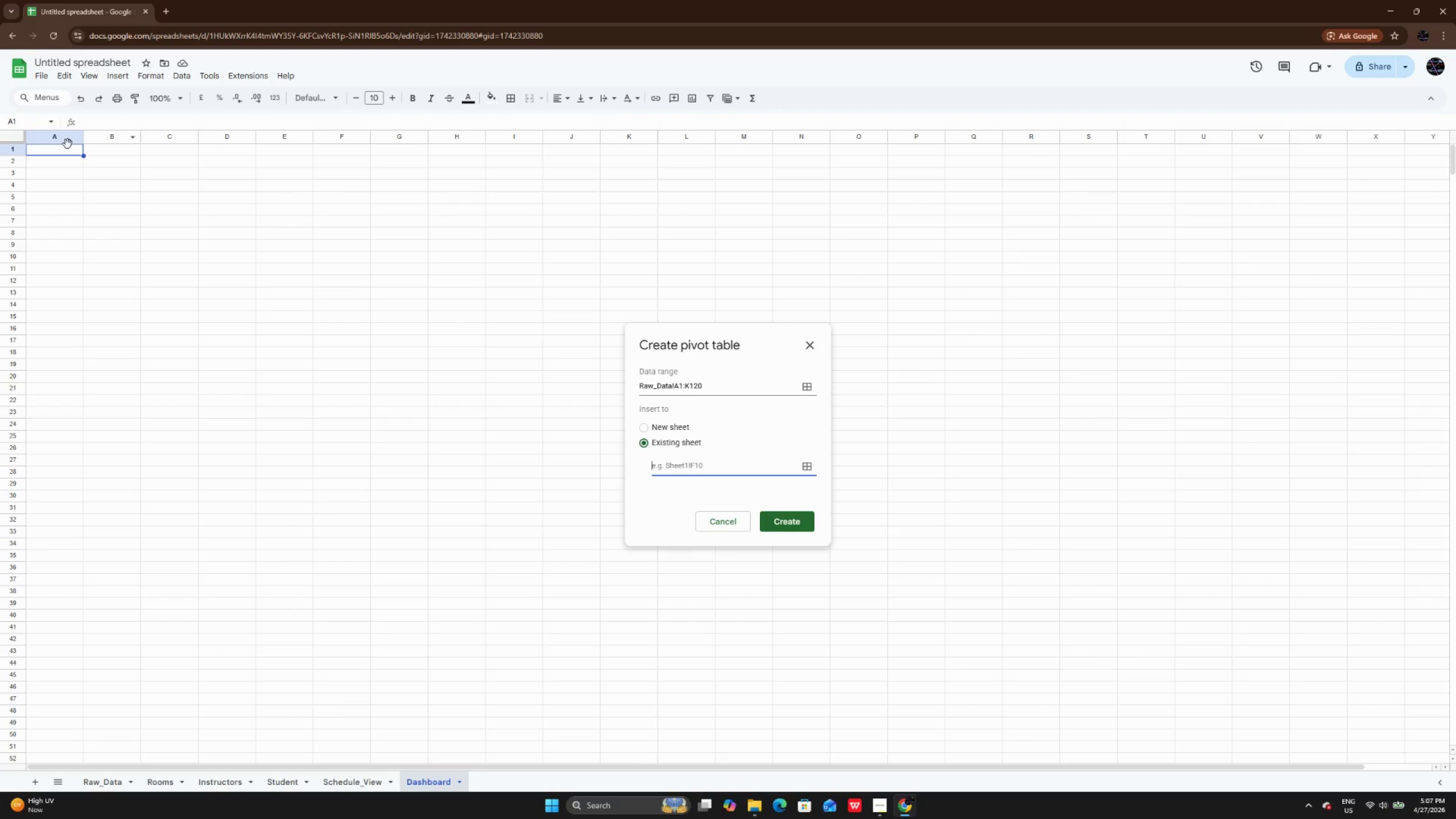 
left_click([67, 148])
 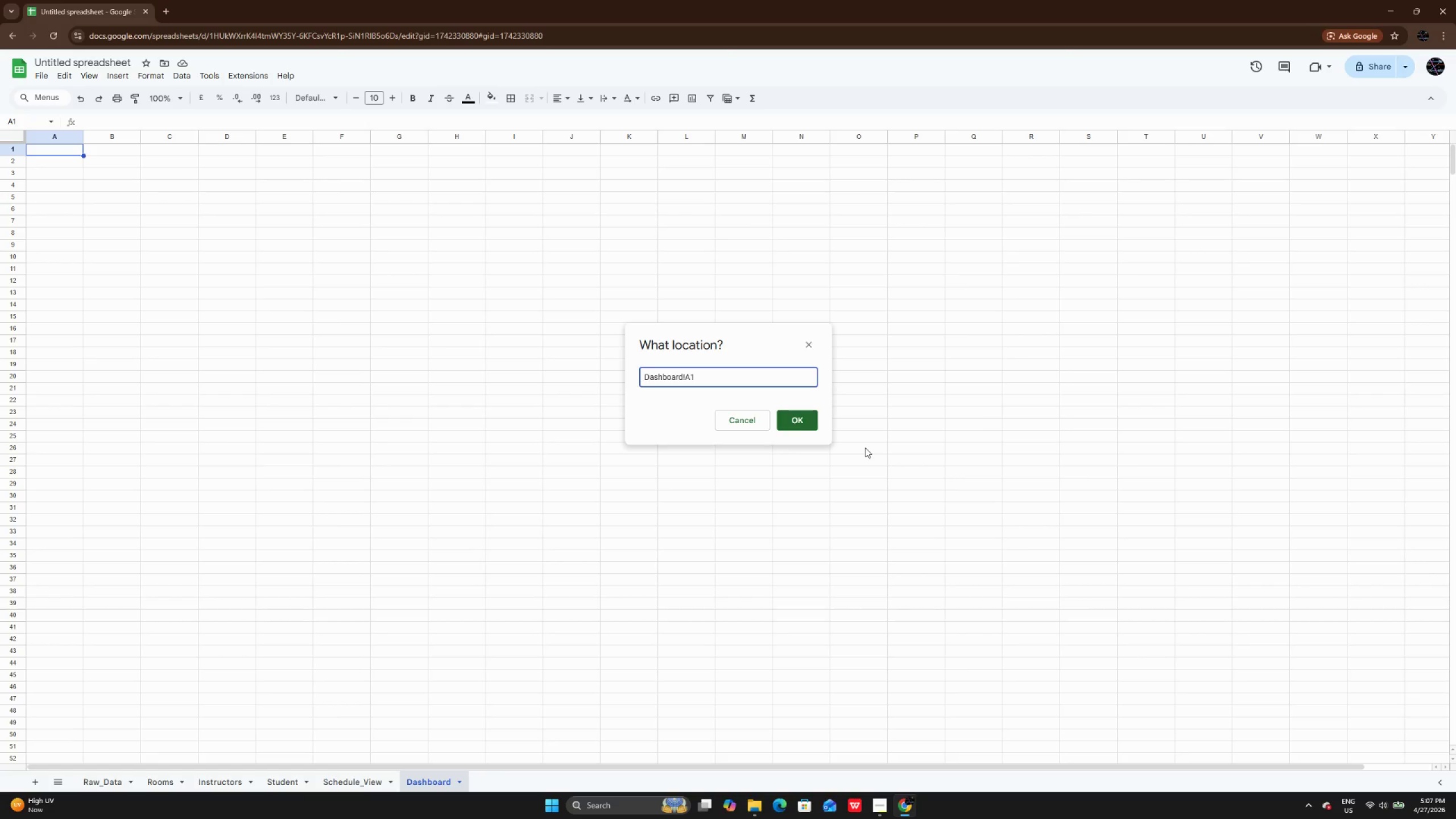 
left_click([792, 416])
 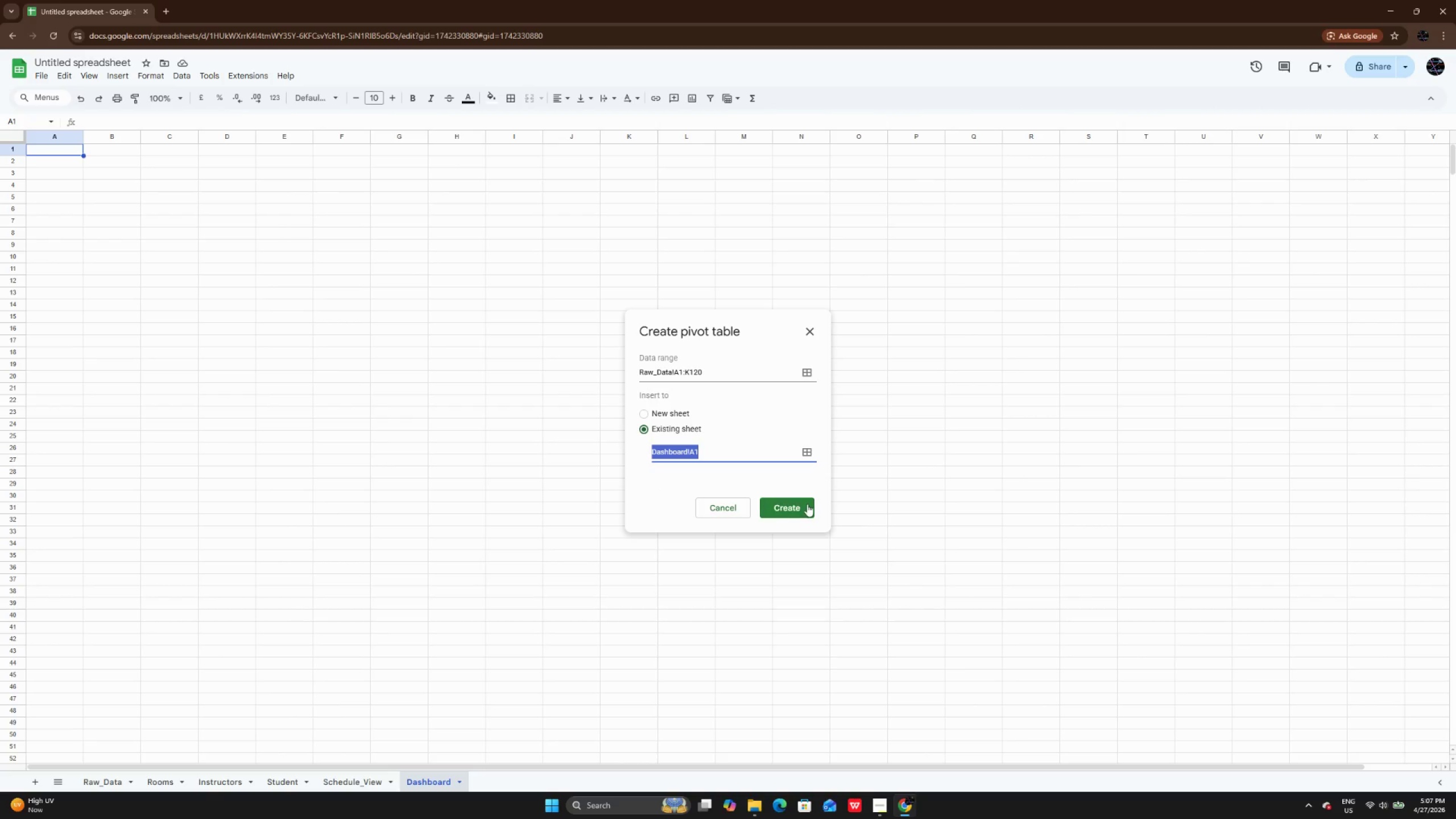 
left_click([807, 504])
 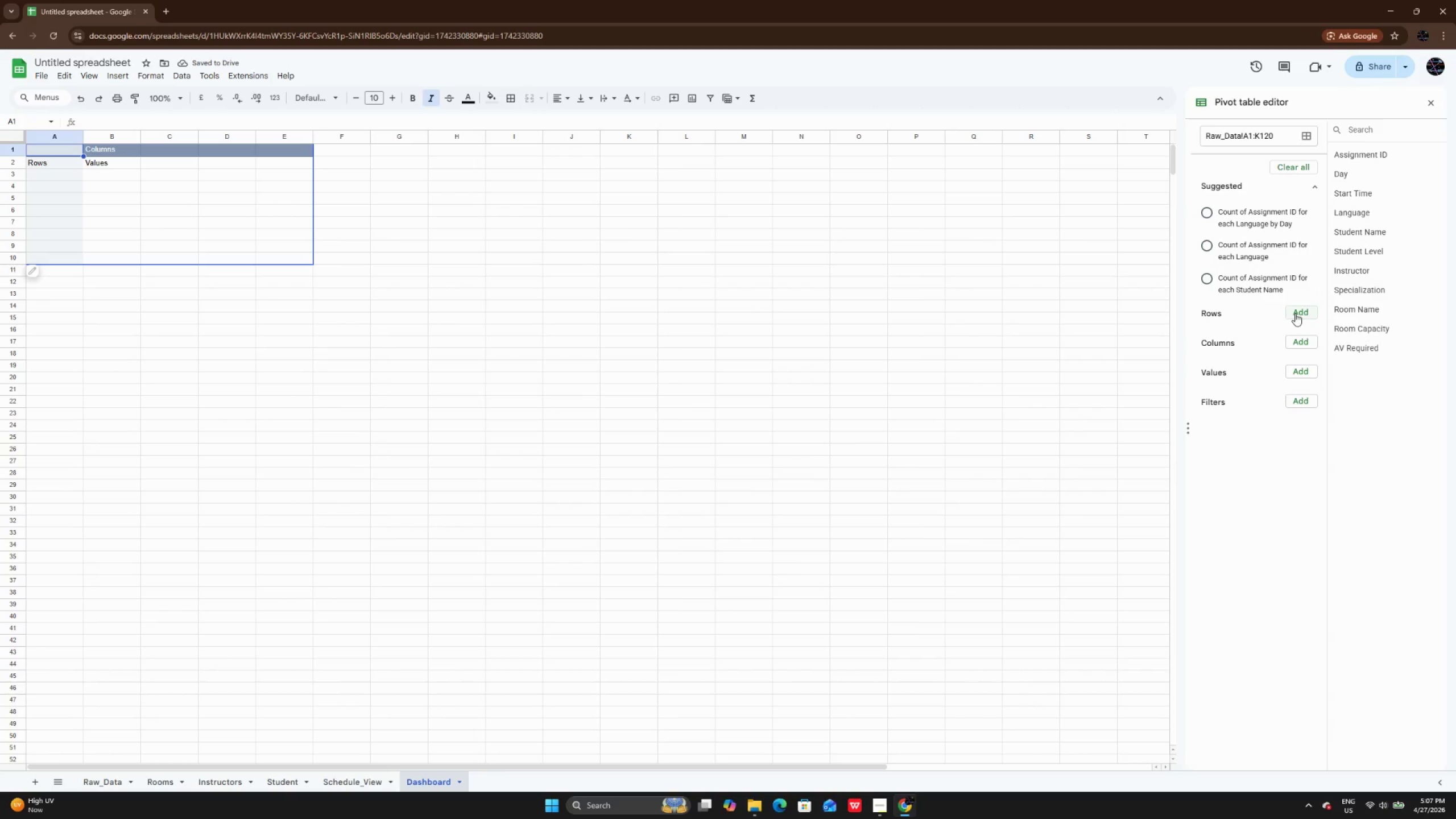 
left_click([1295, 313])
 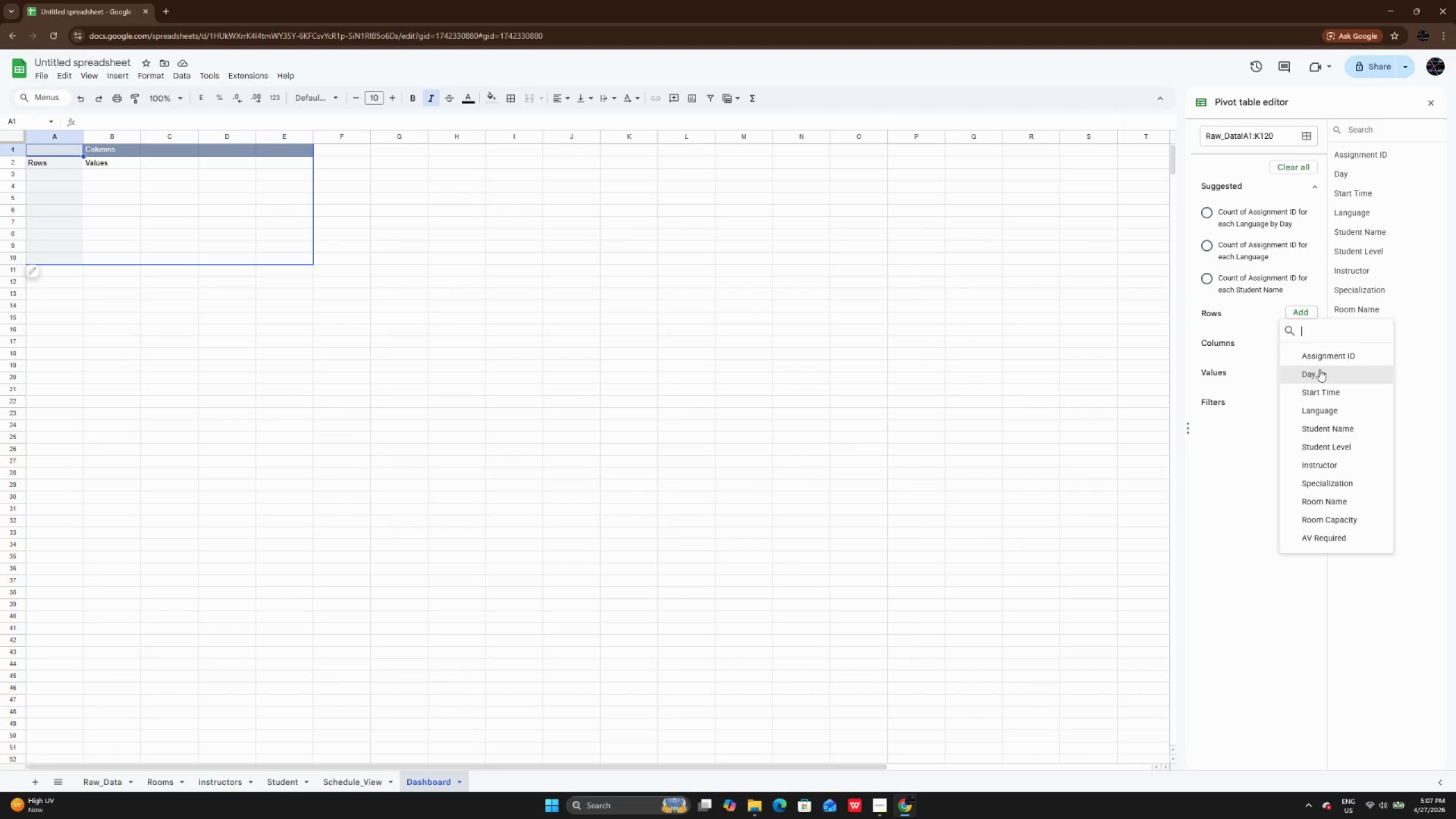 
left_click([1321, 417])
 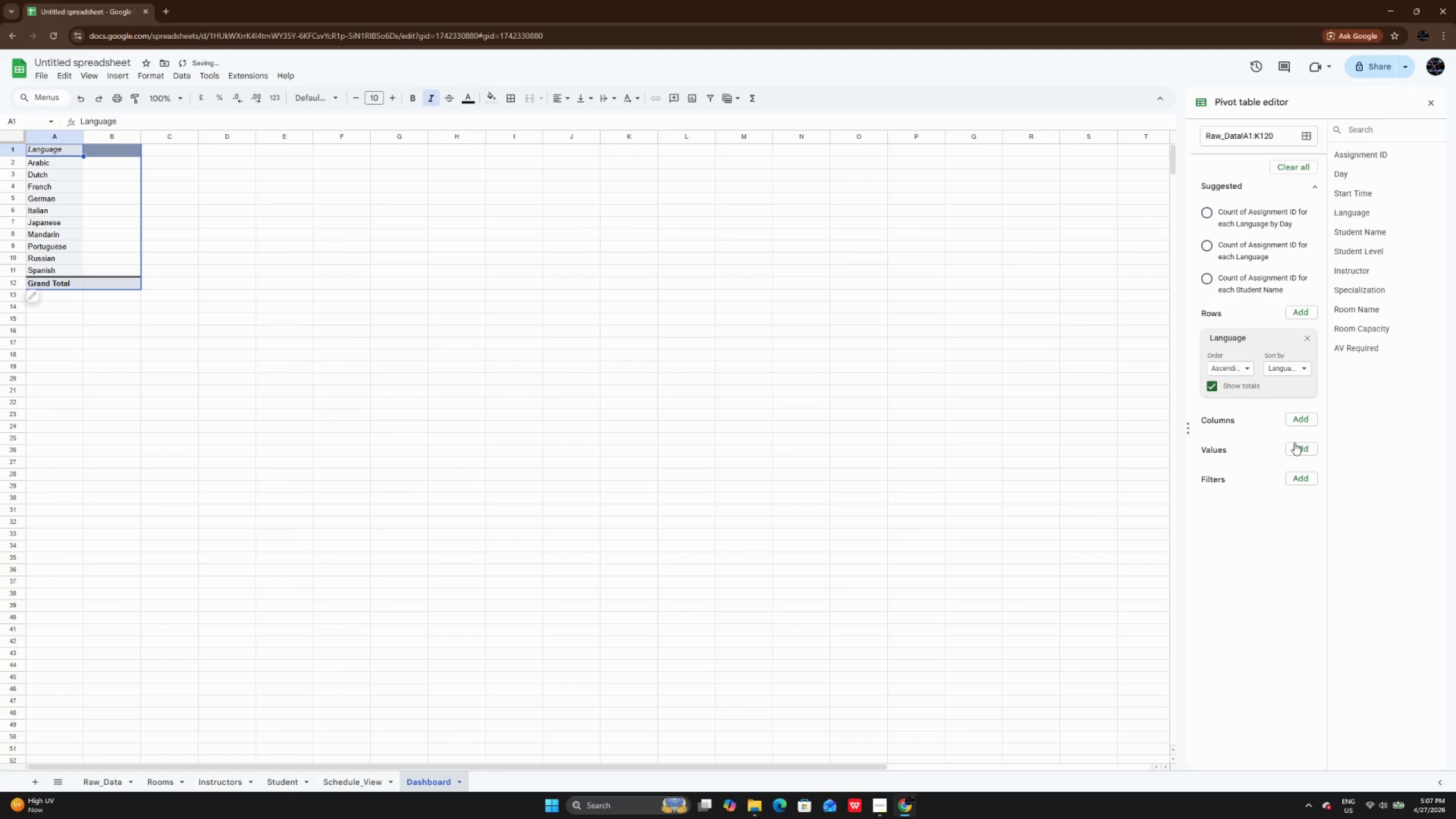 
left_click([1294, 443])
 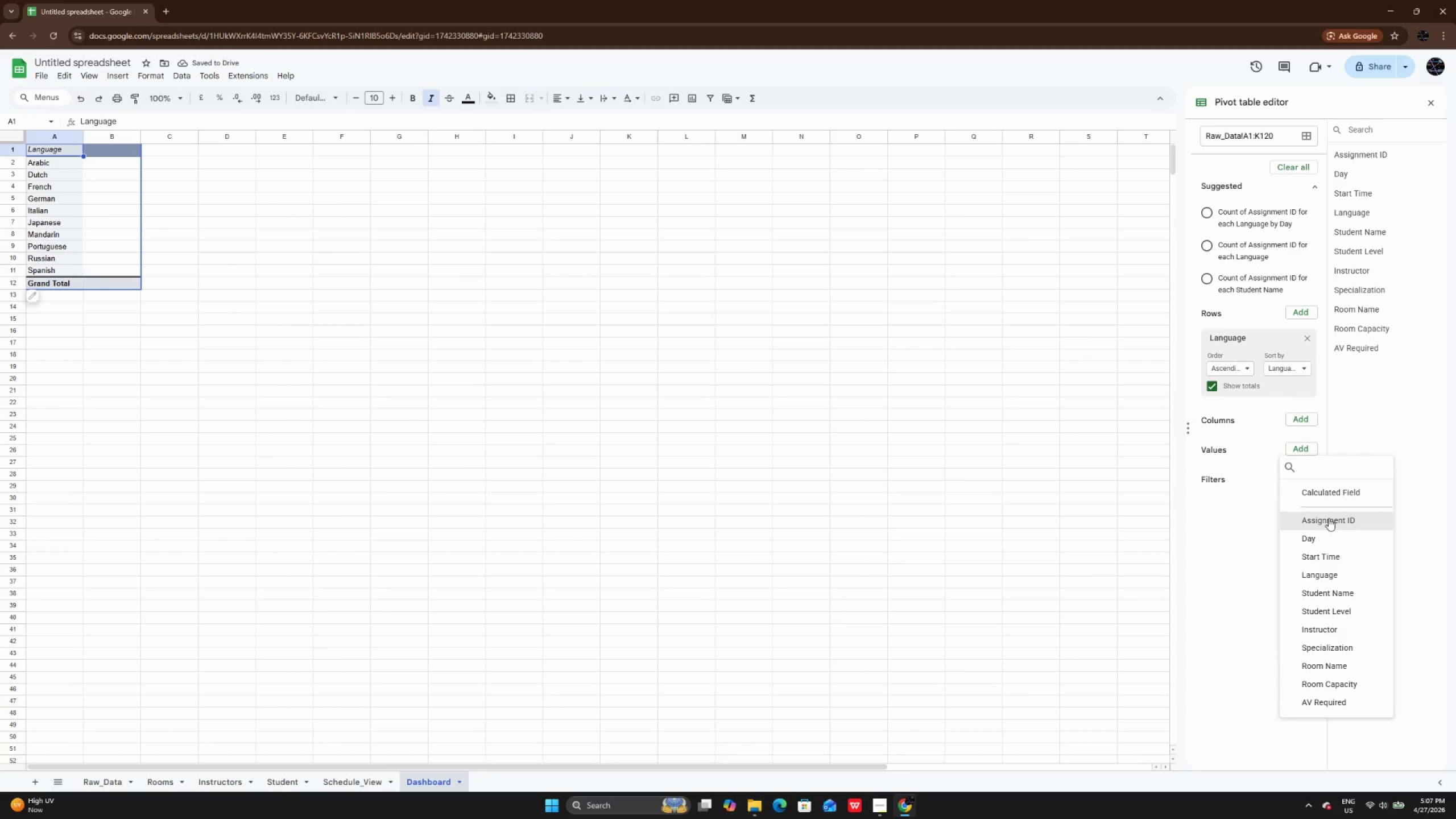 
left_click([1329, 518])
 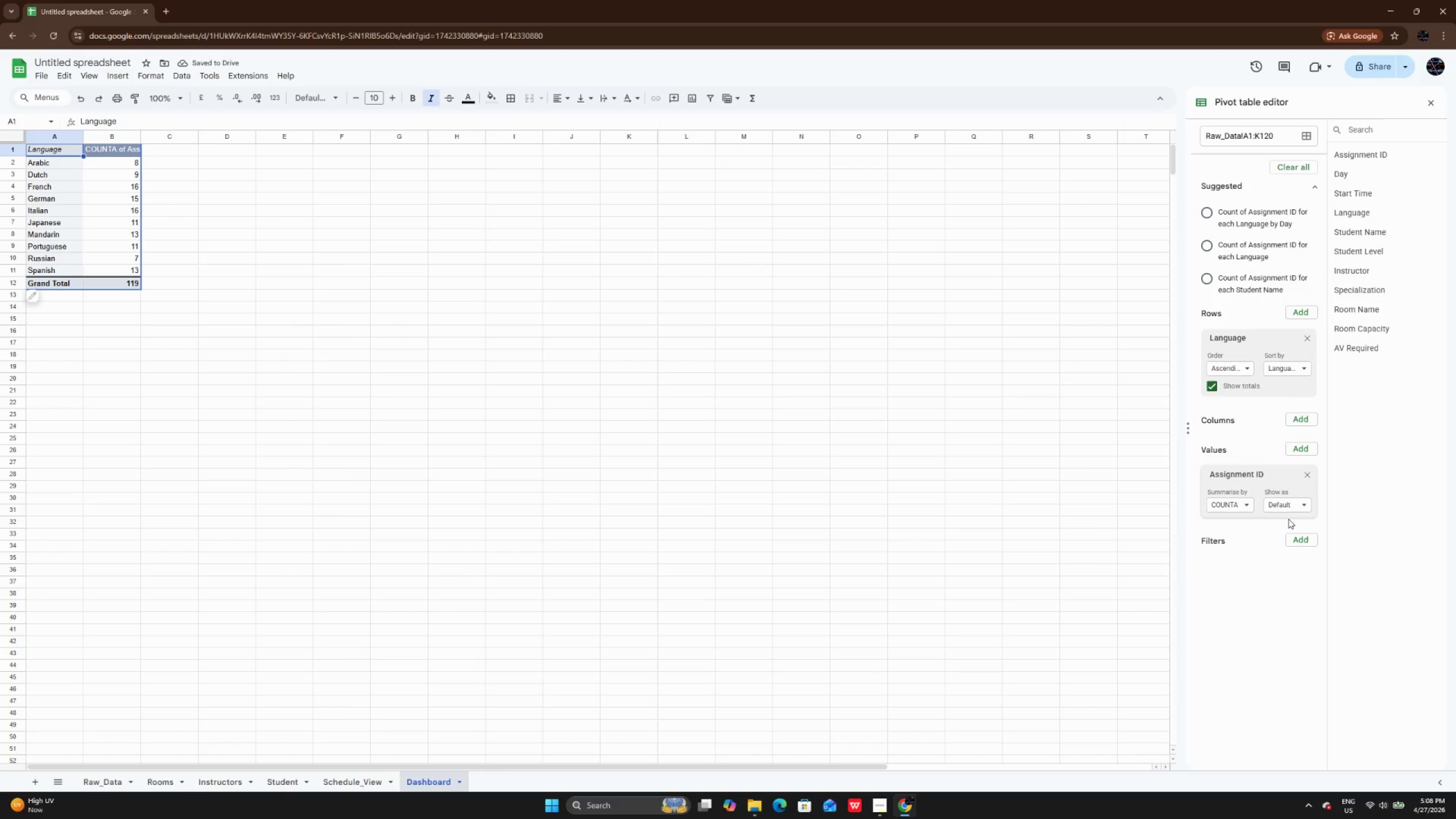 
left_click([1289, 506])
 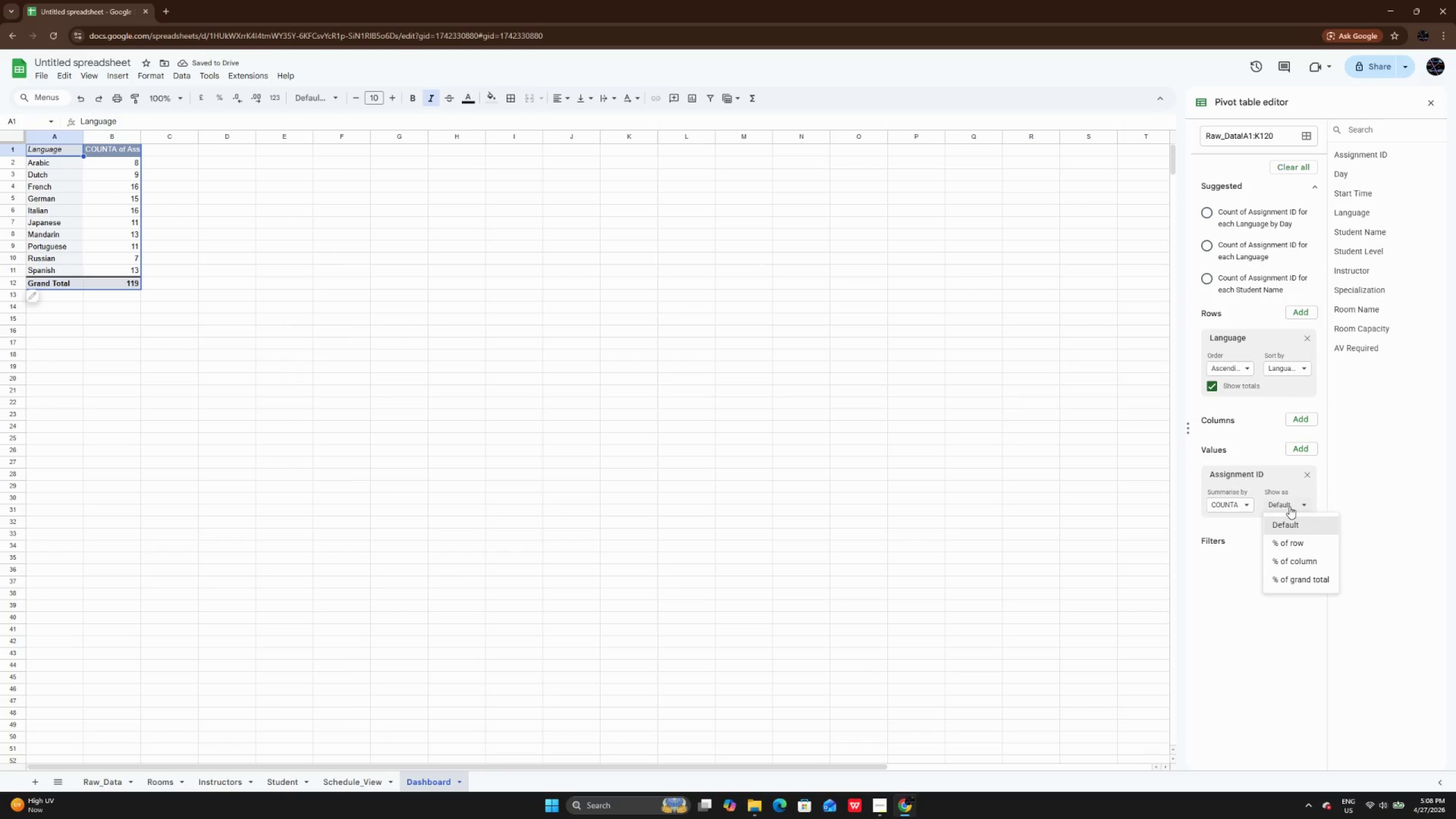 
left_click([1289, 506])
 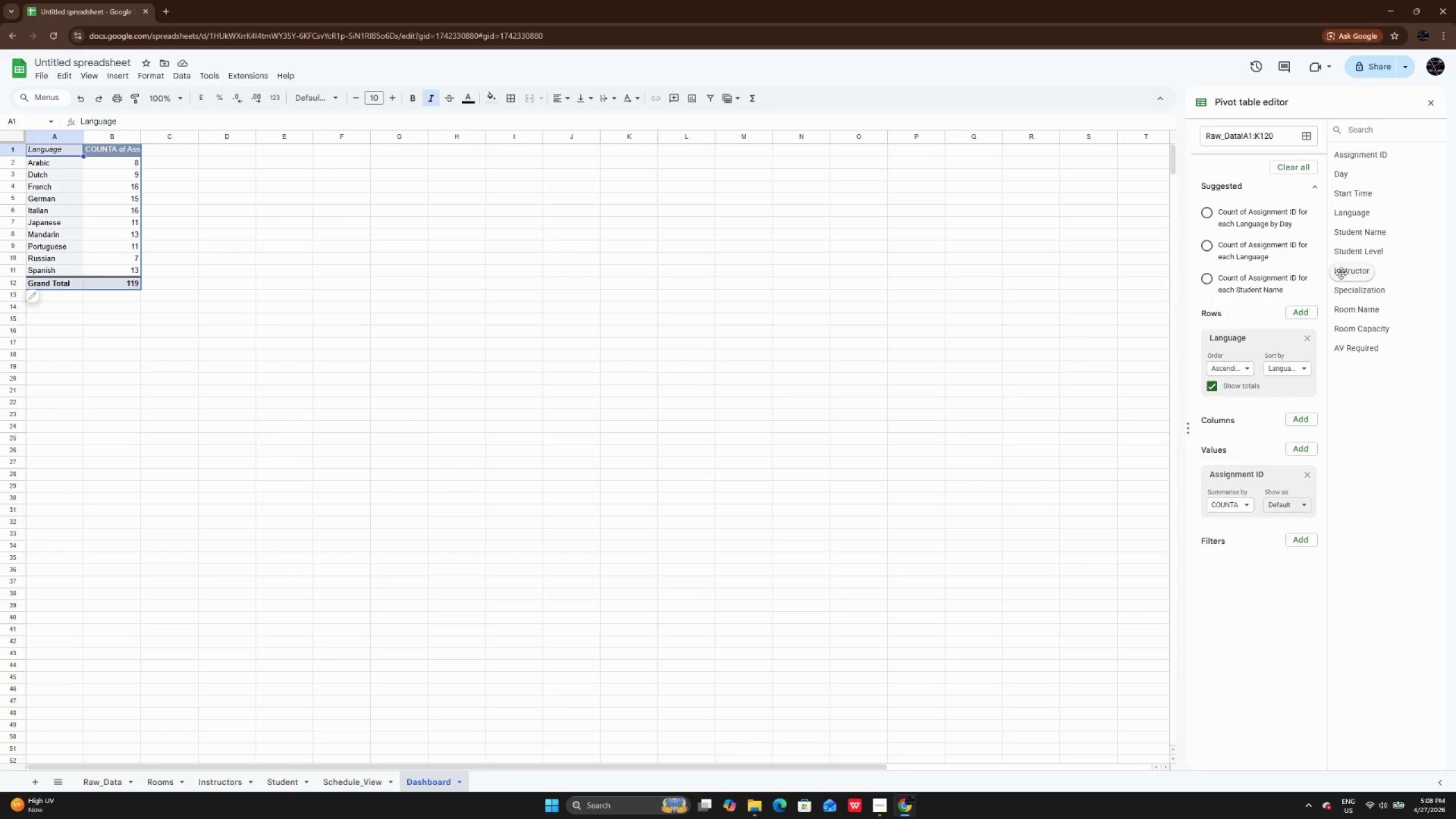 
left_click([1436, 100])
 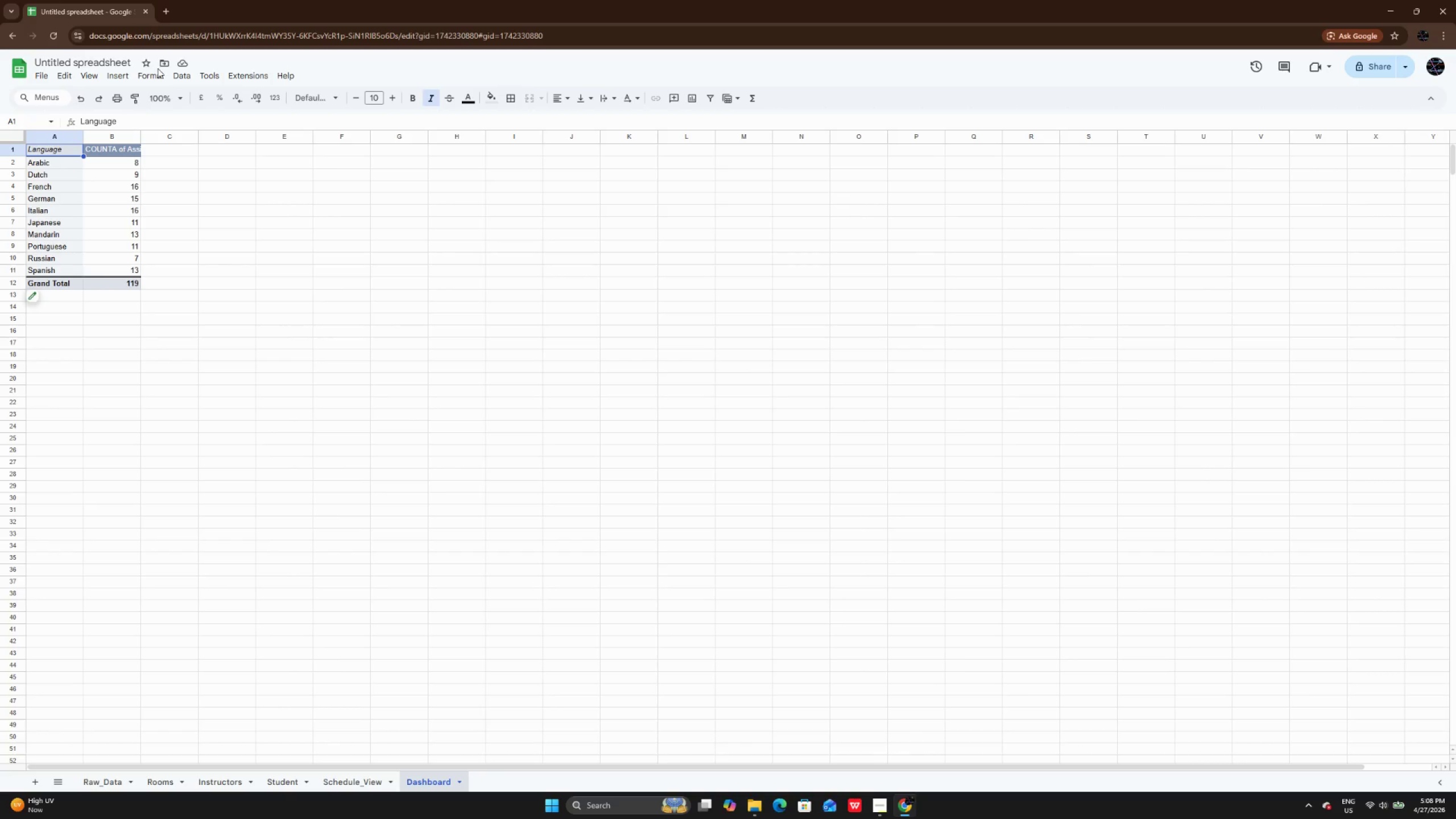 
left_click_drag(start_coordinate=[57, 152], to_coordinate=[111, 279])
 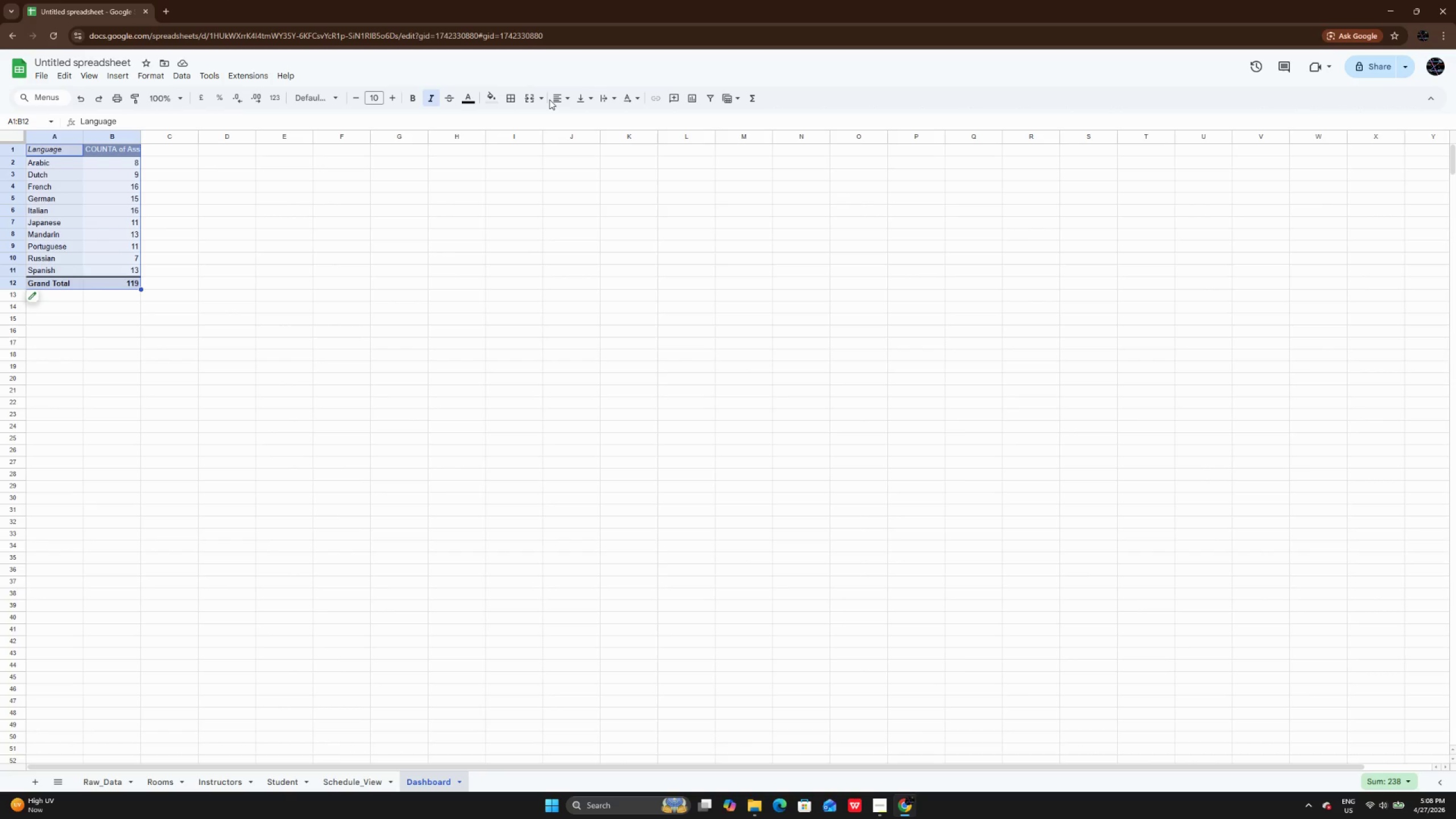 
left_click([564, 100])
 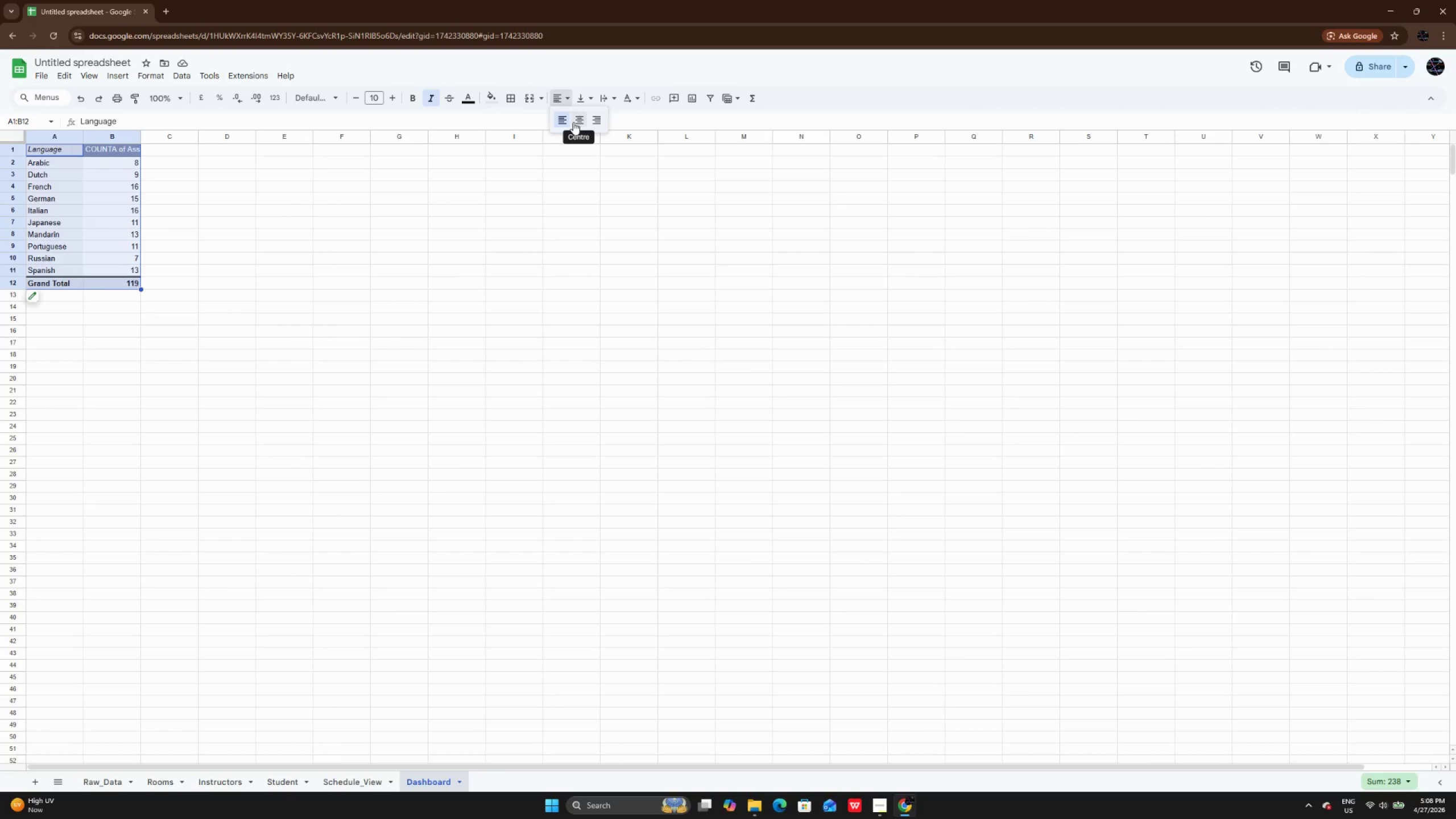 
left_click([573, 122])
 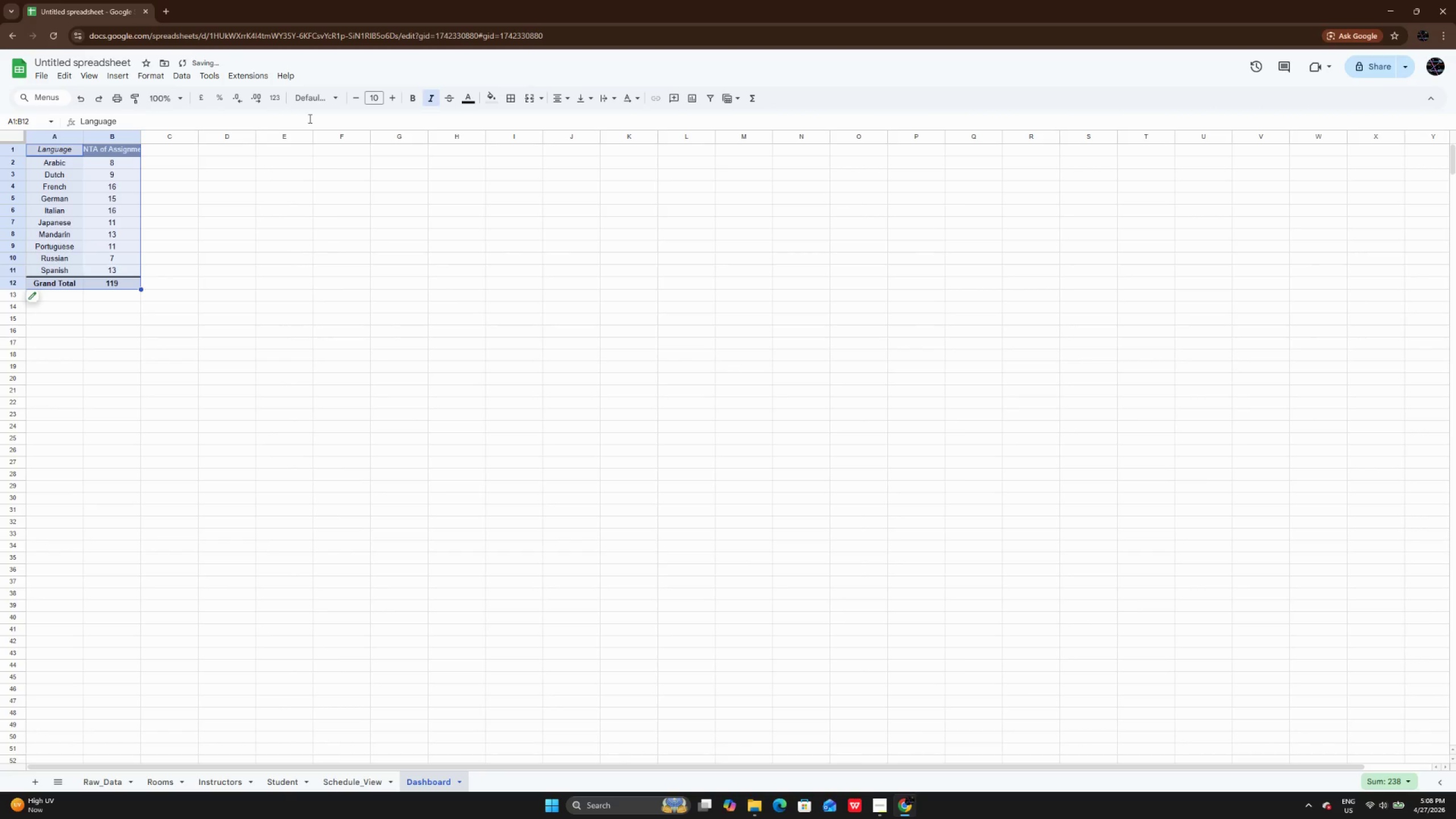 
left_click([328, 105])
 